 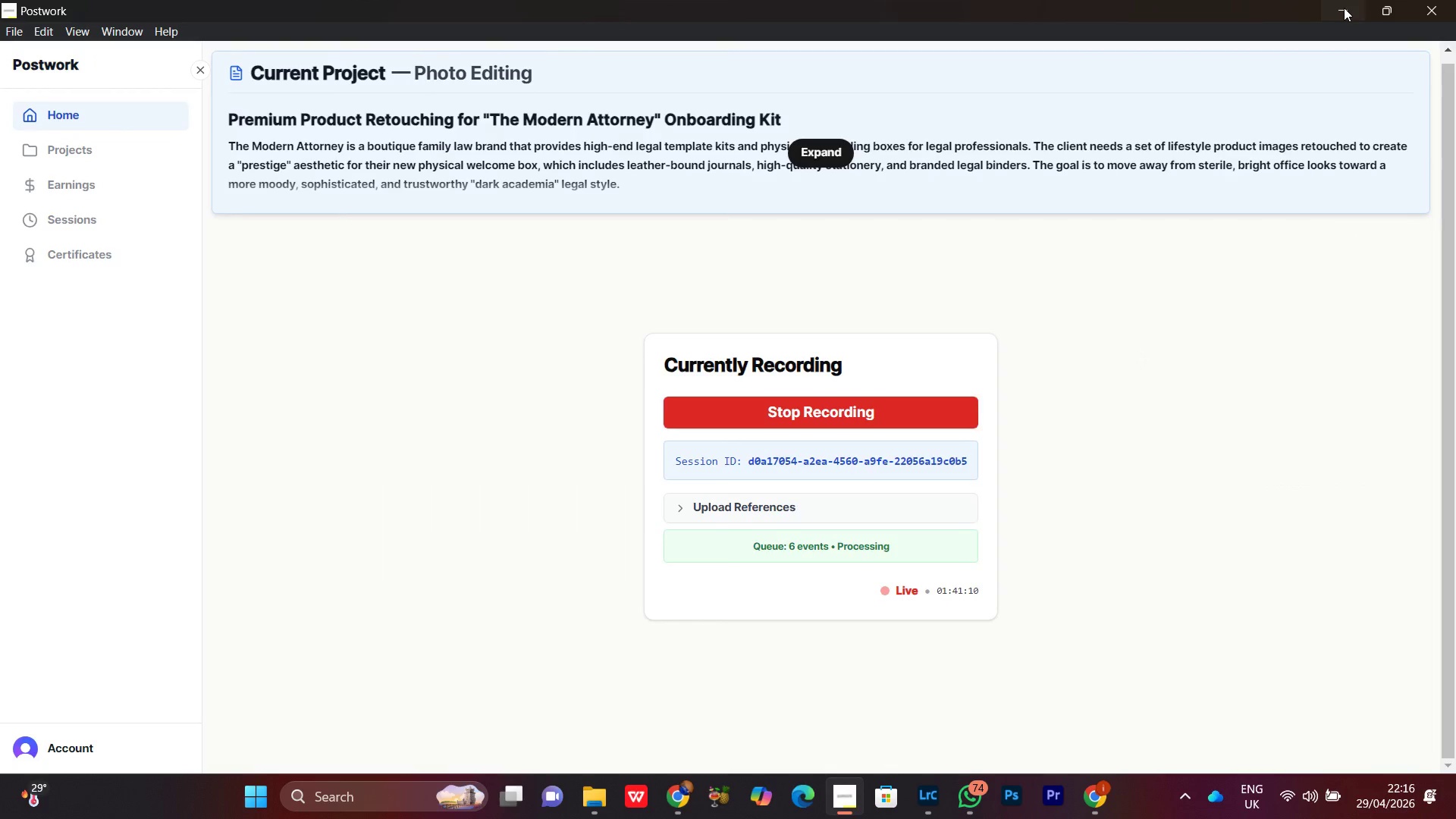 
double_click([707, 399])
 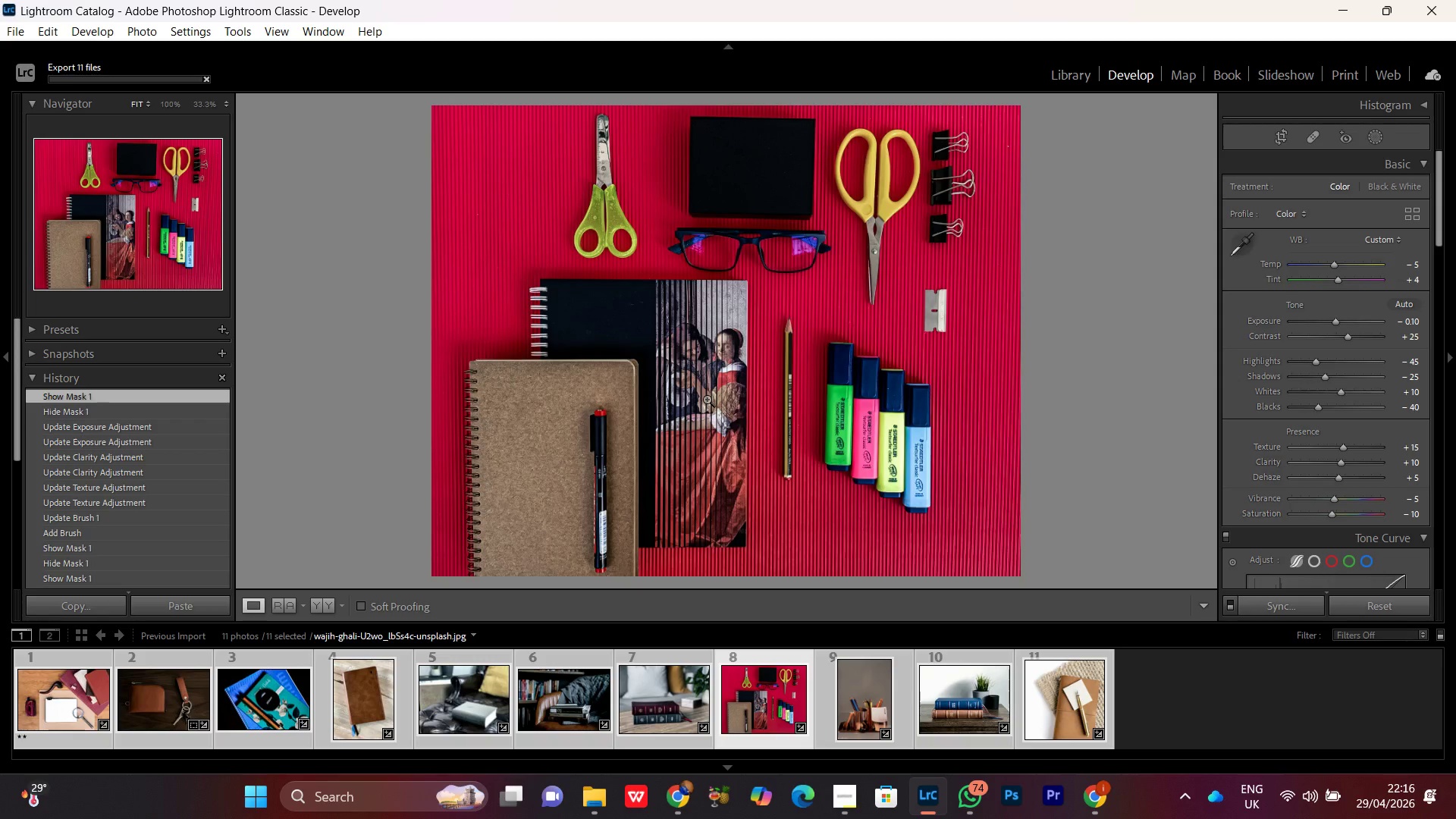 
triple_click([707, 399])
 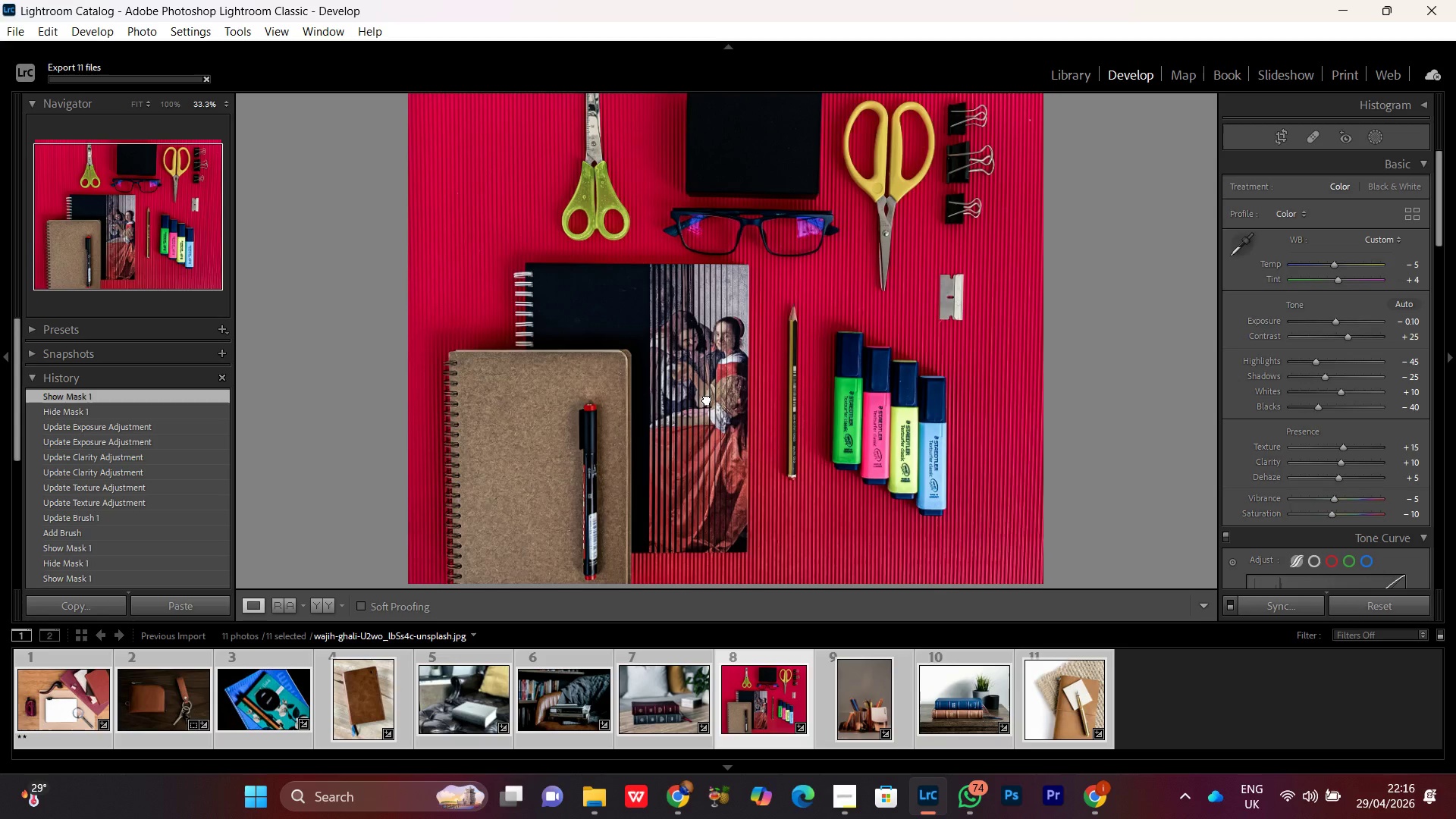 
triple_click([707, 399])
 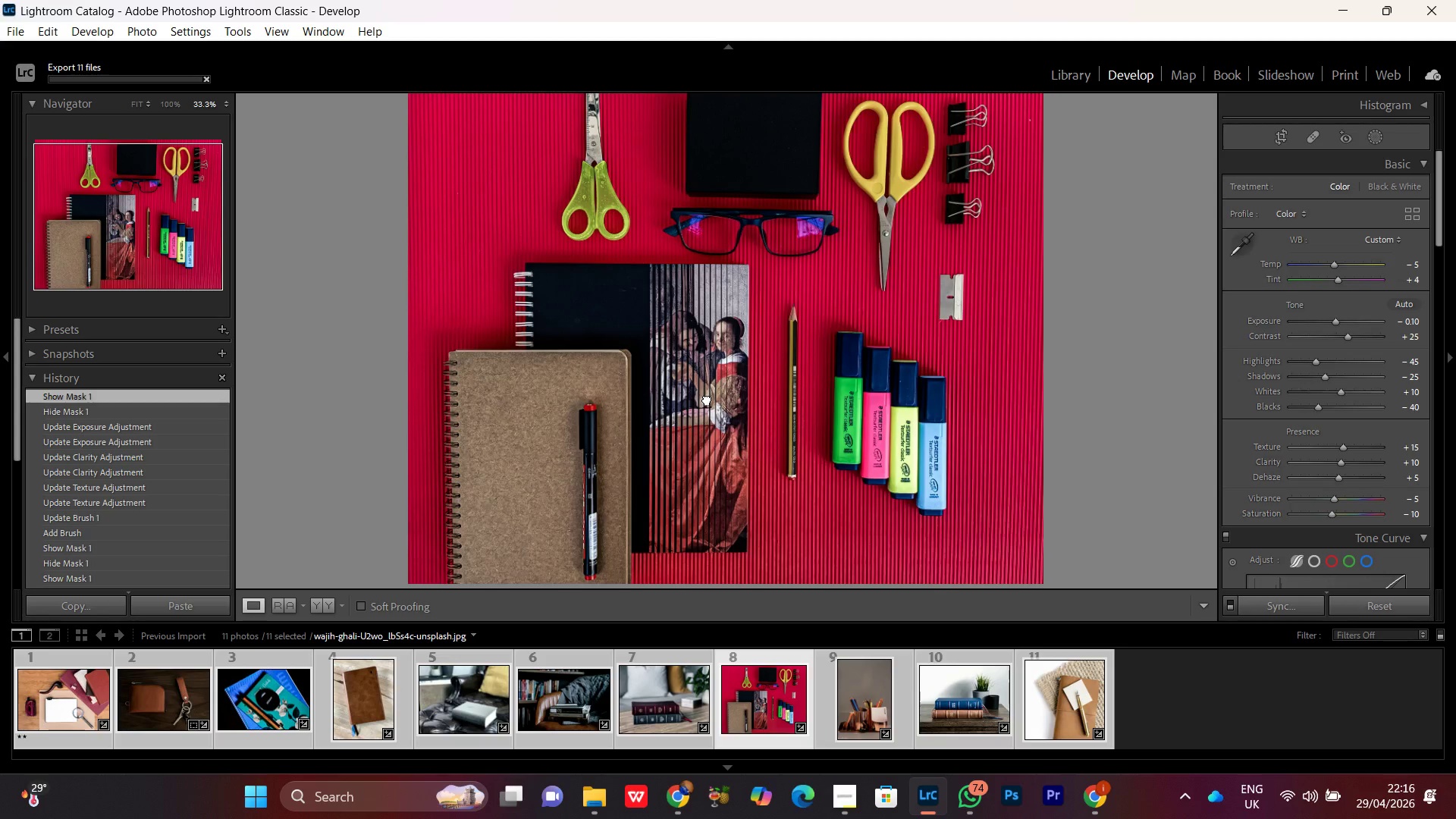 
left_click([707, 399])
 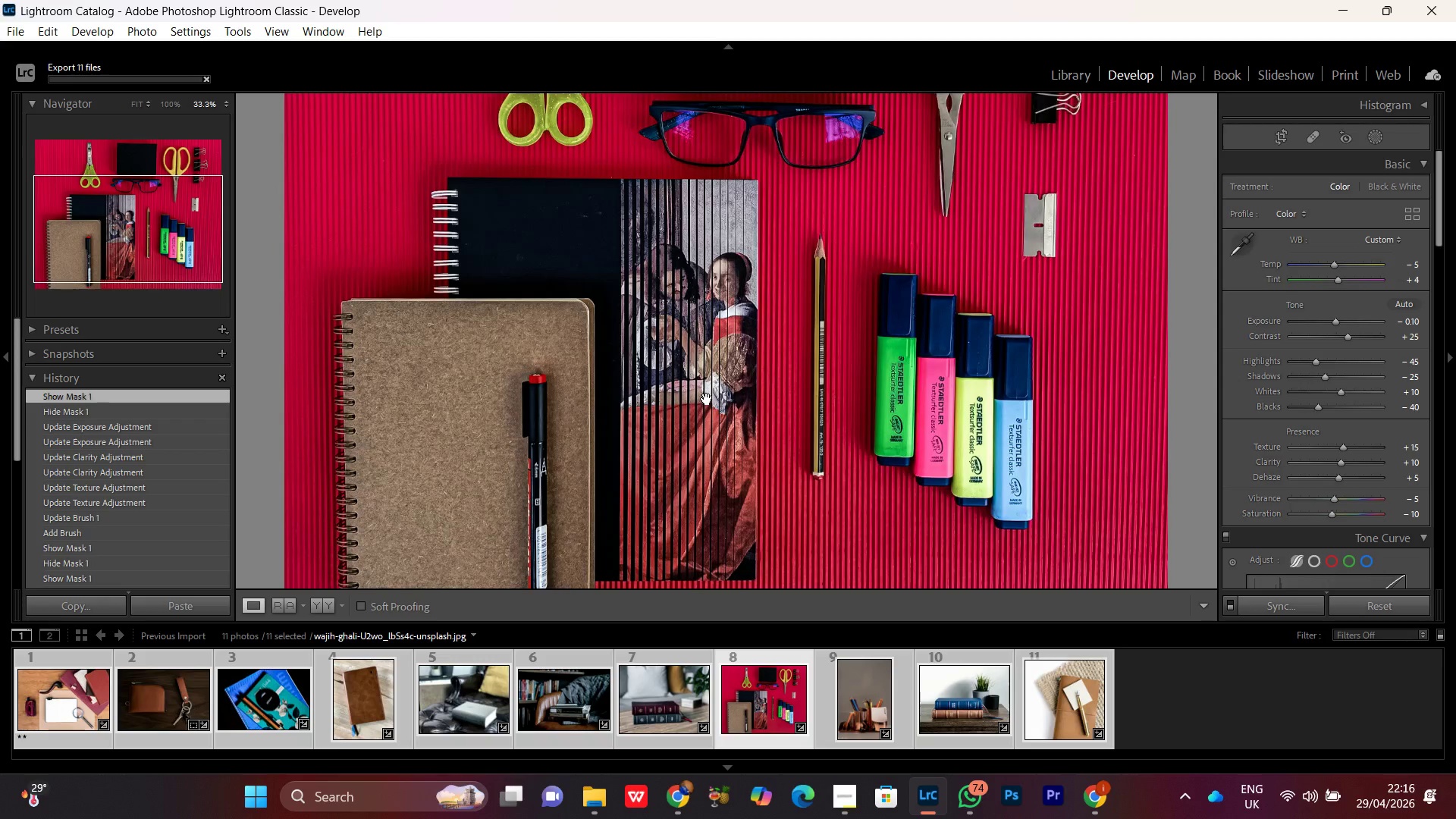 
left_click([707, 399])
 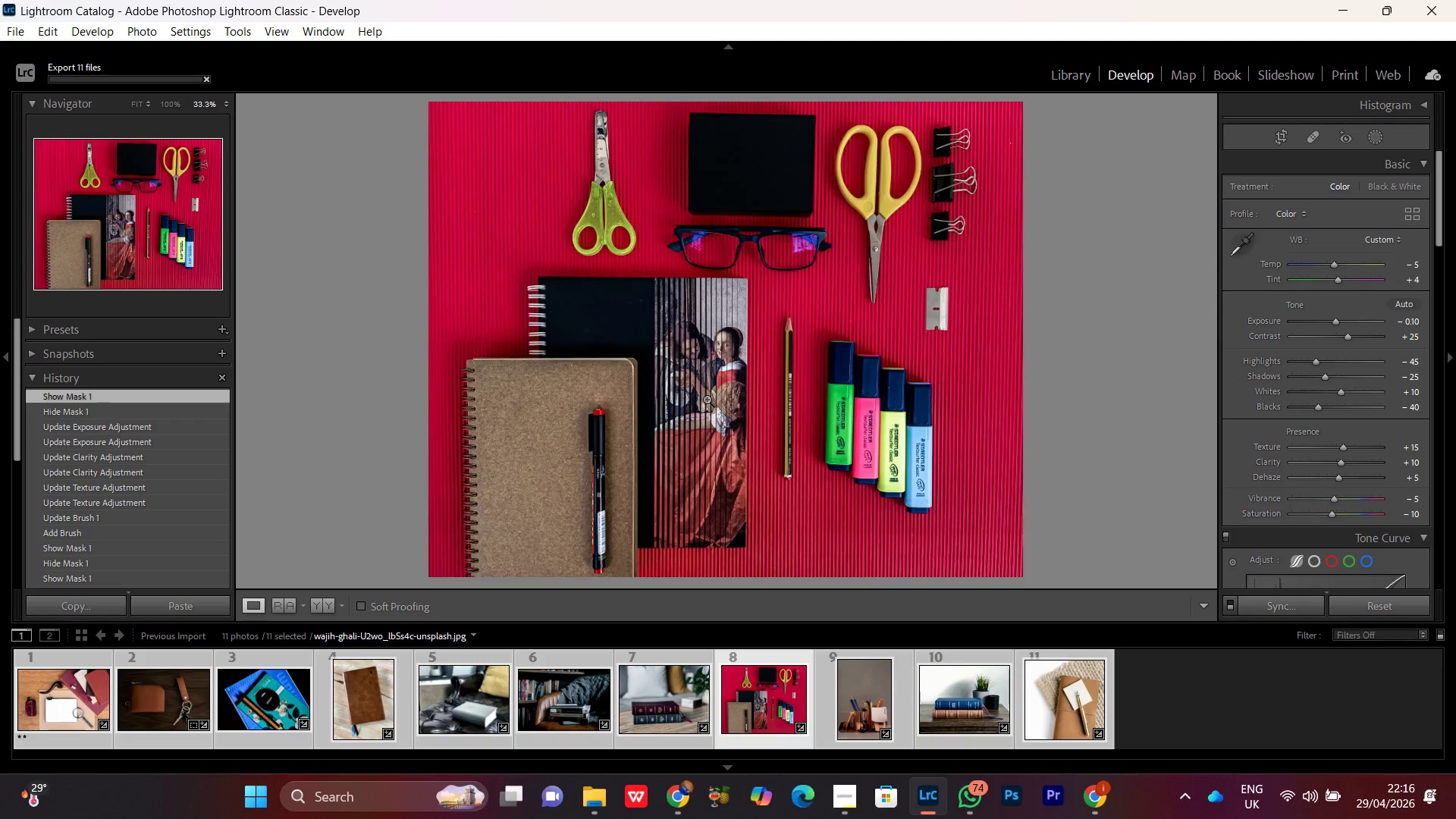 
double_click([707, 399])
 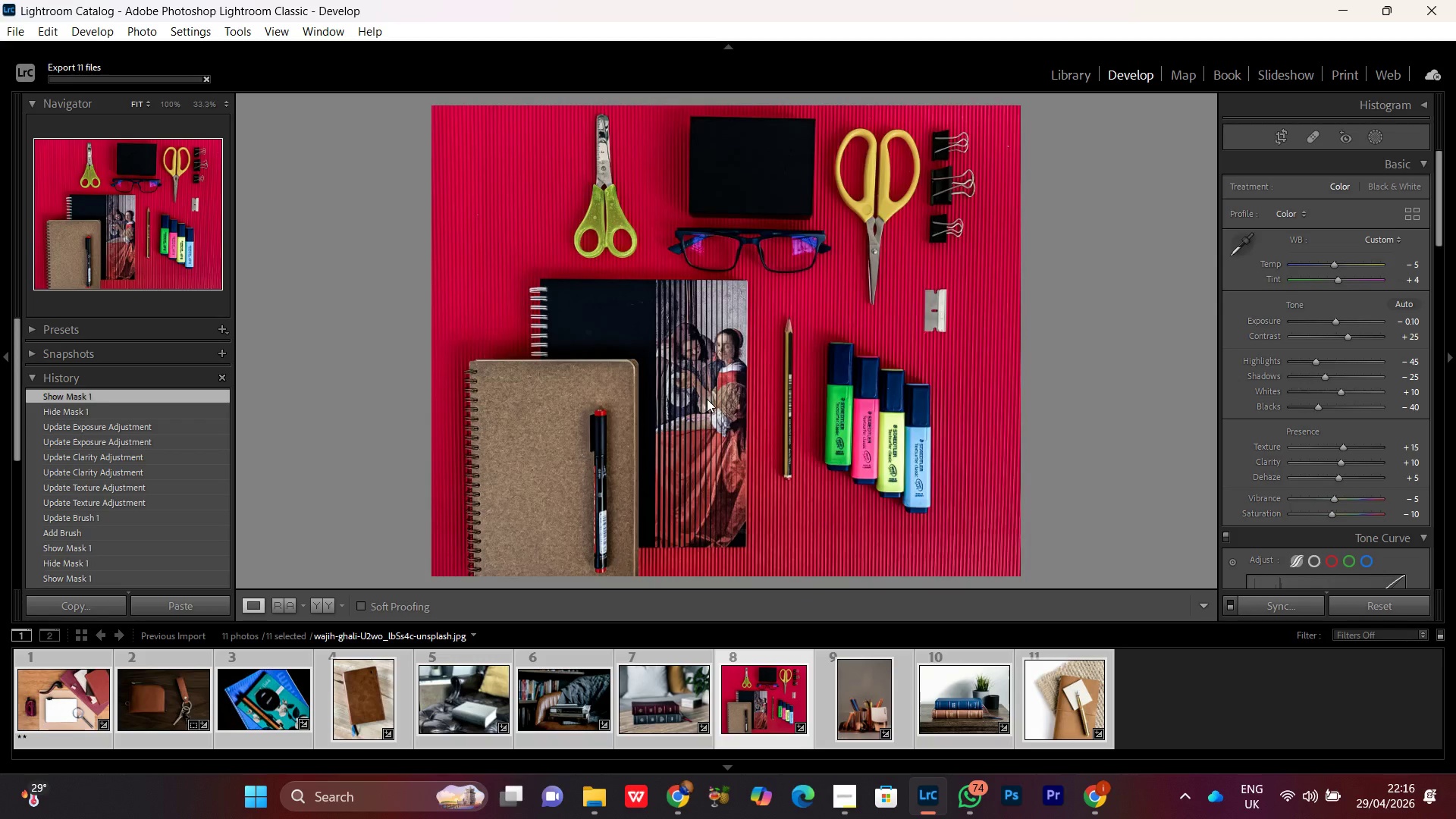 
double_click([707, 399])
 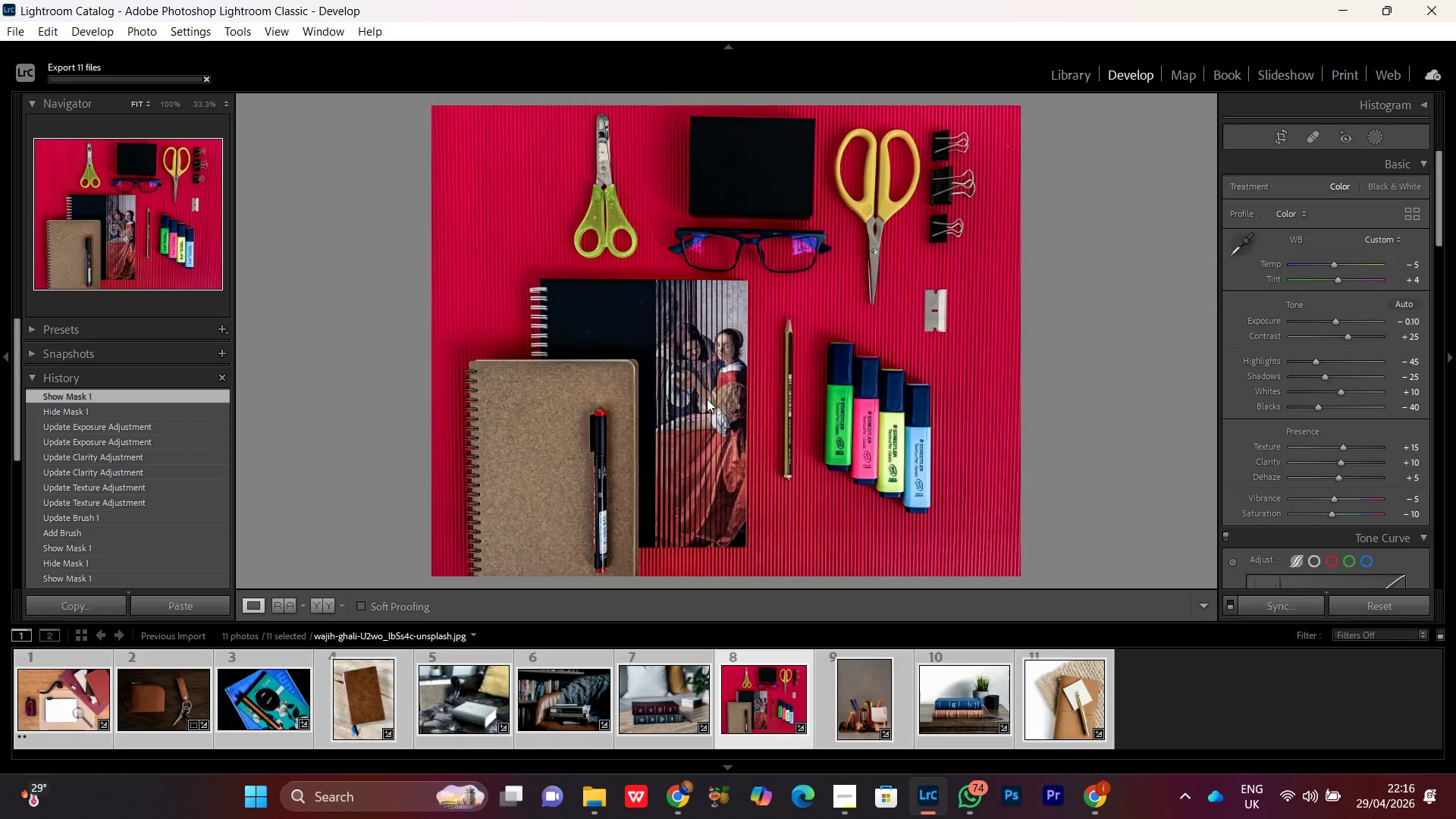 
triple_click([707, 399])
 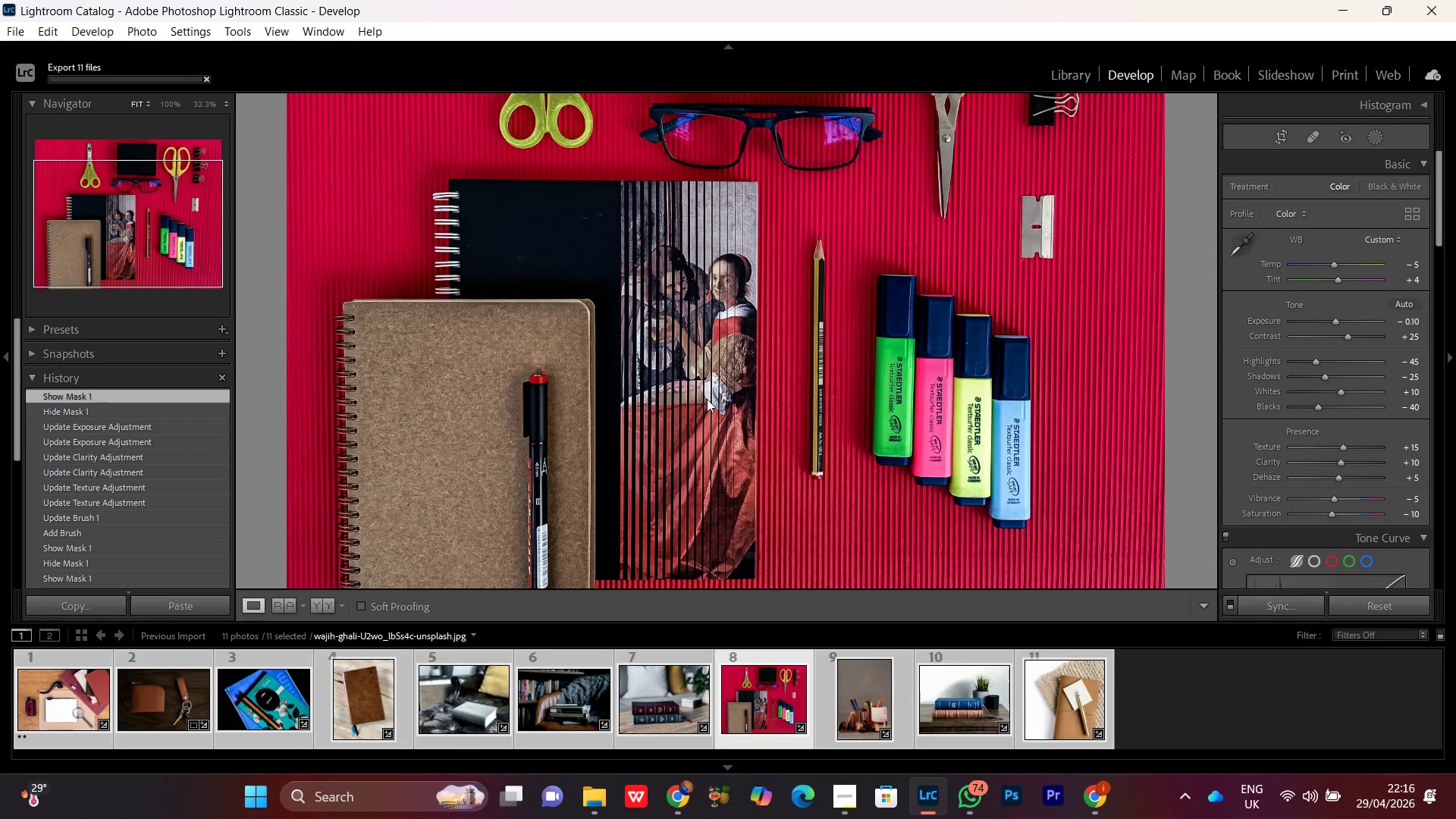 
triple_click([707, 399])
 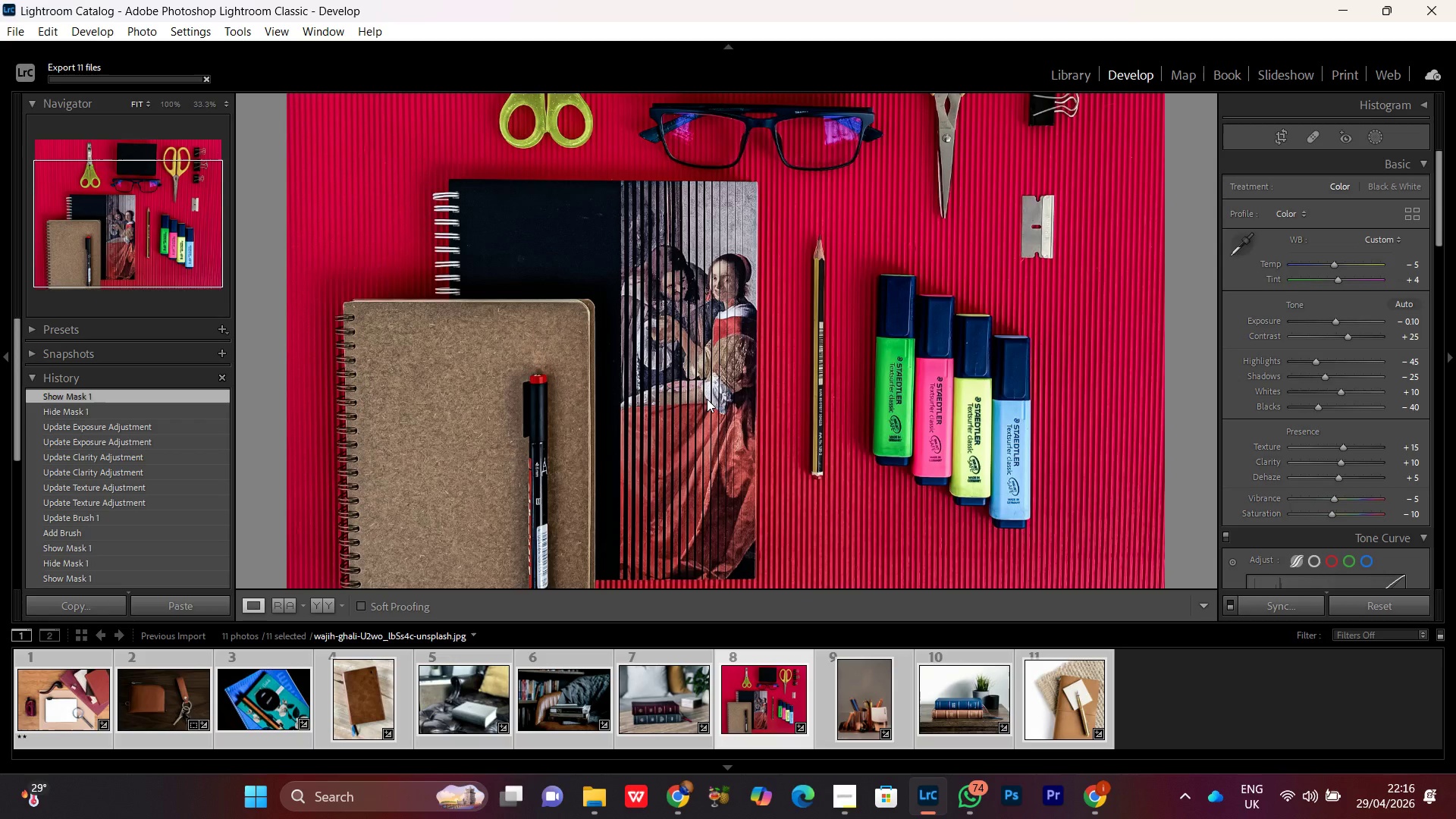 
triple_click([707, 399])
 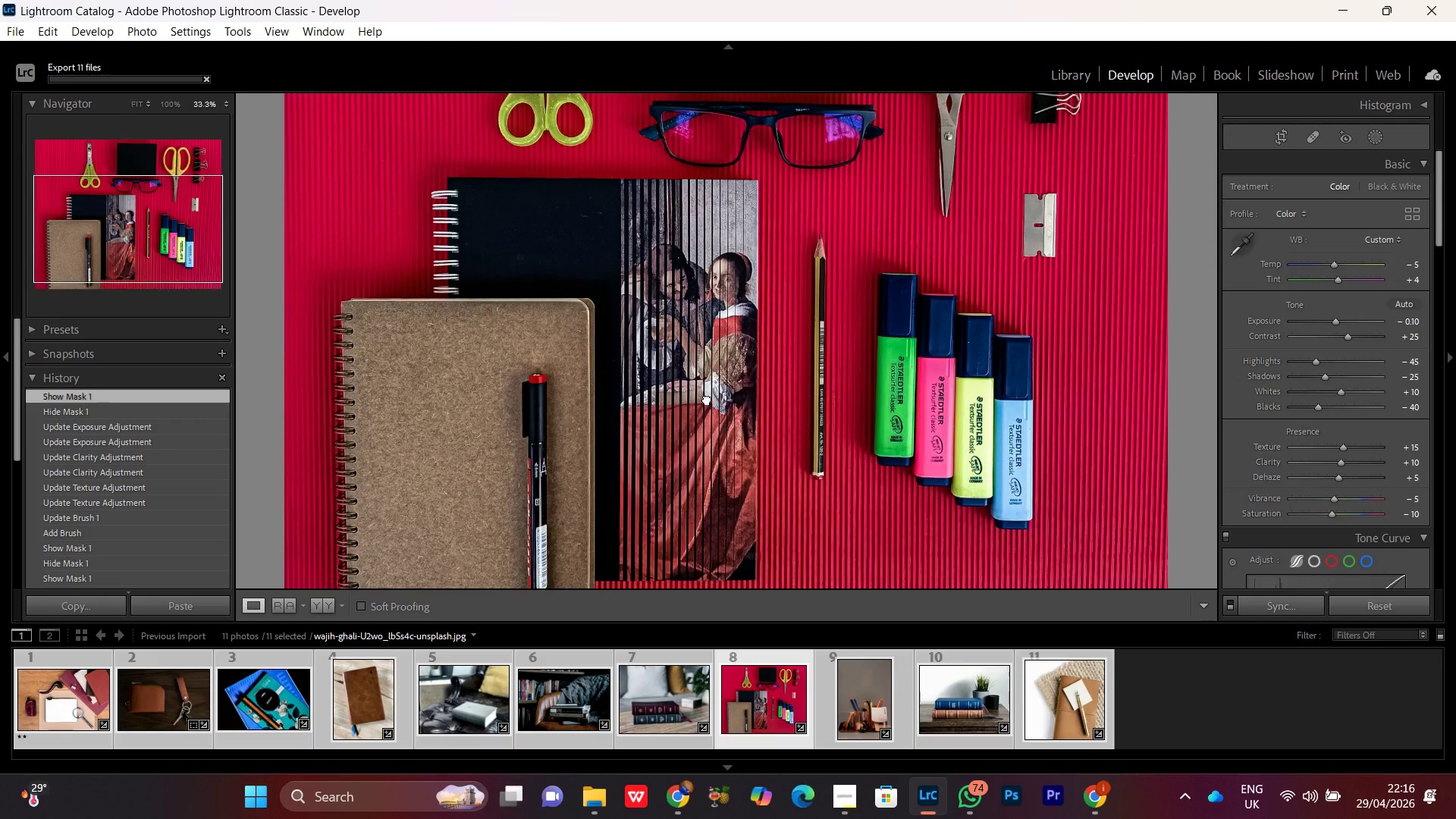 
triple_click([707, 399])
 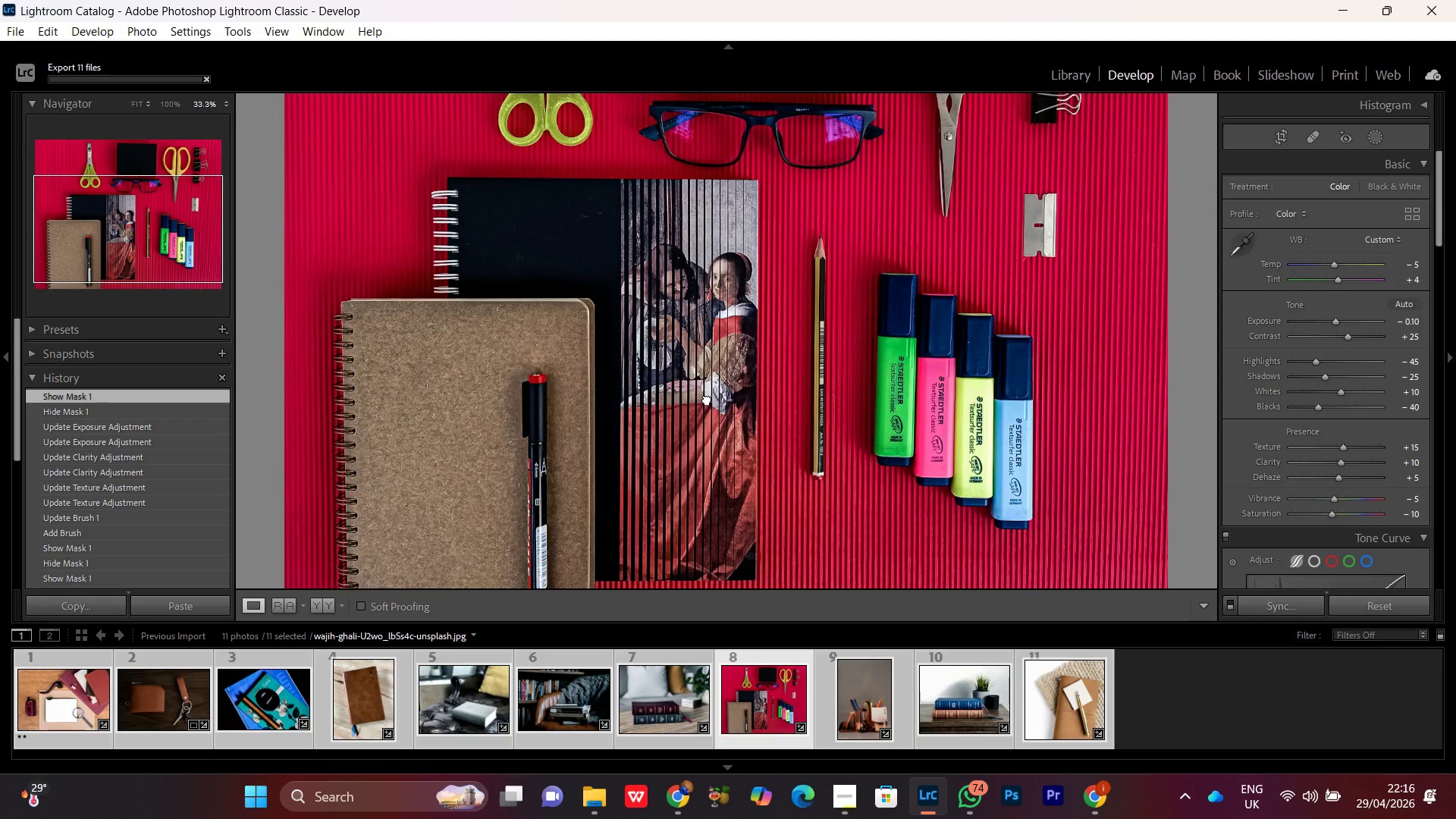 
triple_click([707, 399])
 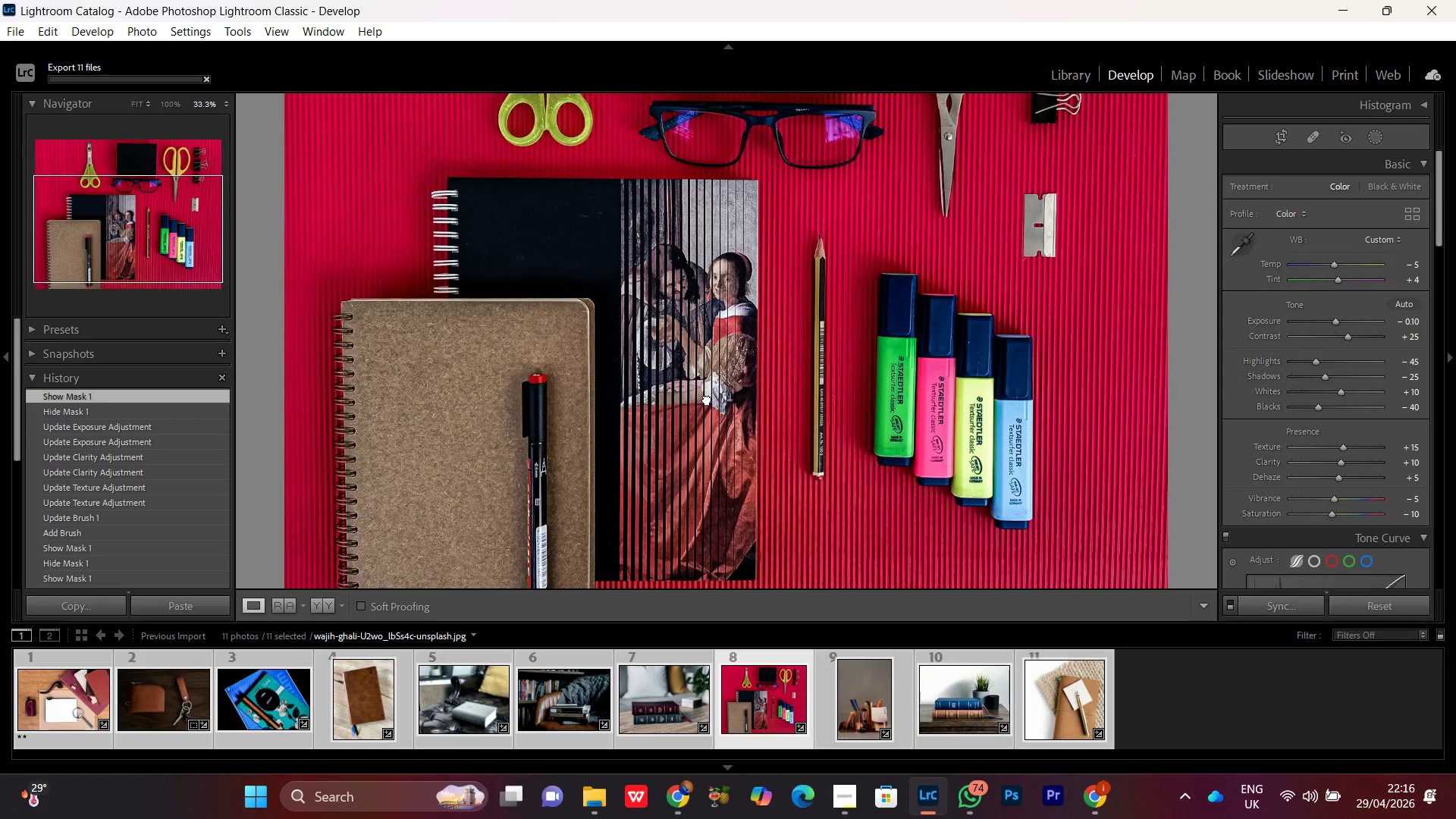 
triple_click([707, 399])
 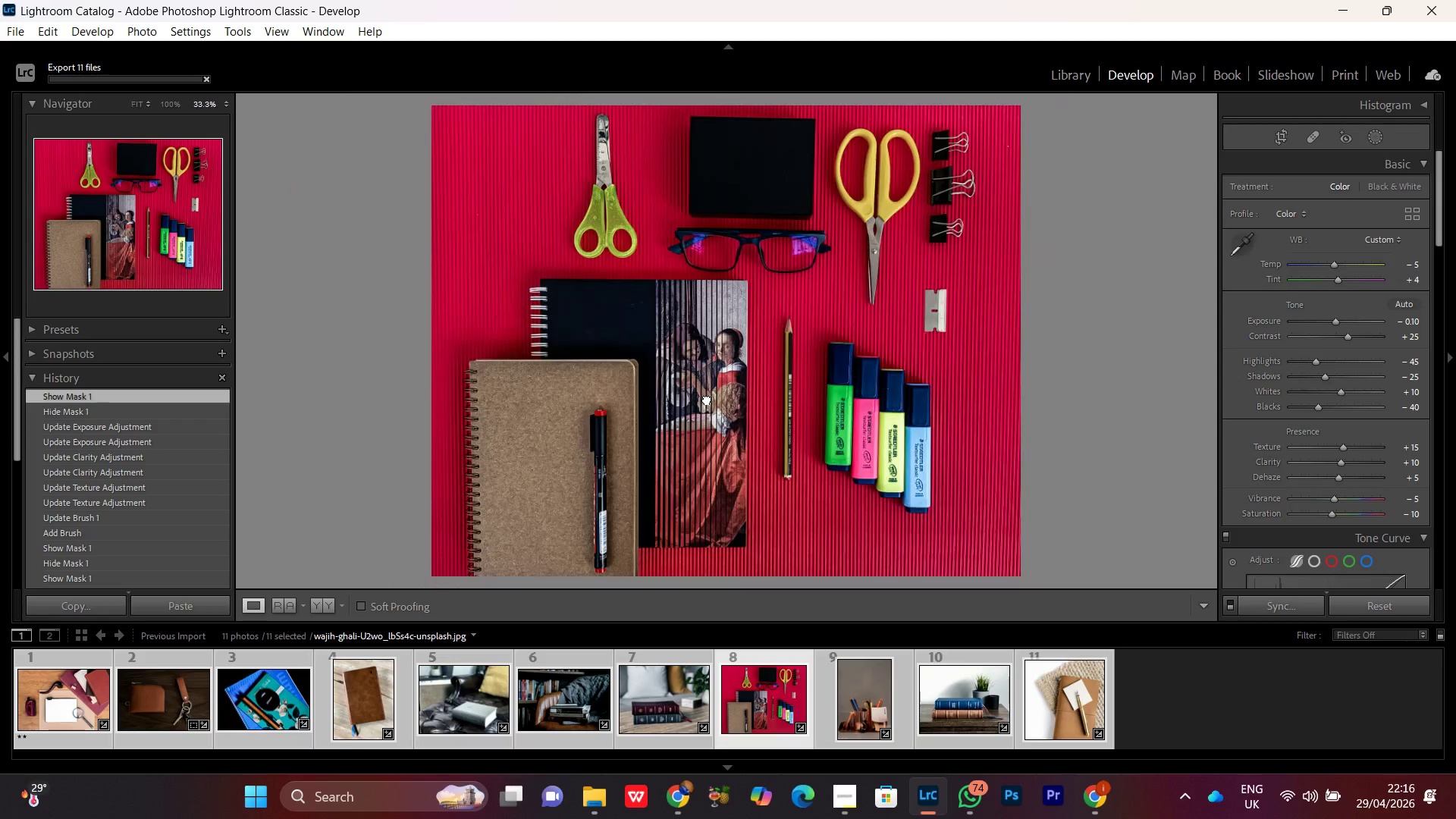 
double_click([707, 399])
 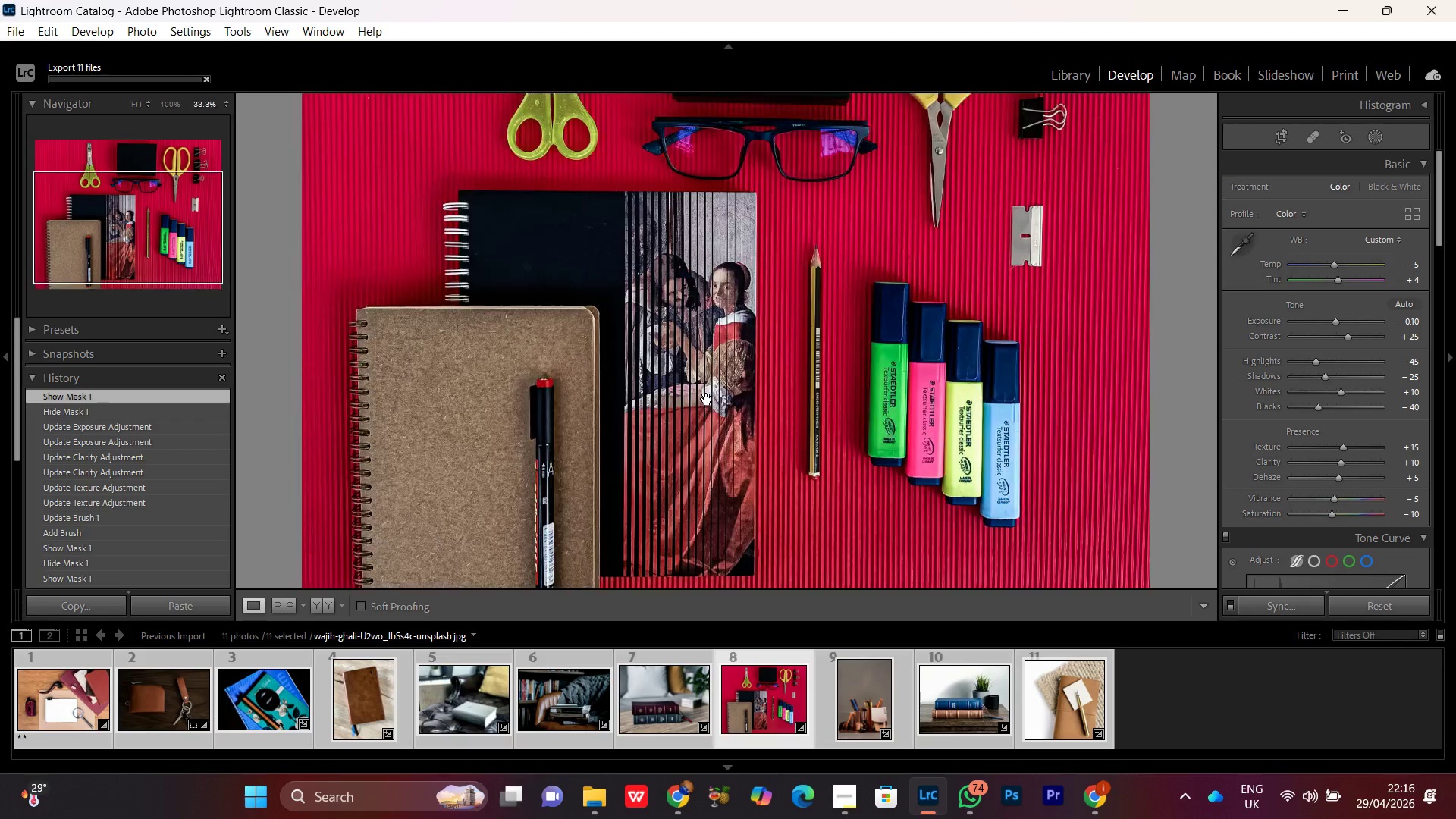 
double_click([707, 399])
 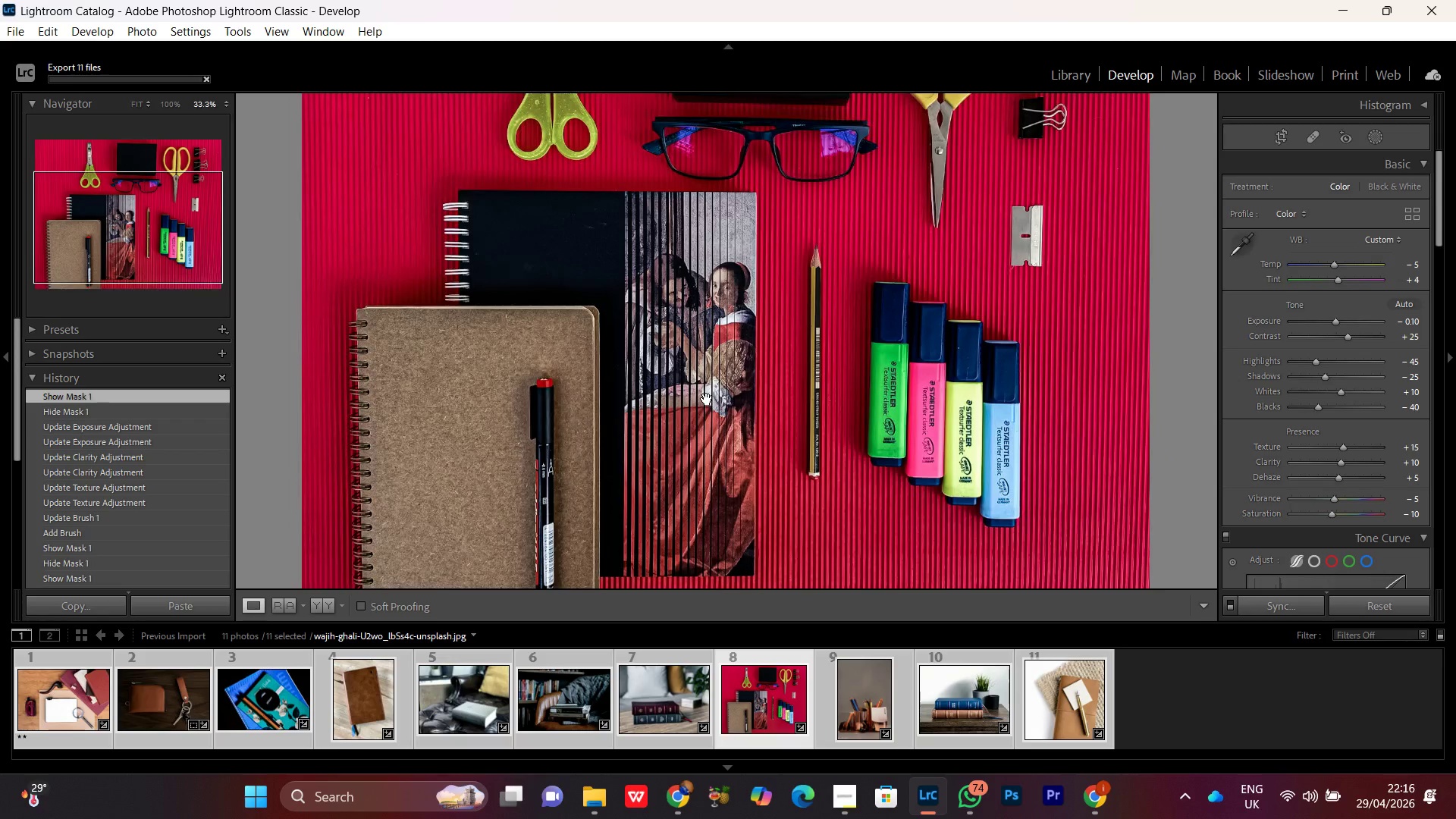 
double_click([707, 399])
 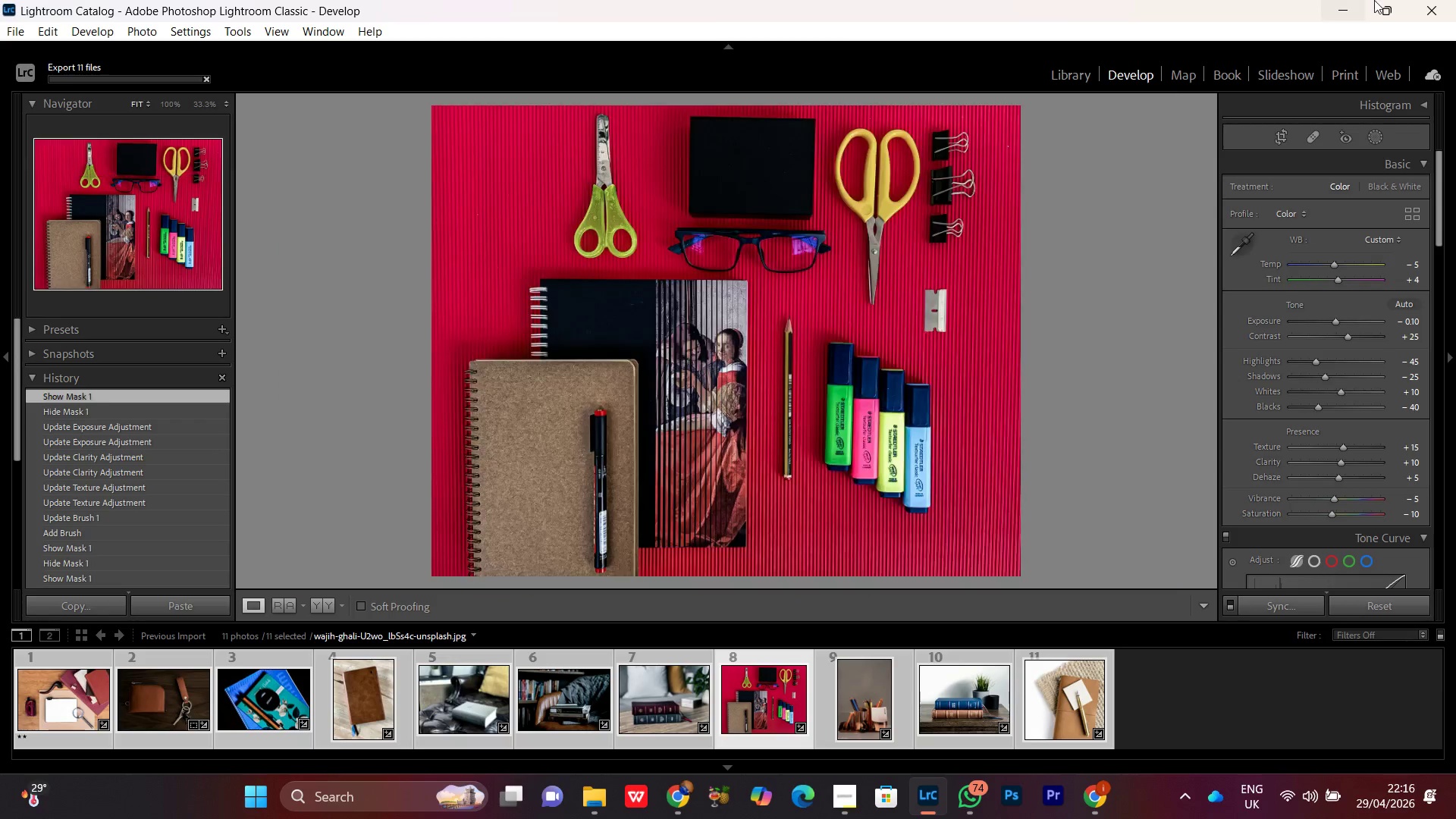 
left_click([1348, 11])
 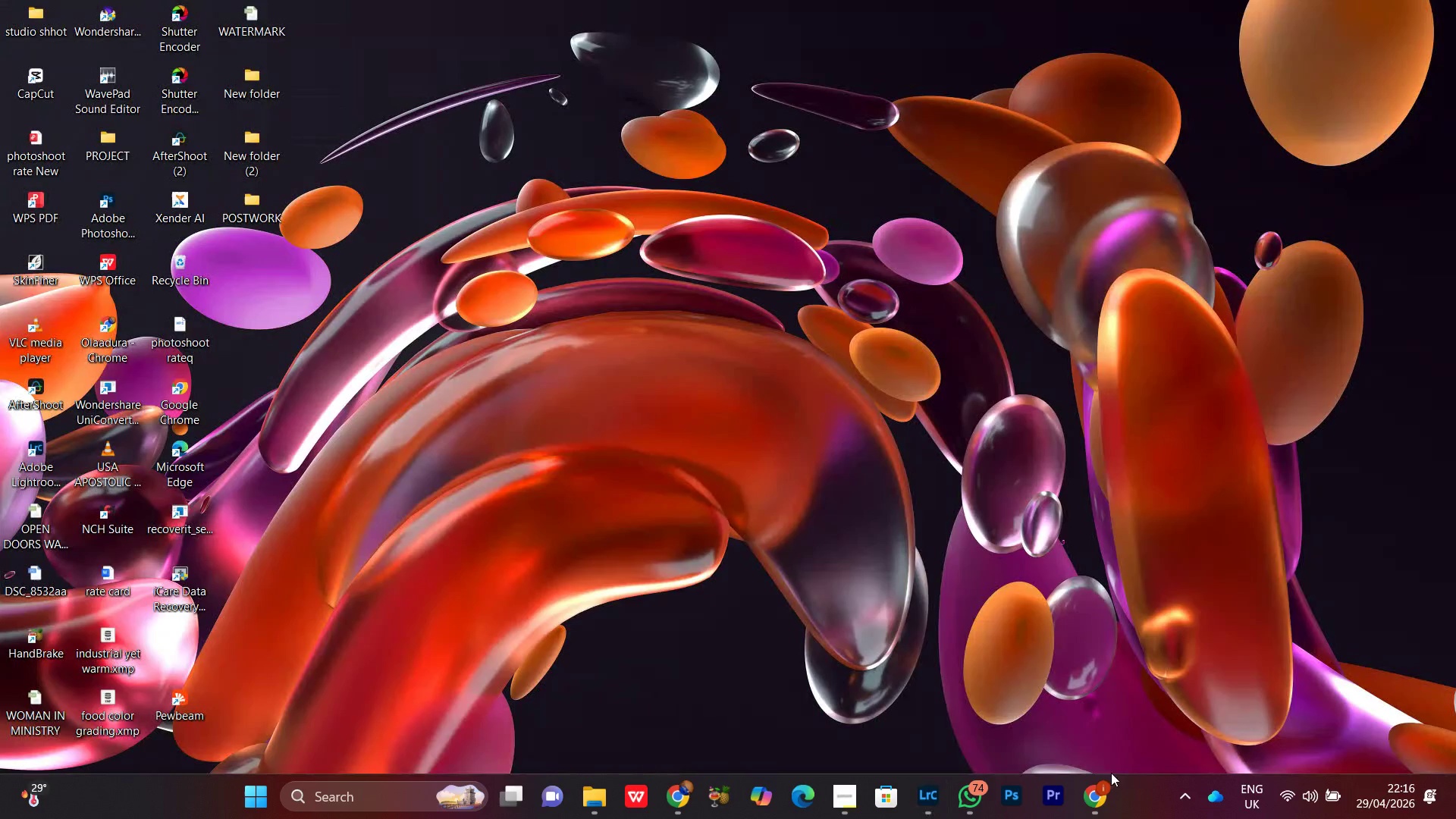 
left_click([1103, 818])
 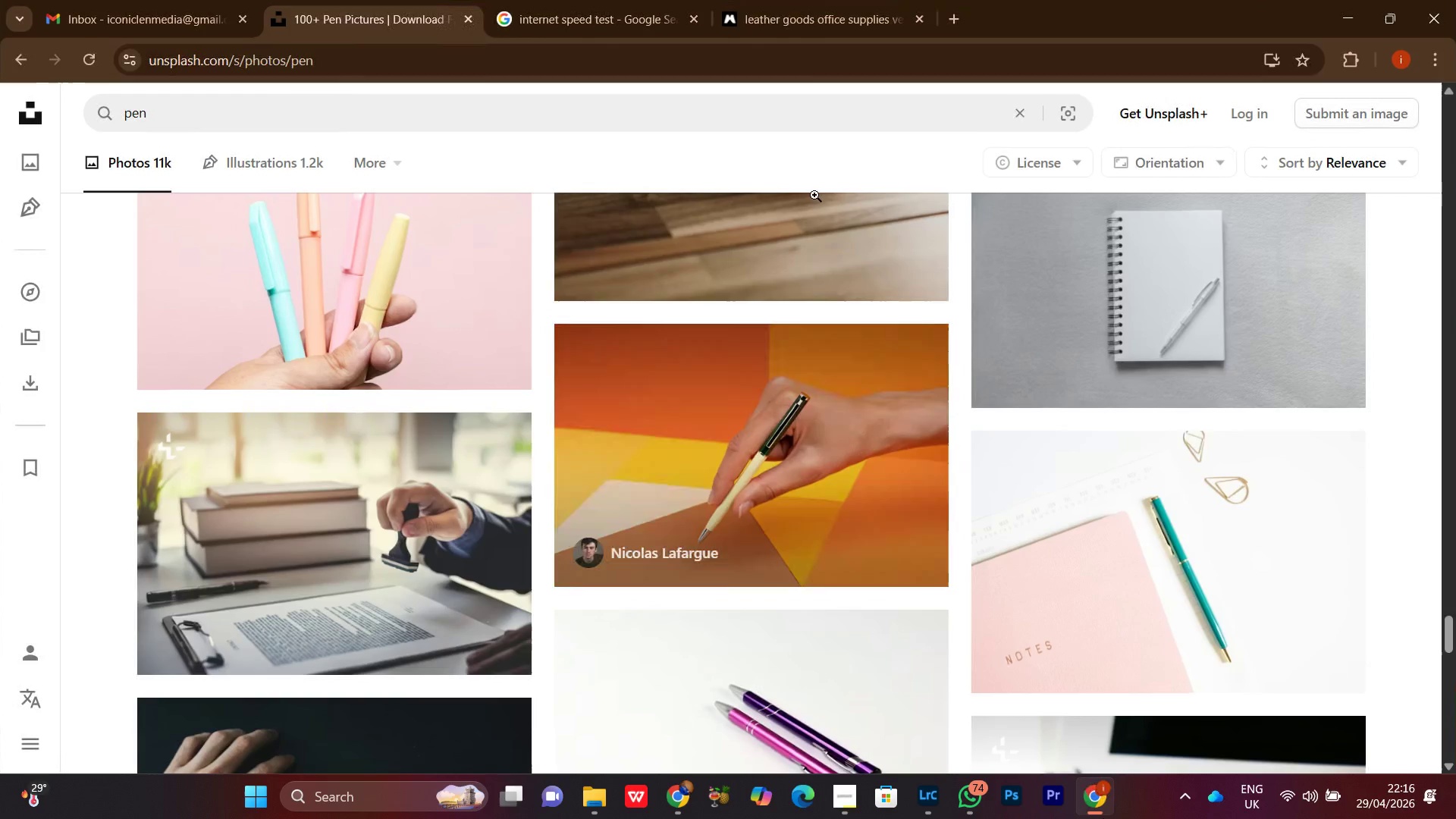 
left_click([849, 11])
 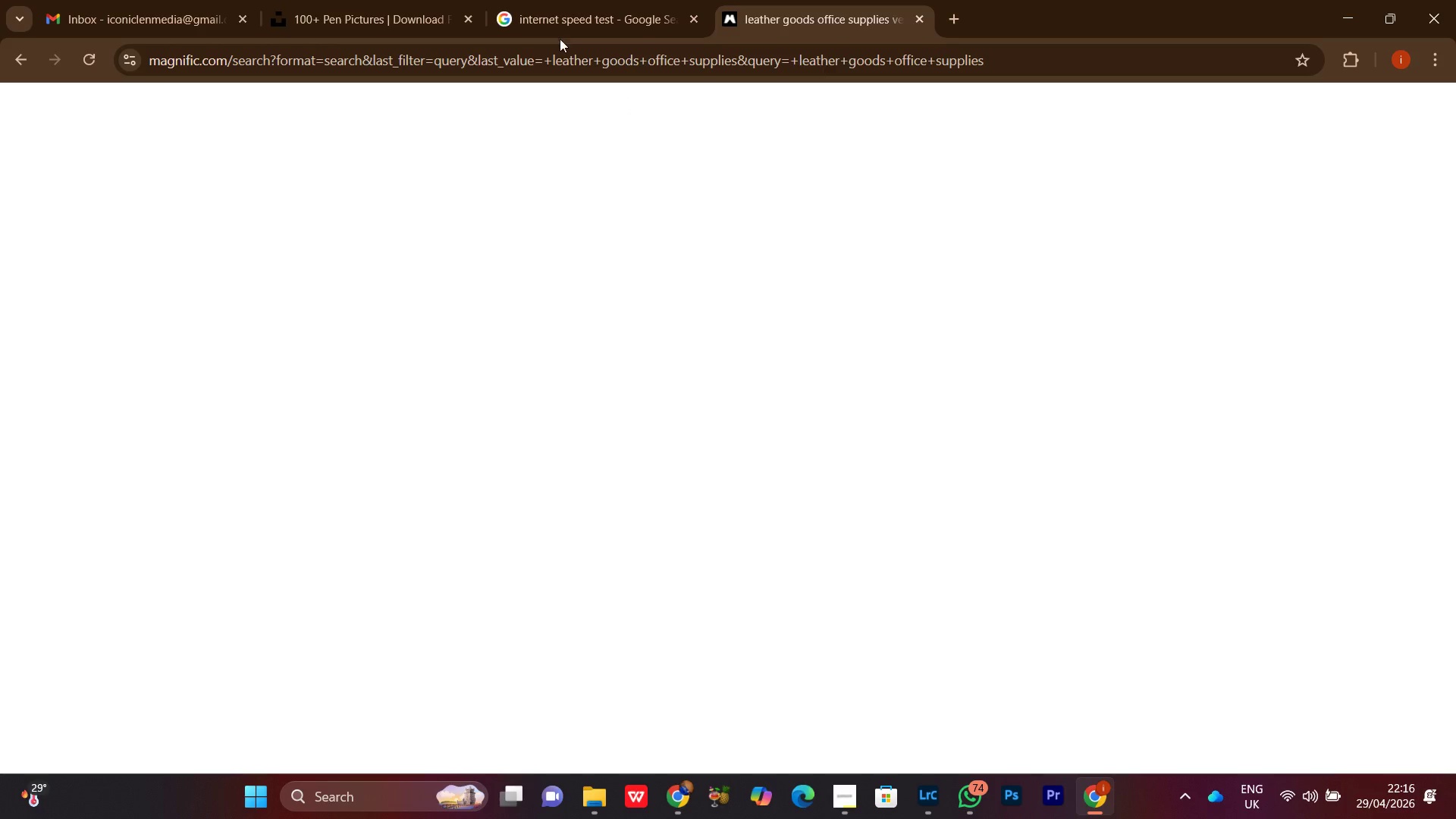 
left_click_drag(start_coordinate=[560, 39], to_coordinate=[560, 34])
 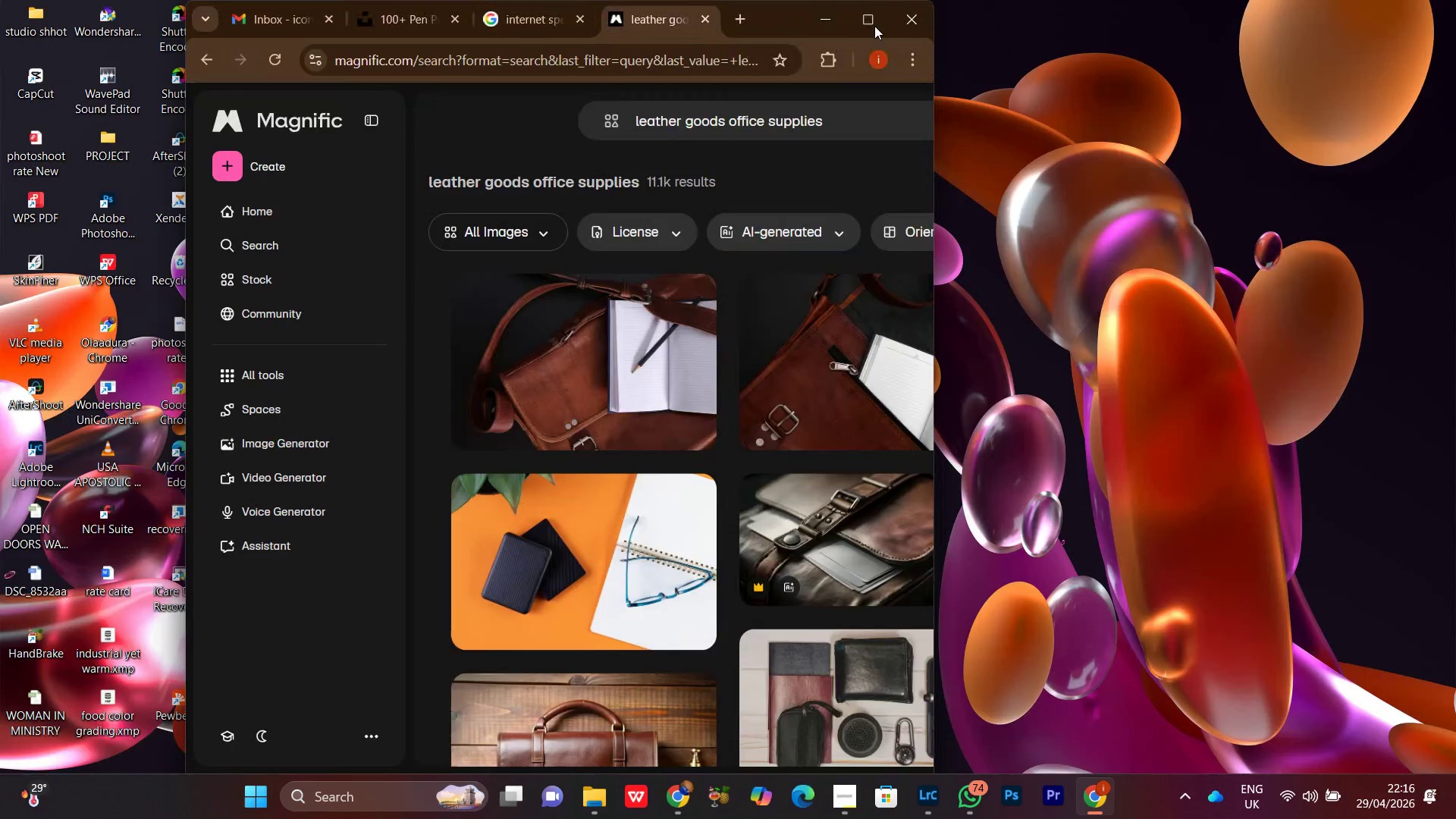 
left_click([878, 22])
 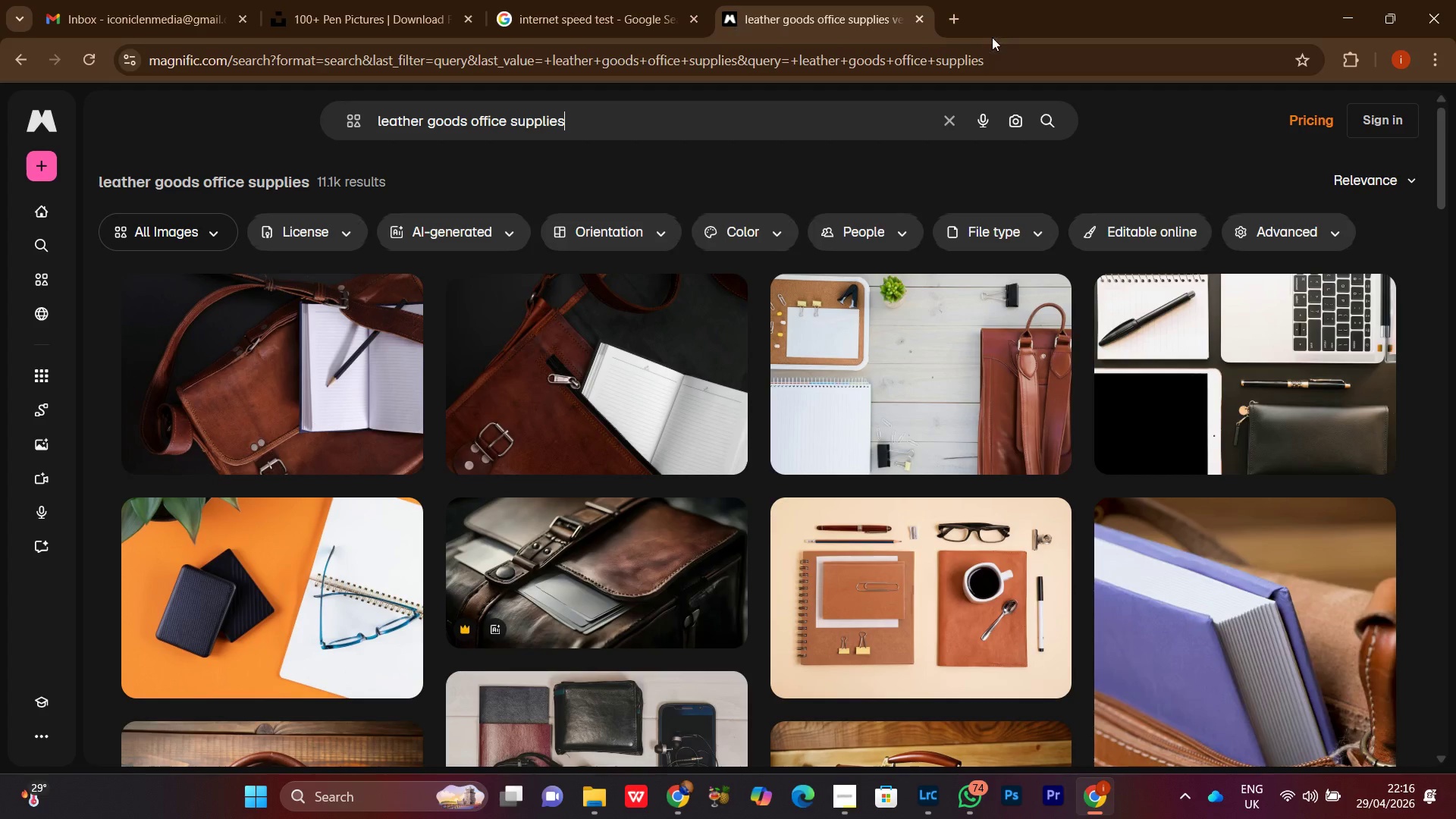 
left_click([961, 16])
 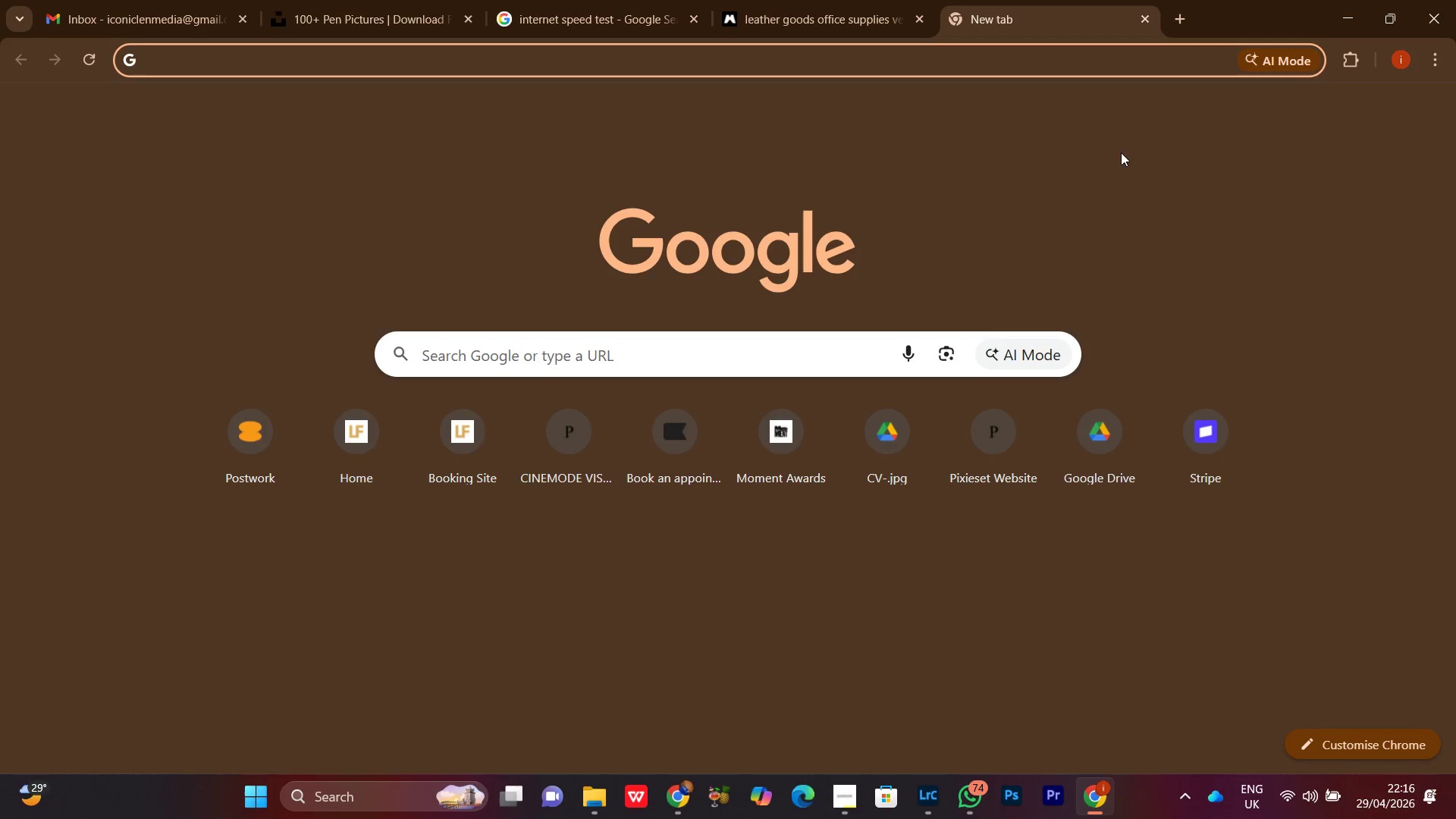 
left_click([146, 2])
 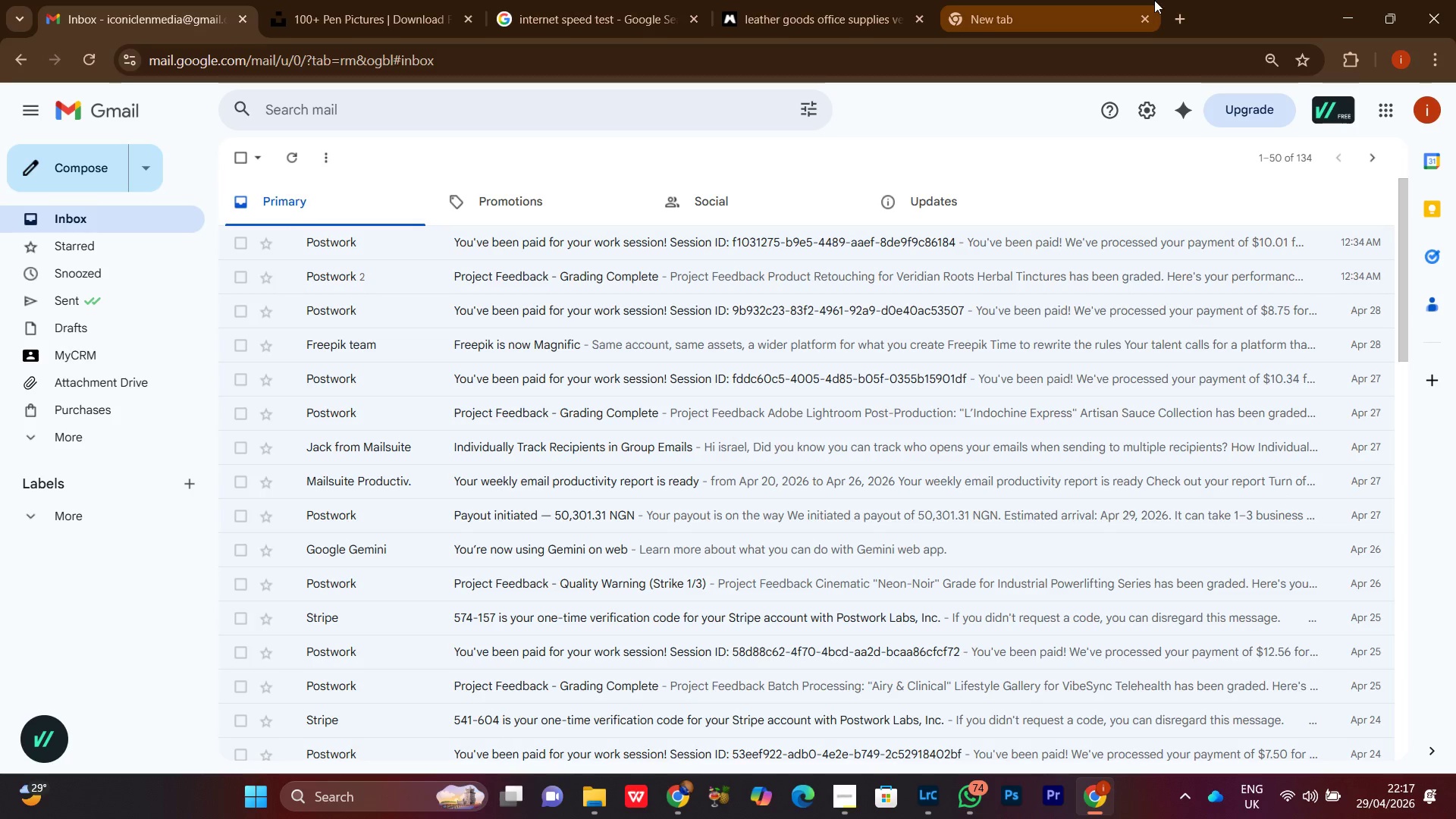 
left_click([1025, 11])
 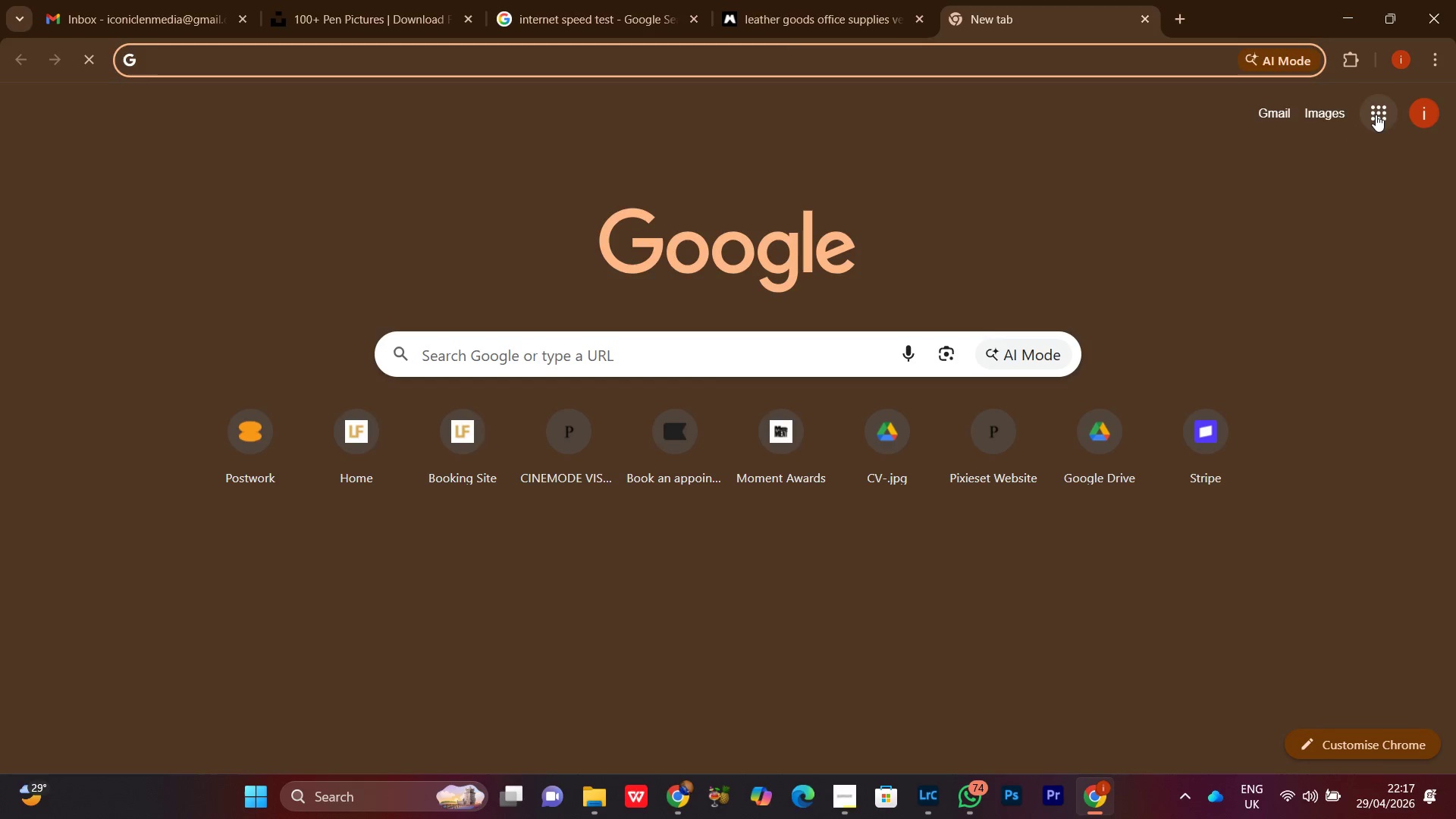 
left_click([1376, 115])
 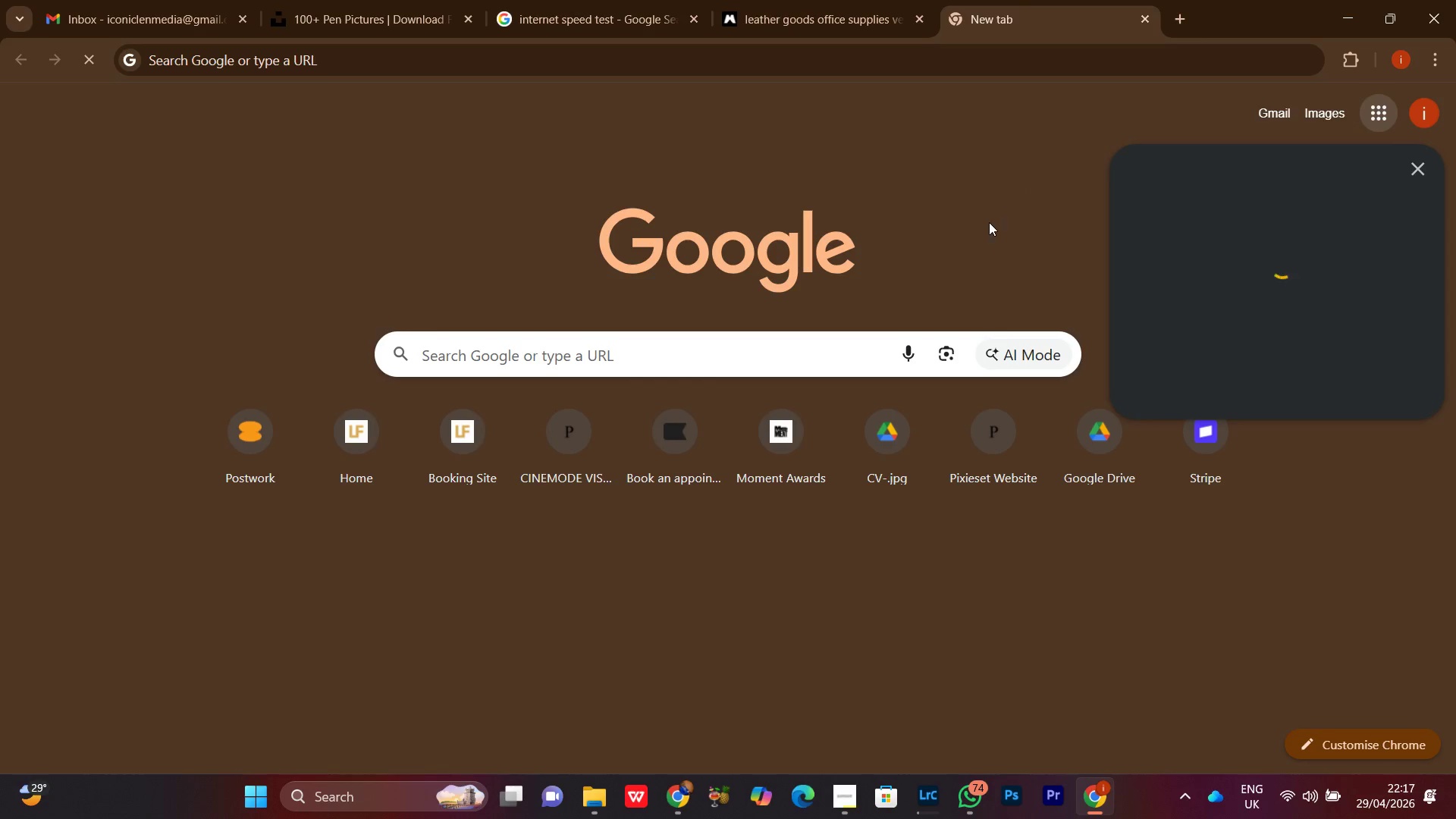 
left_click([1185, 26])
 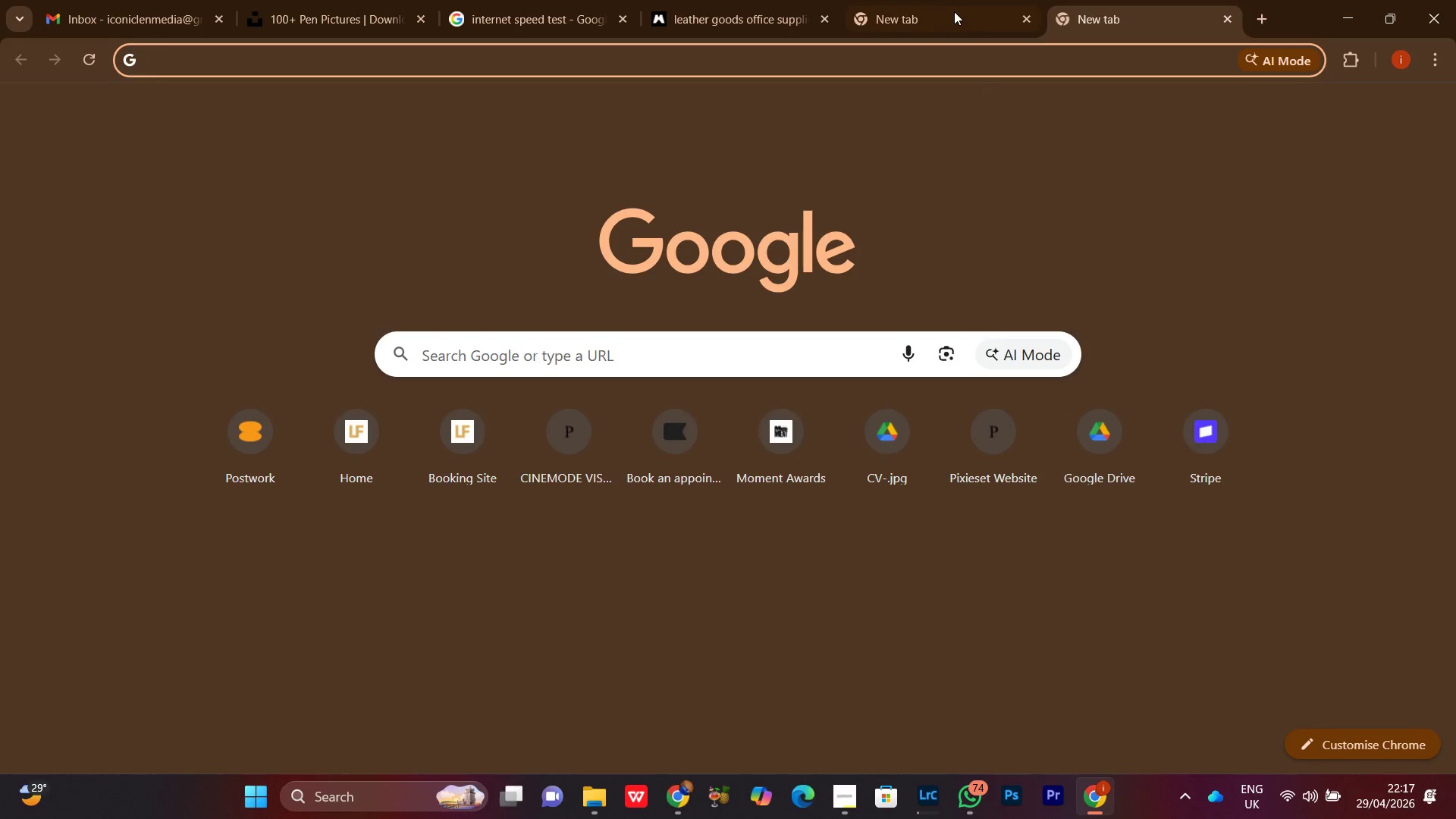 
left_click([955, 5])
 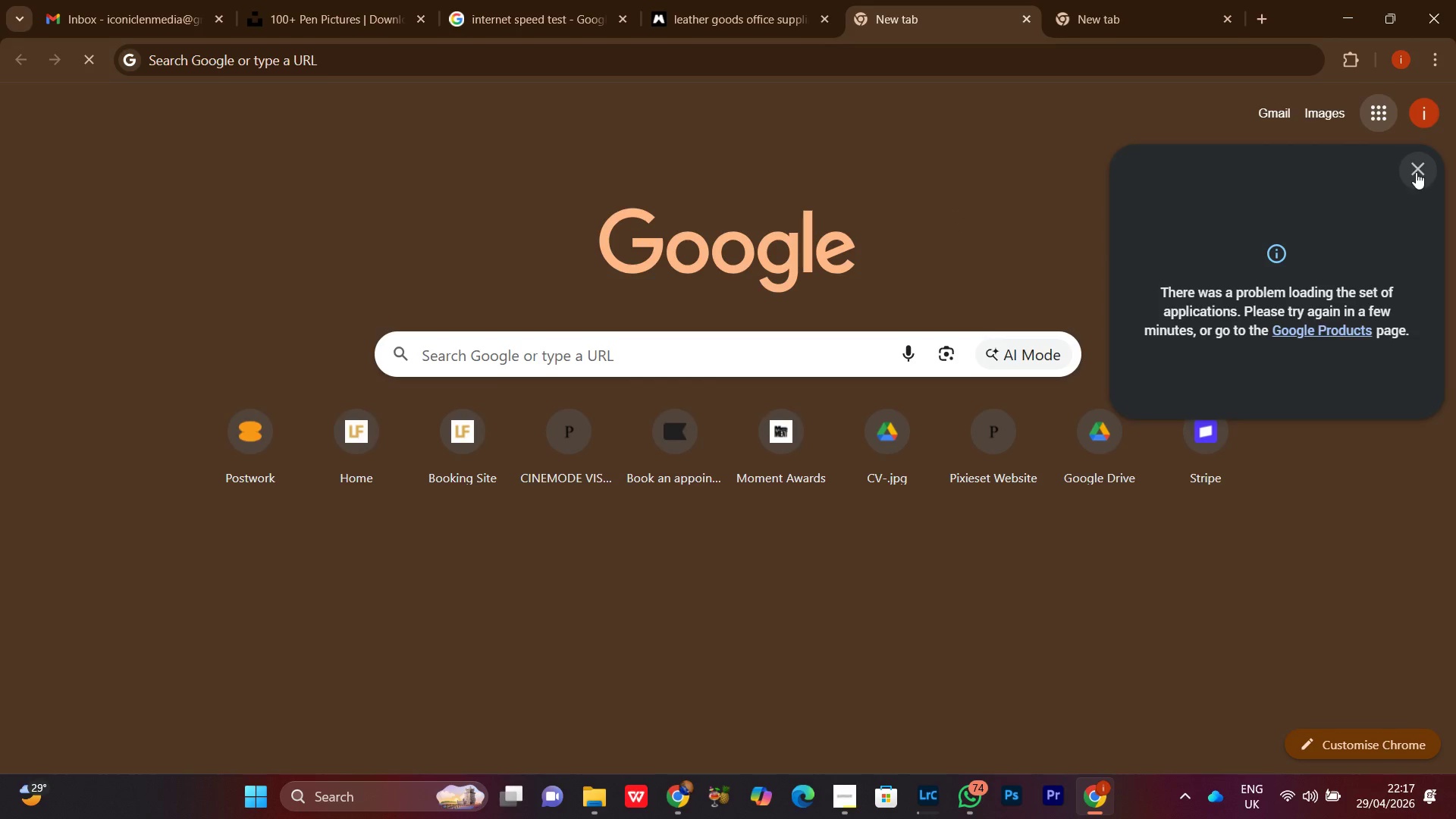 
left_click([1049, 165])
 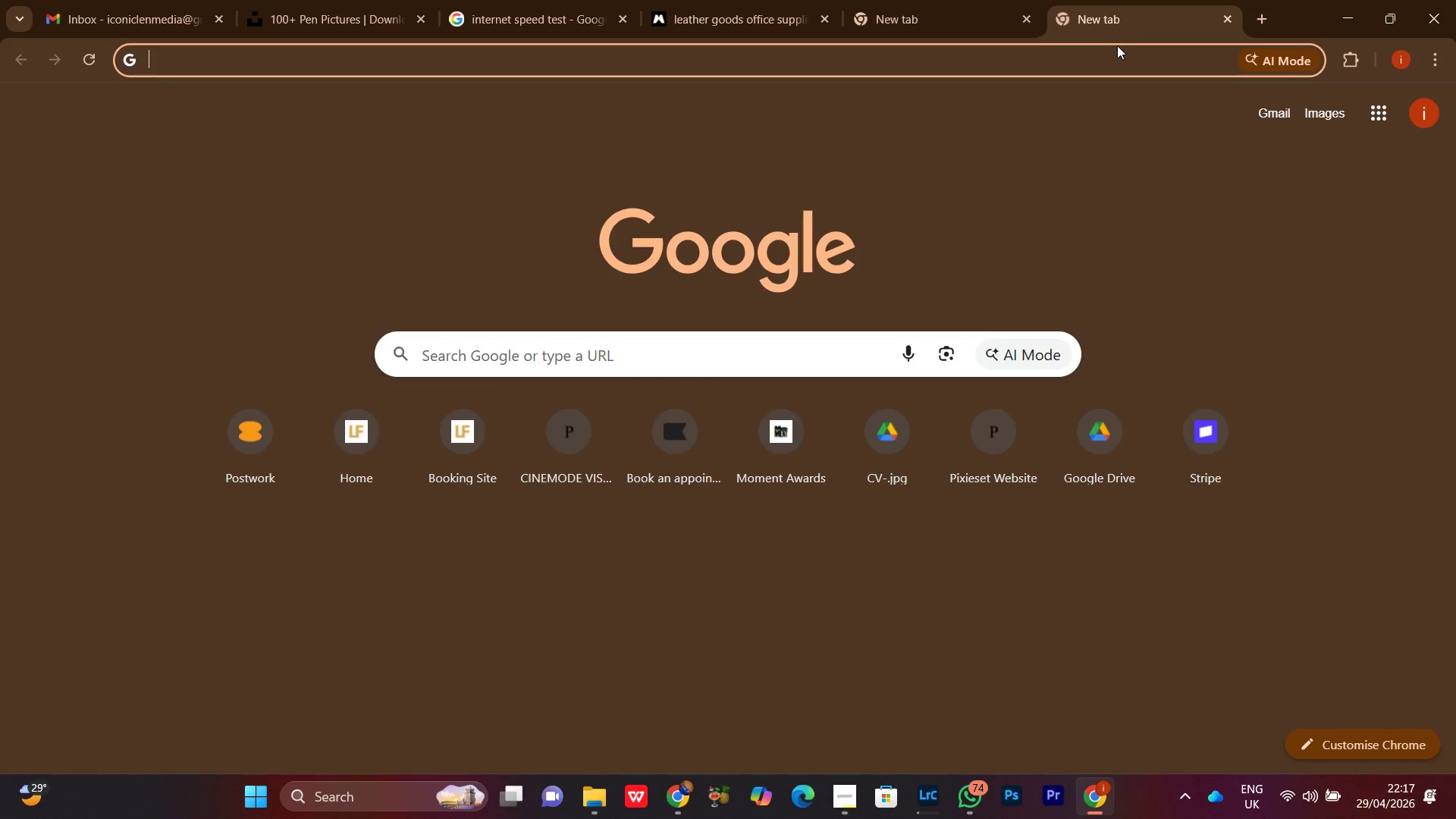 
double_click([995, 43])
 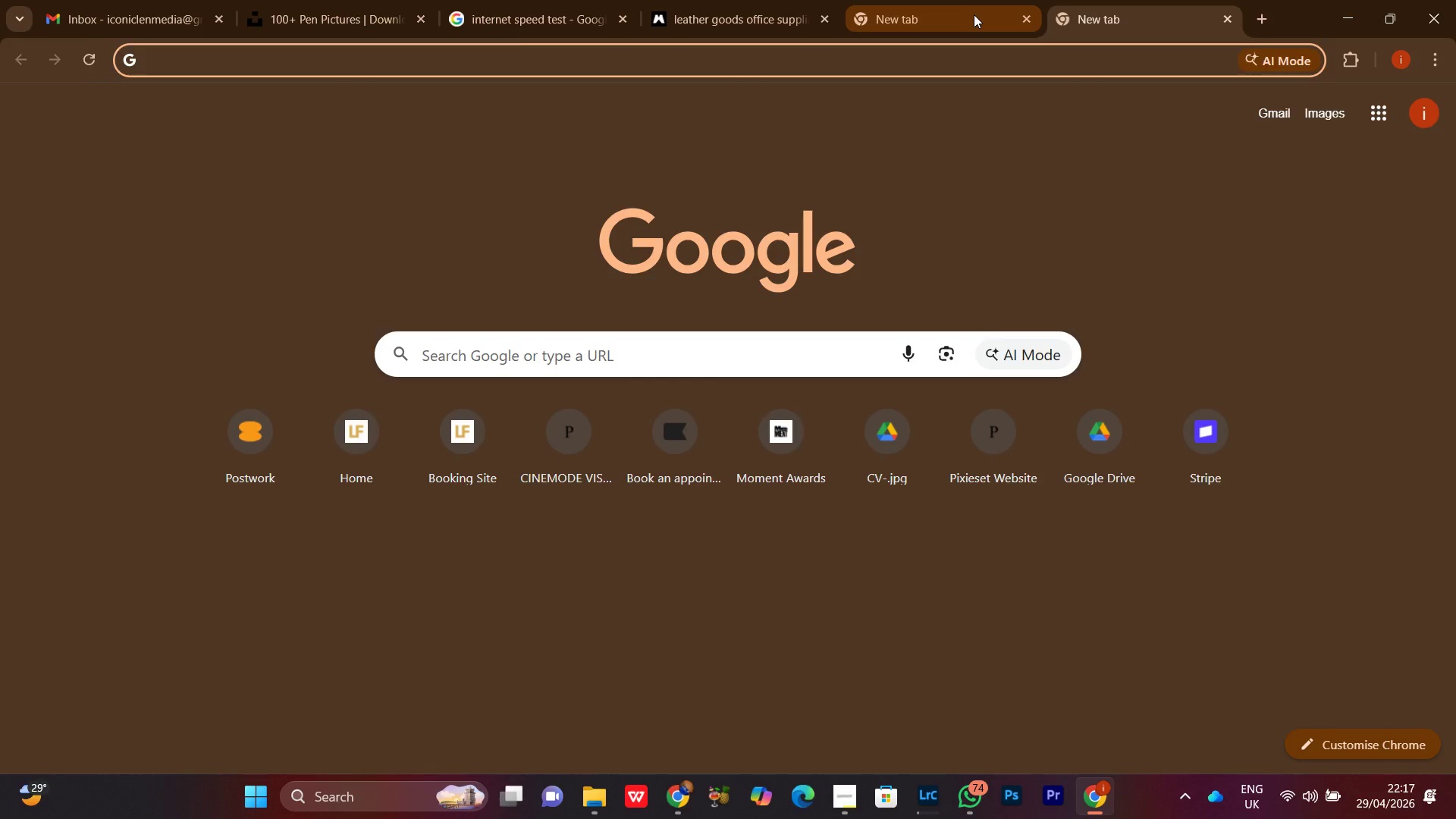 
triple_click([974, 14])
 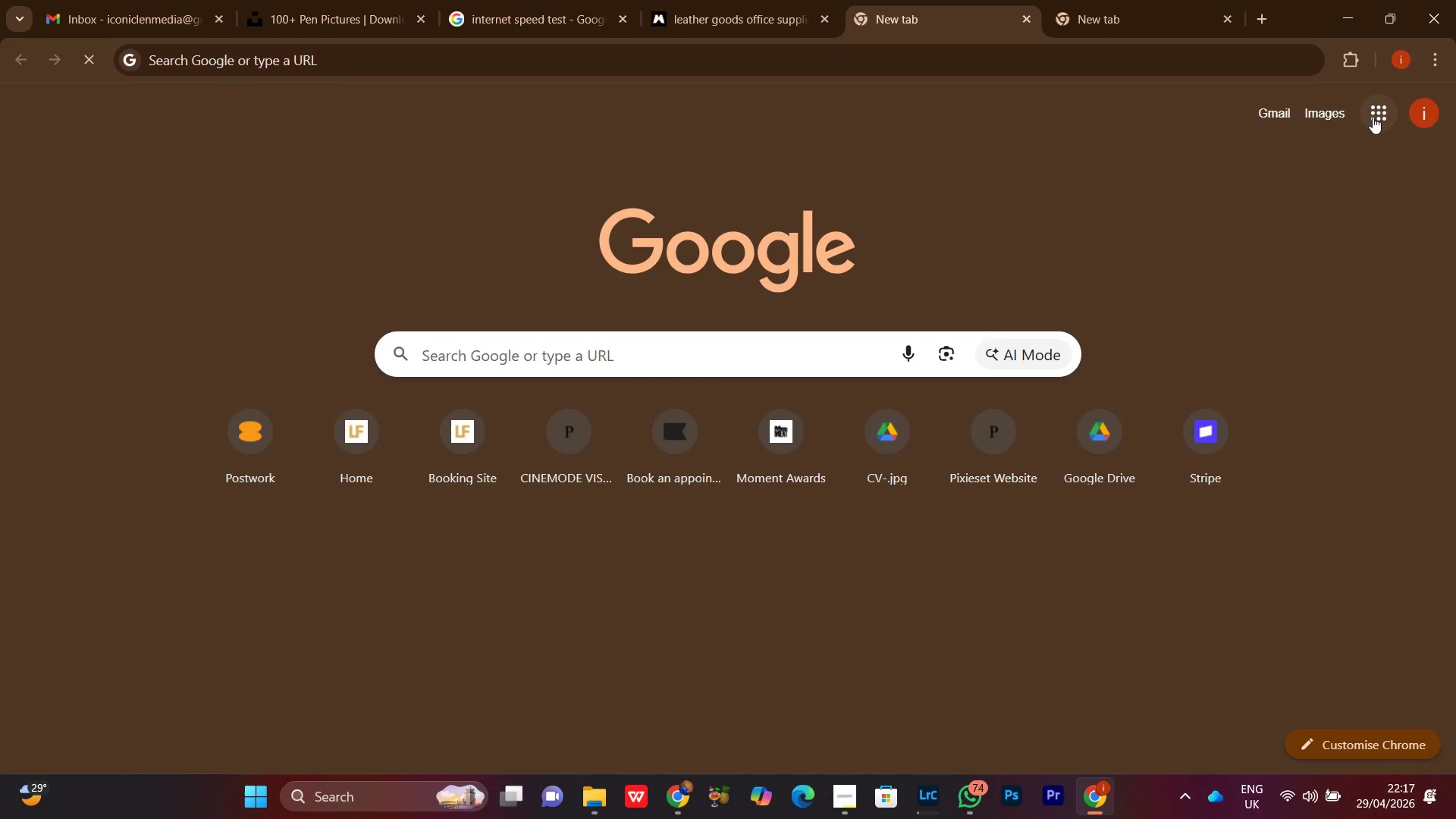 
left_click([1373, 117])
 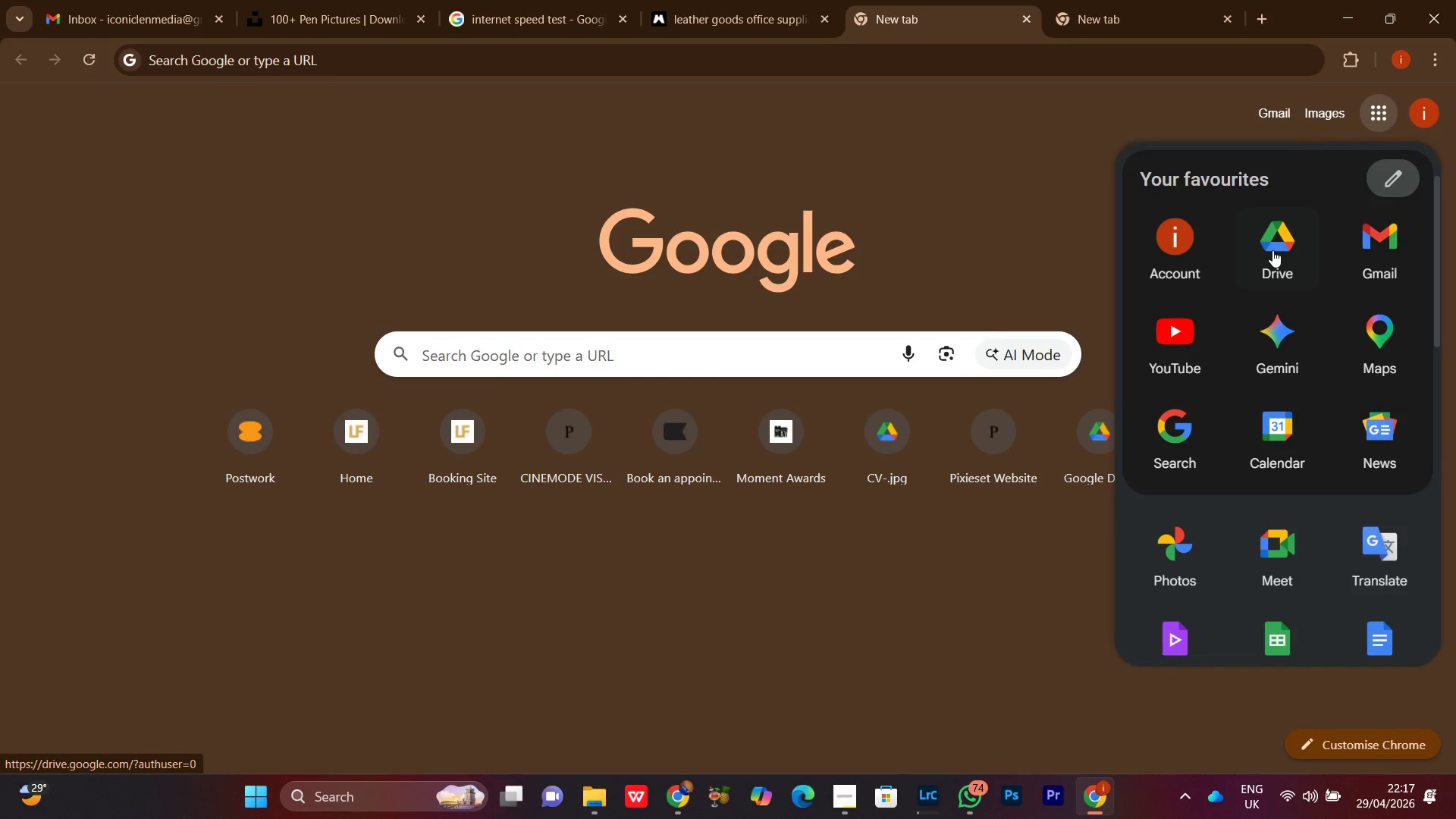 
left_click([1272, 250])
 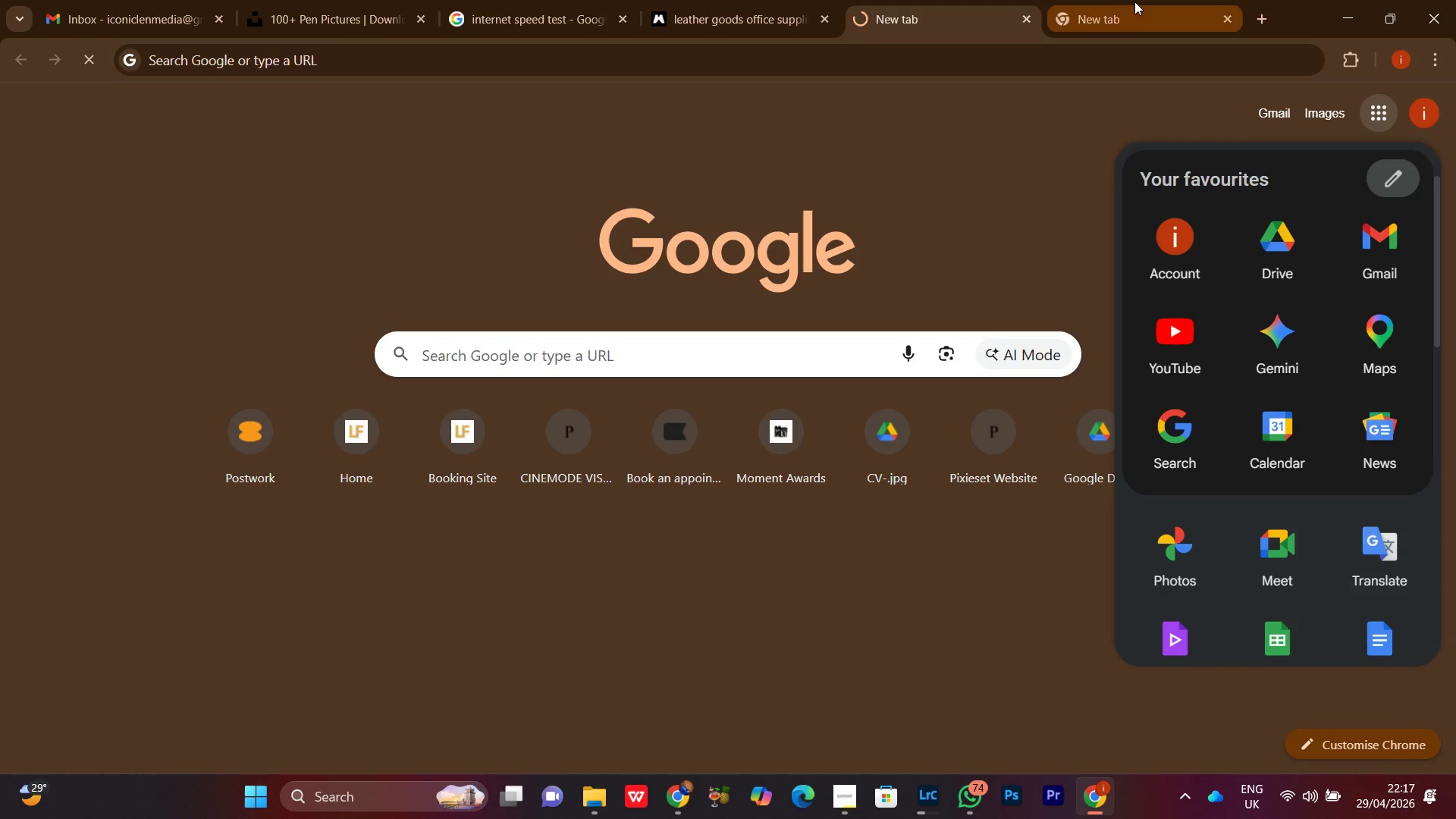 
left_click([1133, 15])
 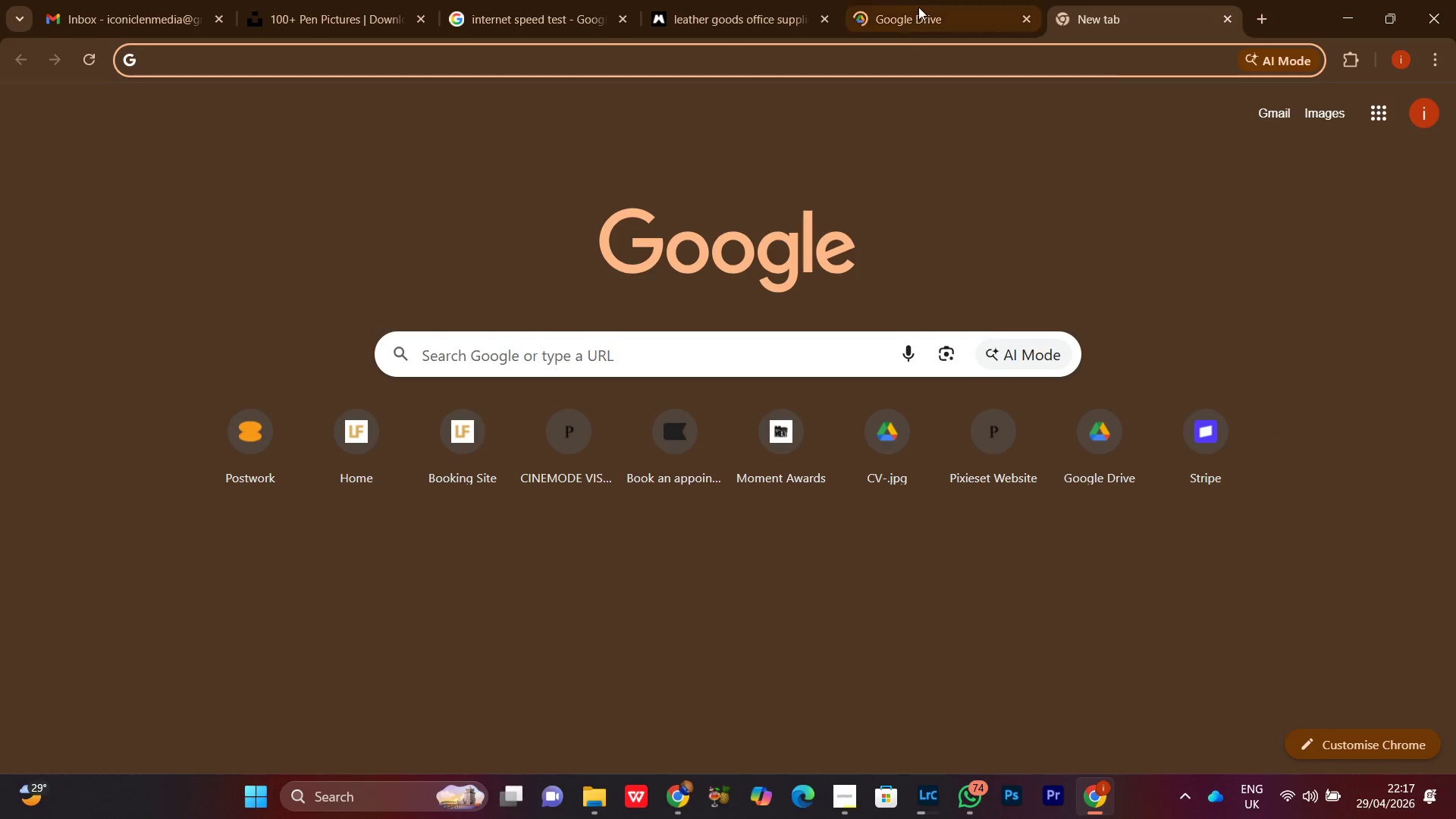 
left_click([919, 5])
 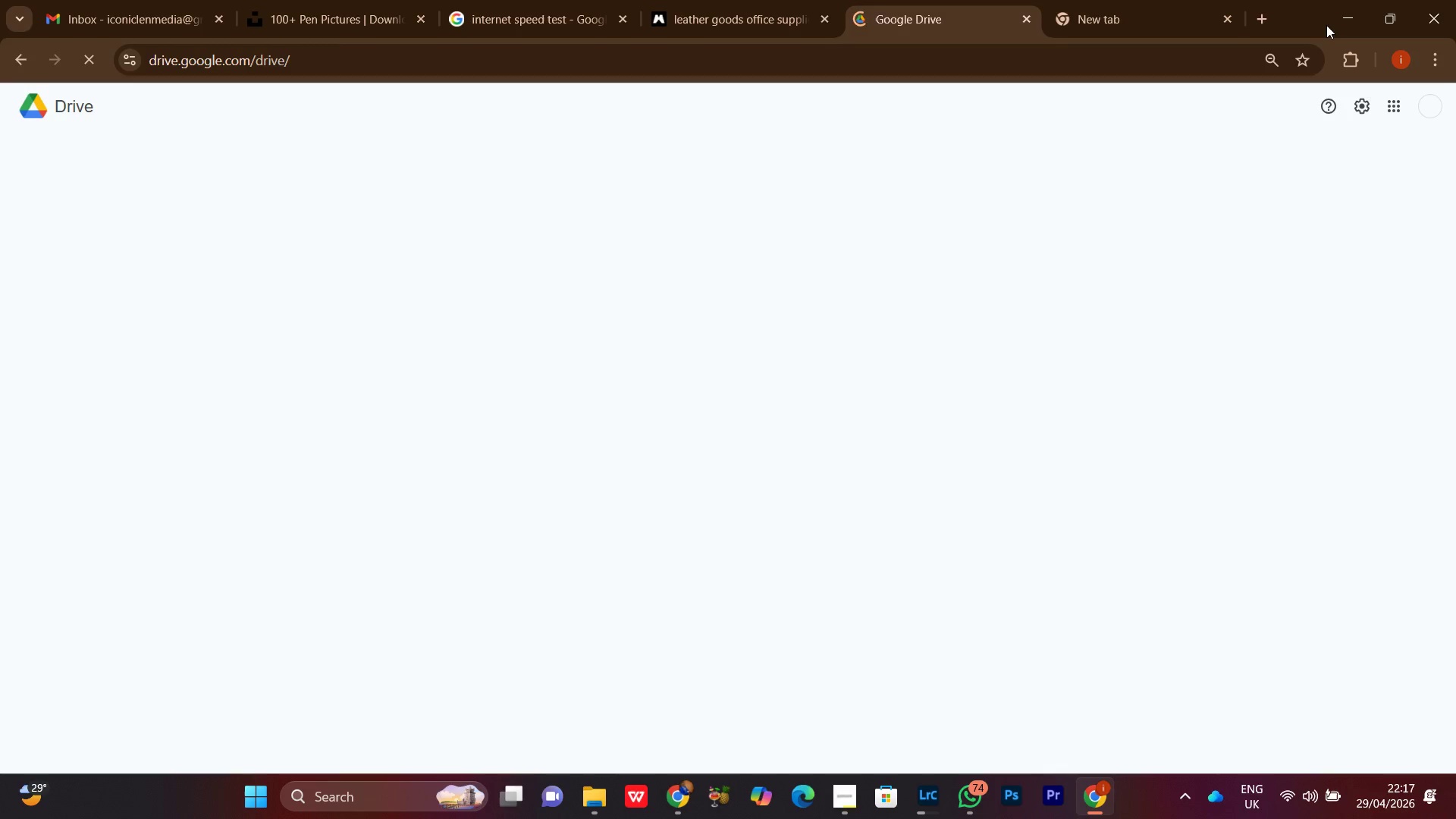 
left_click([1333, 20])
 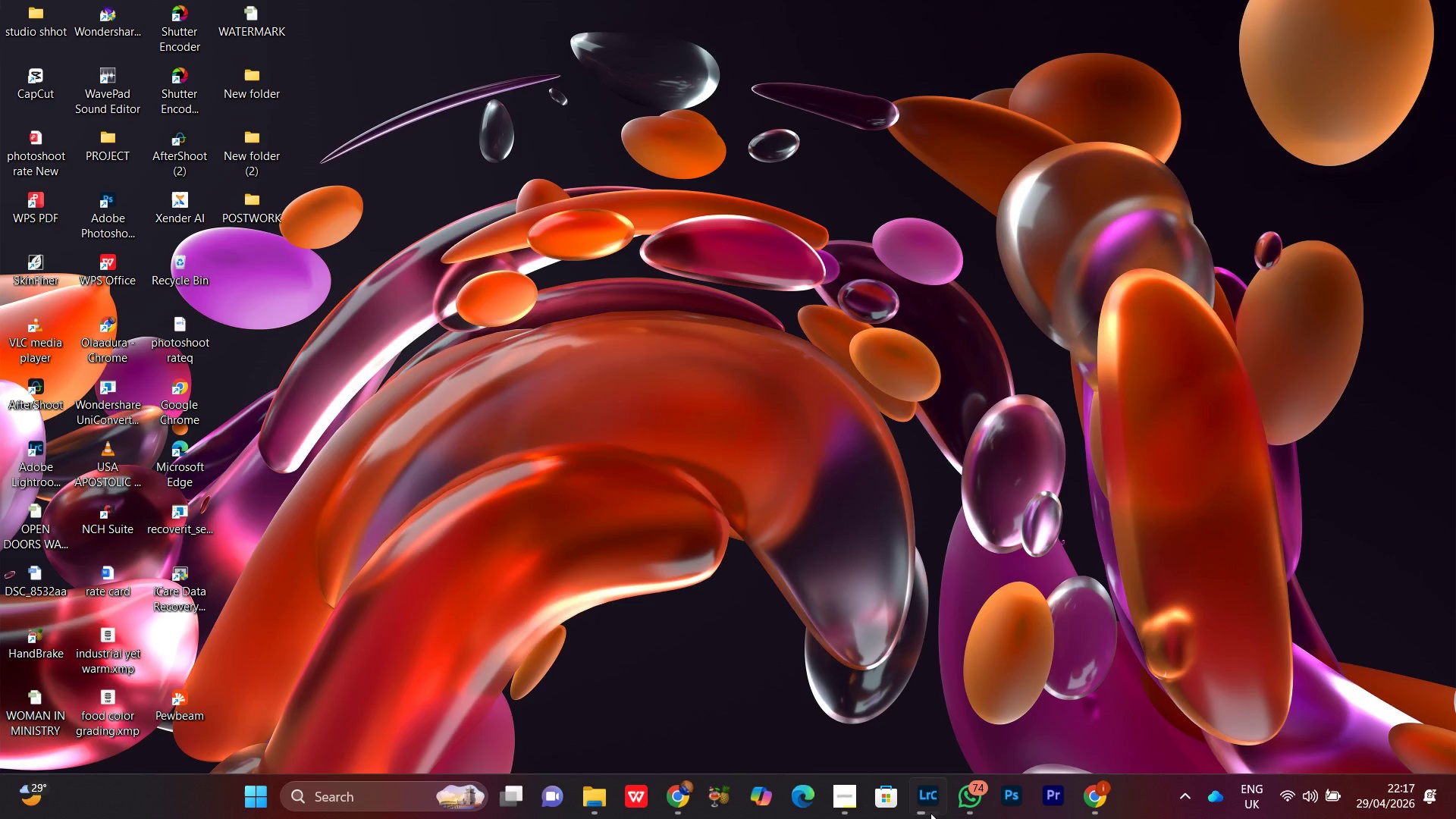 
left_click([928, 809])
 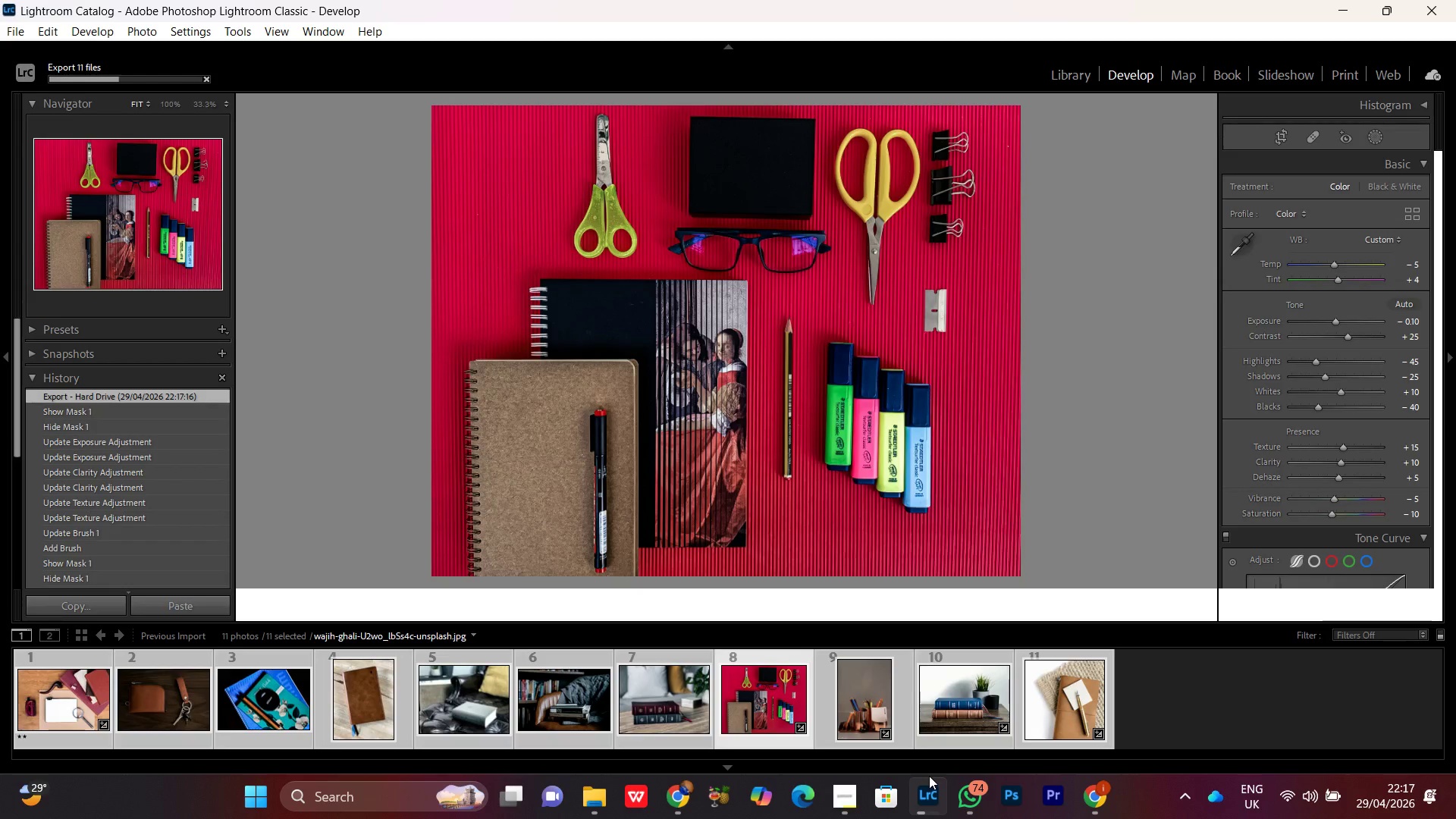 
left_click([1197, 719])
 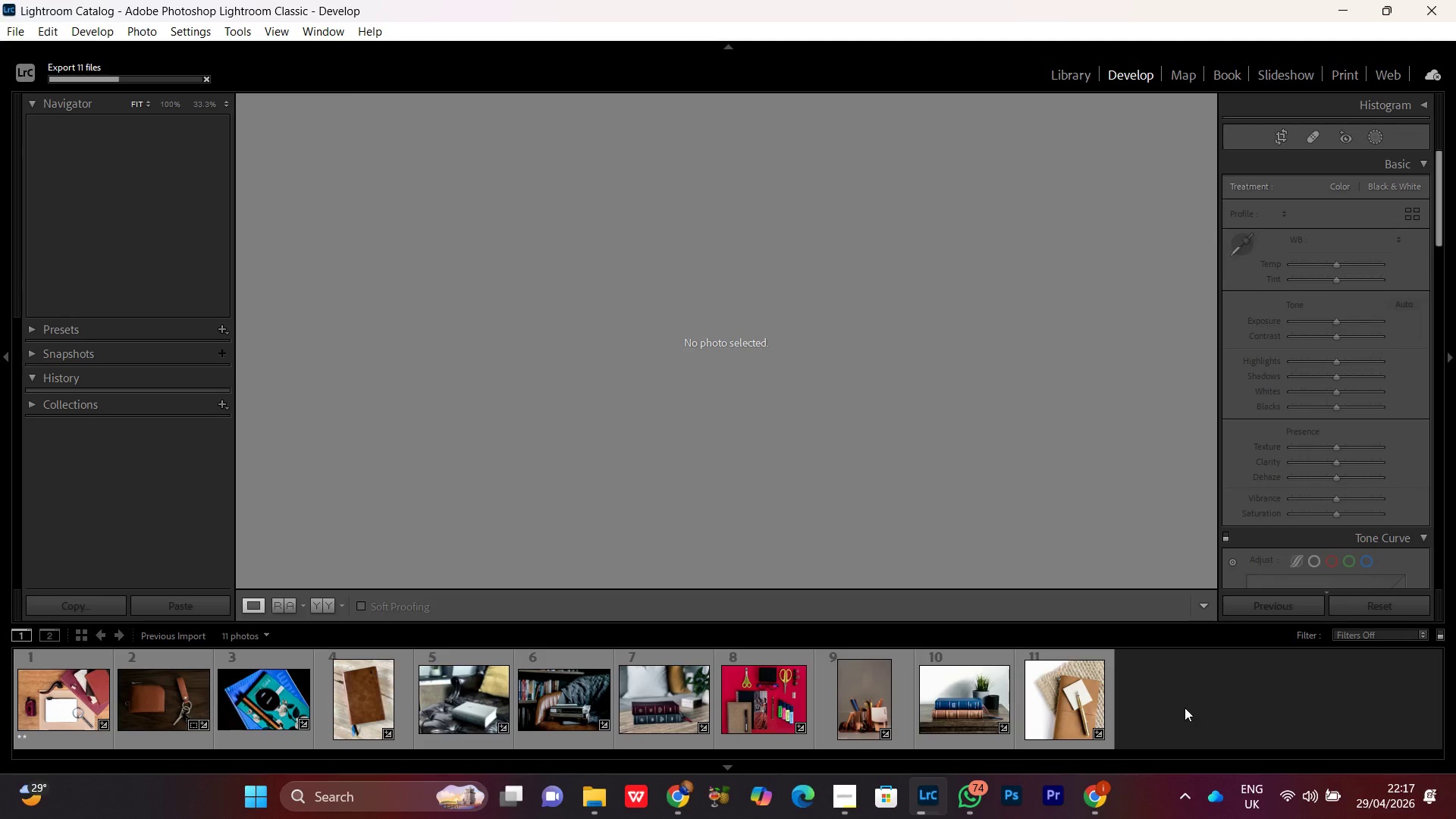 
wait(10.91)
 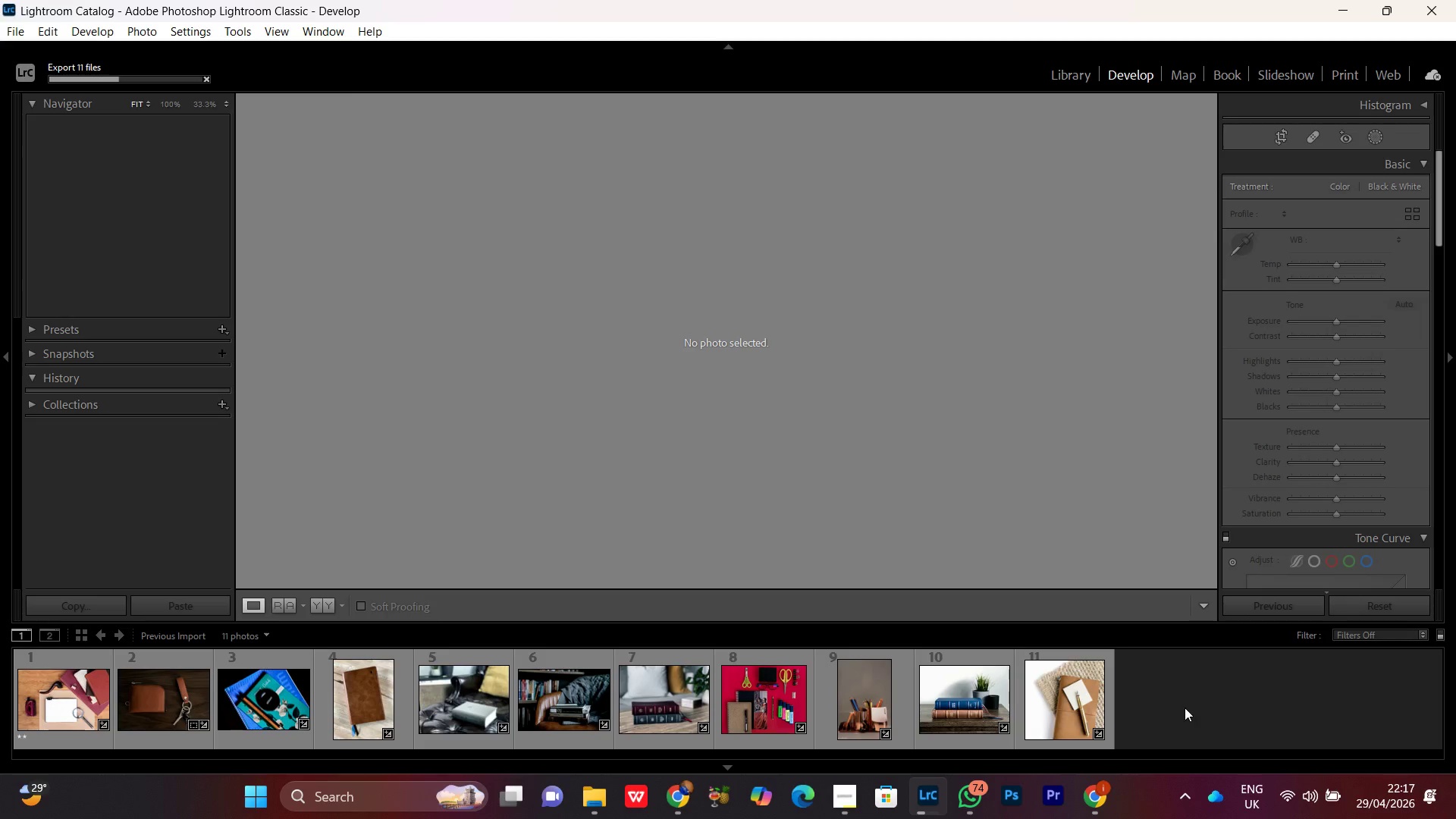 
double_click([957, 716])
 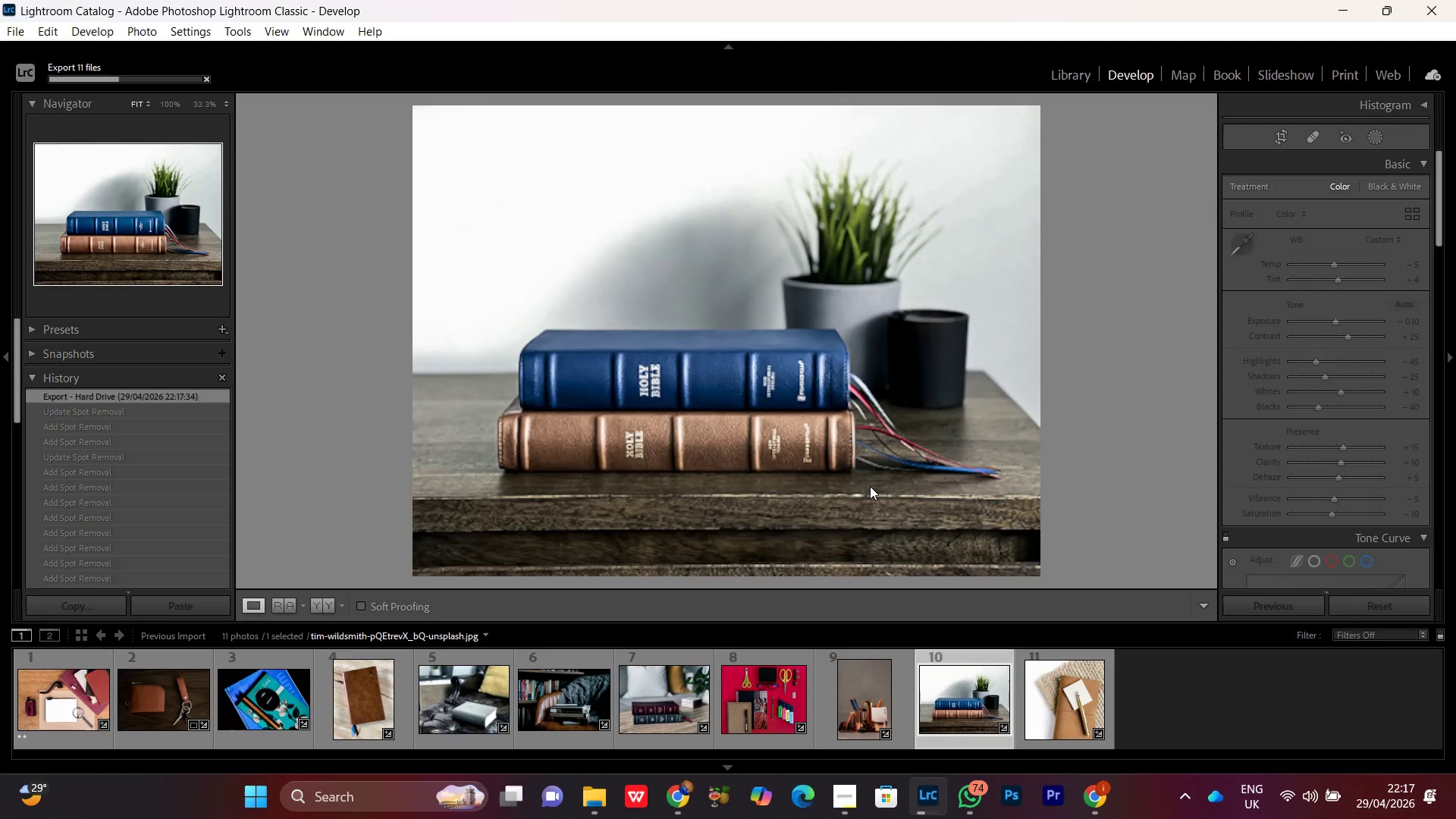 
wait(7.08)
 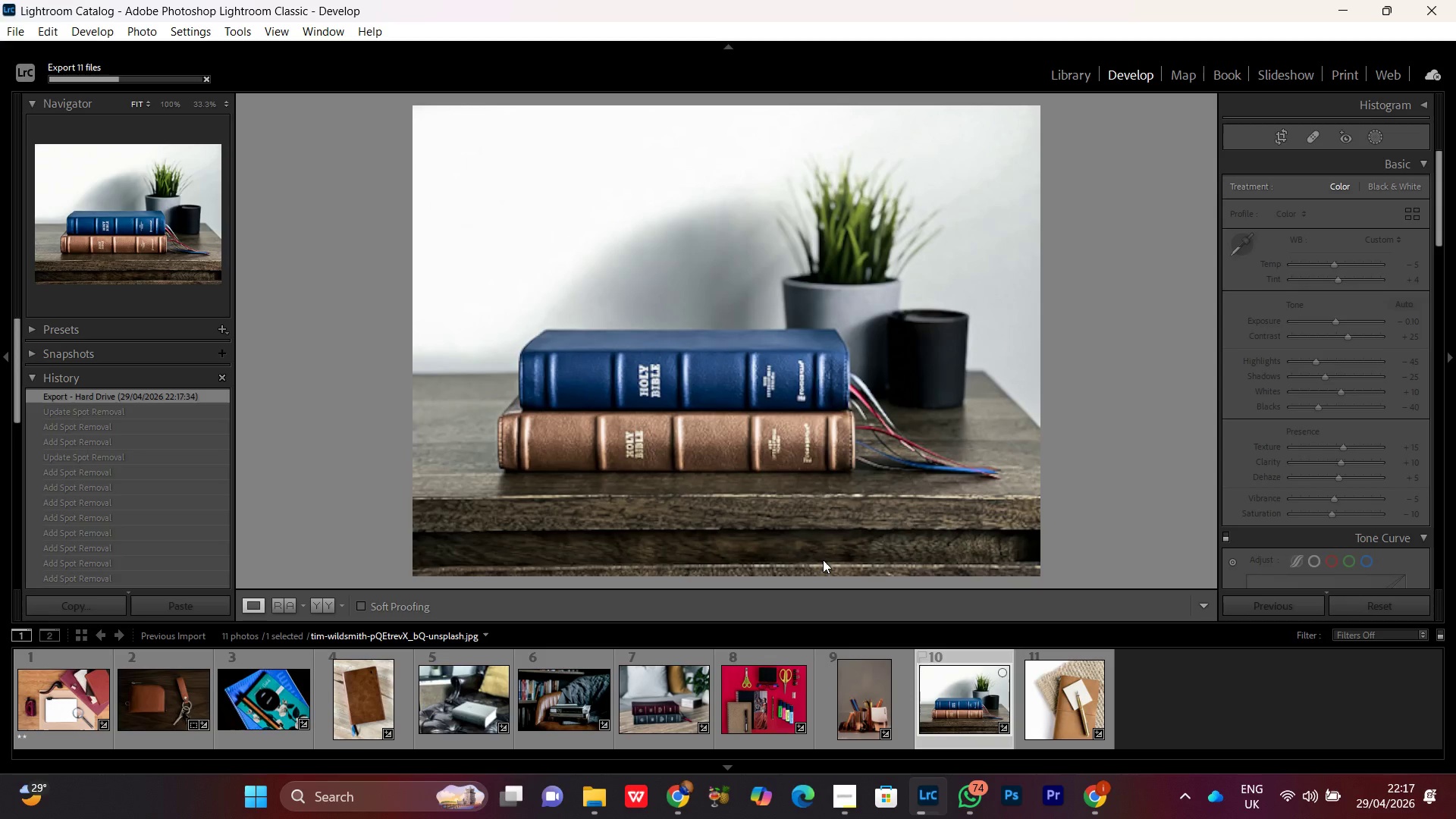 
left_click([773, 469])
 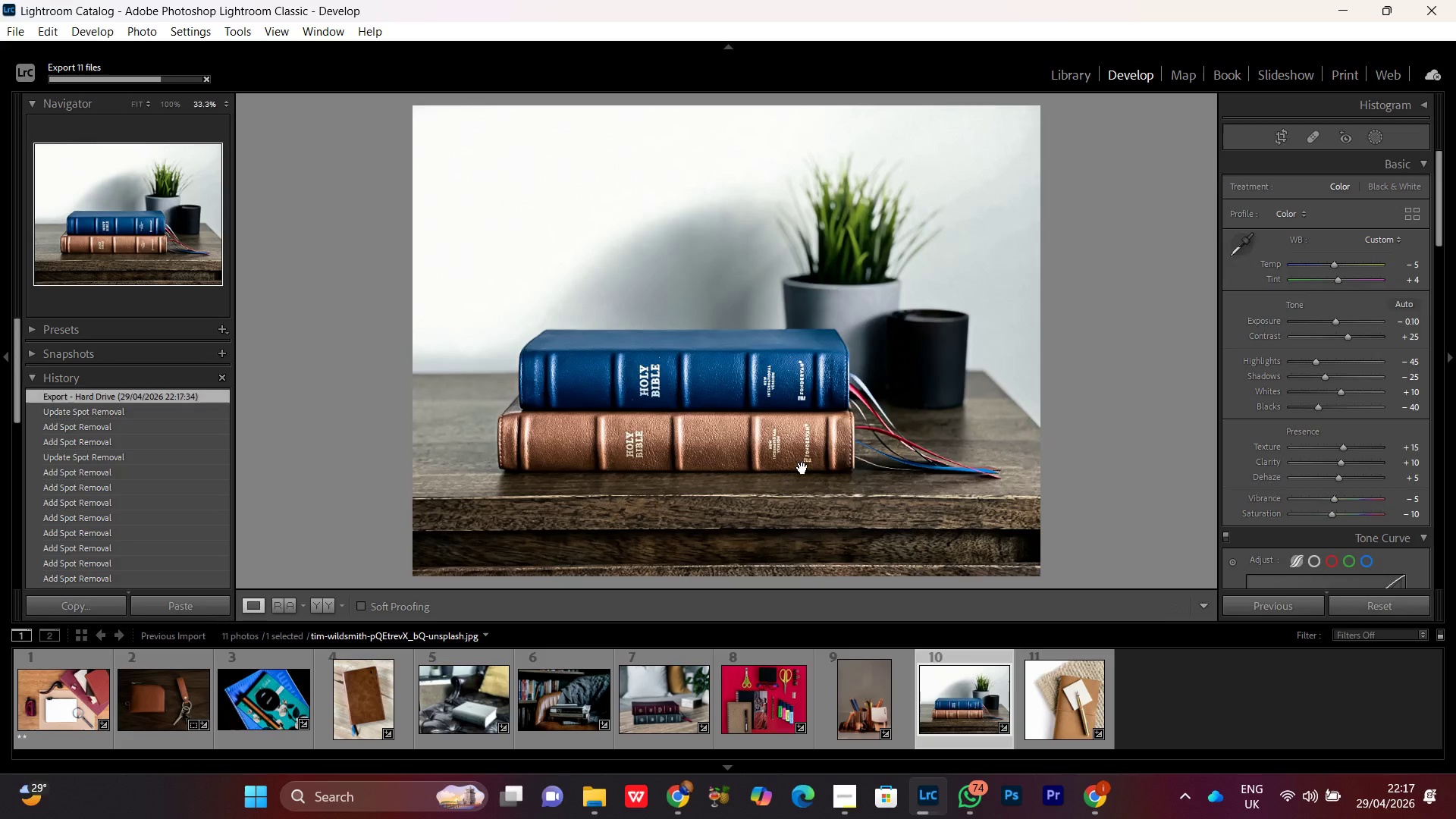 
left_click([811, 469])
 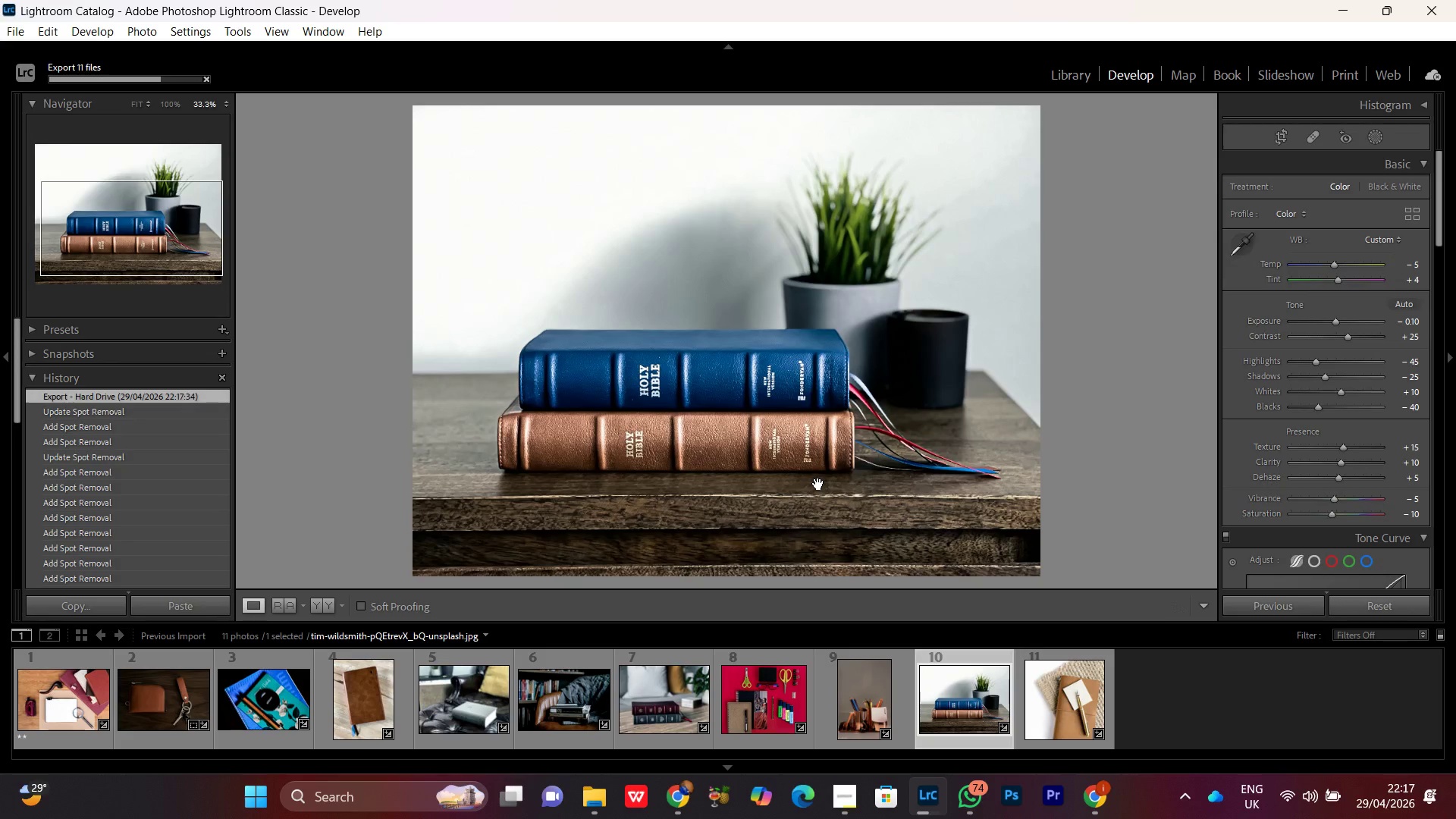 
mouse_move([804, 457])
 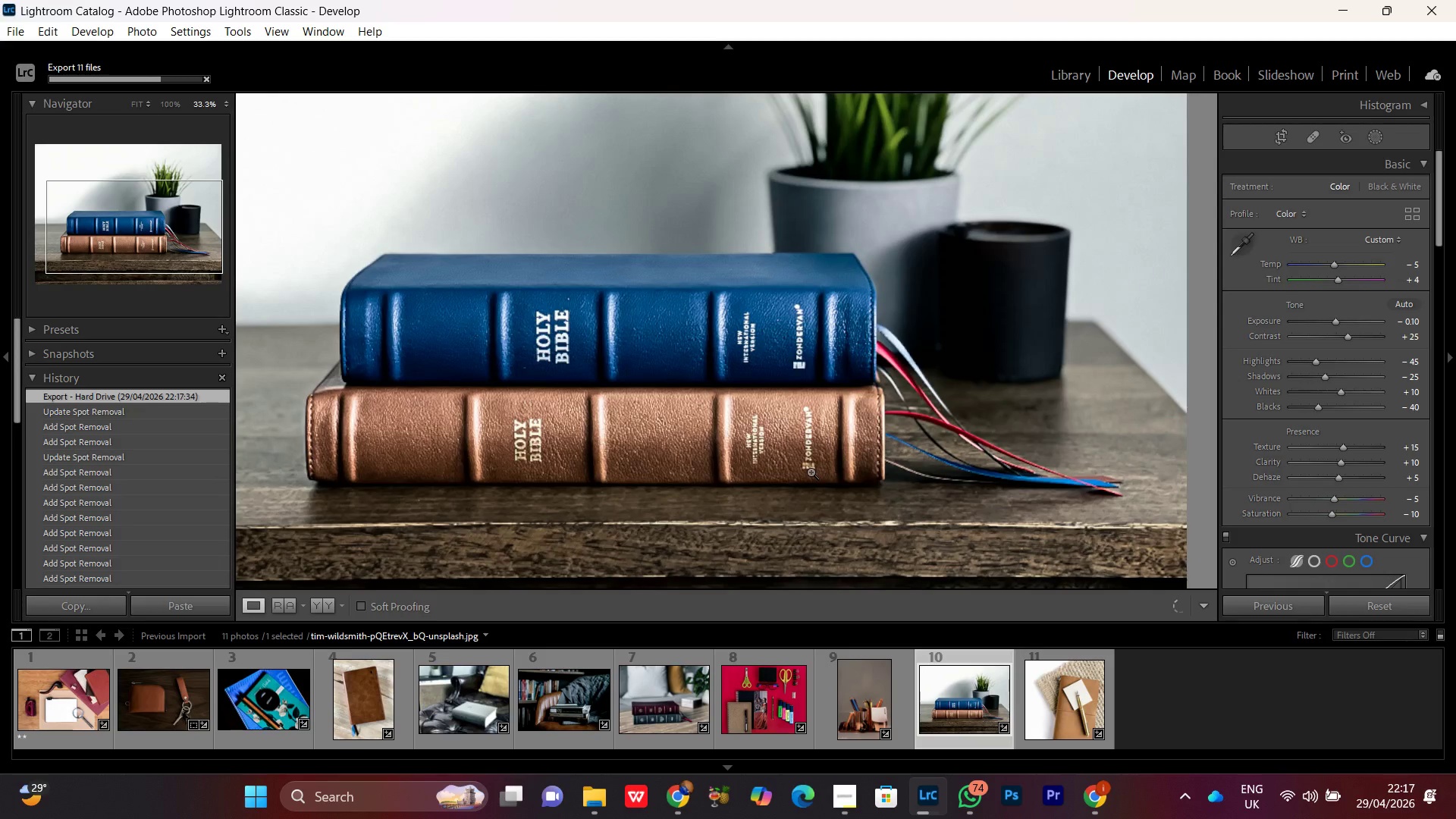 
key(Control+Equal)
 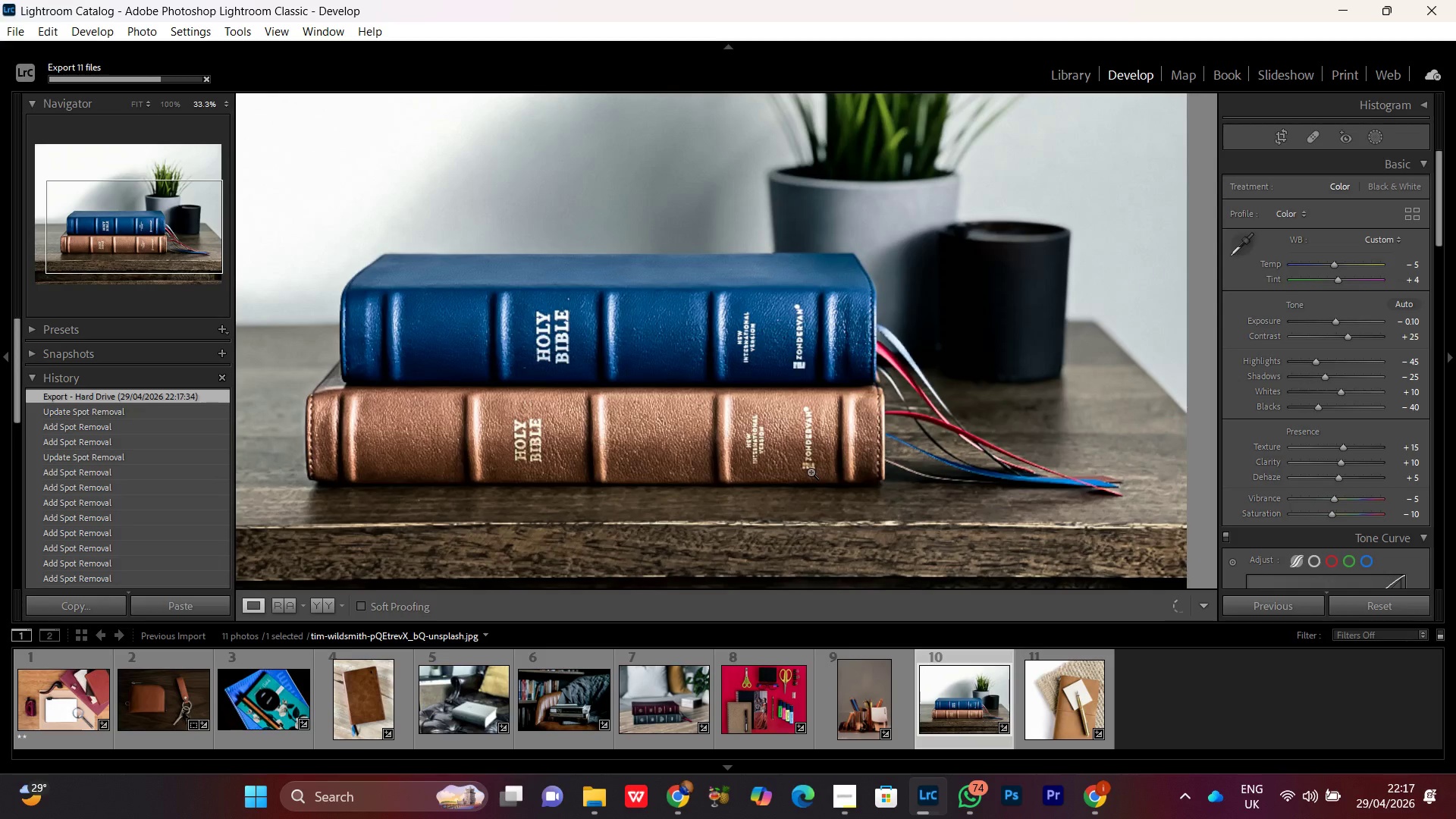 
key(Control+Equal)
 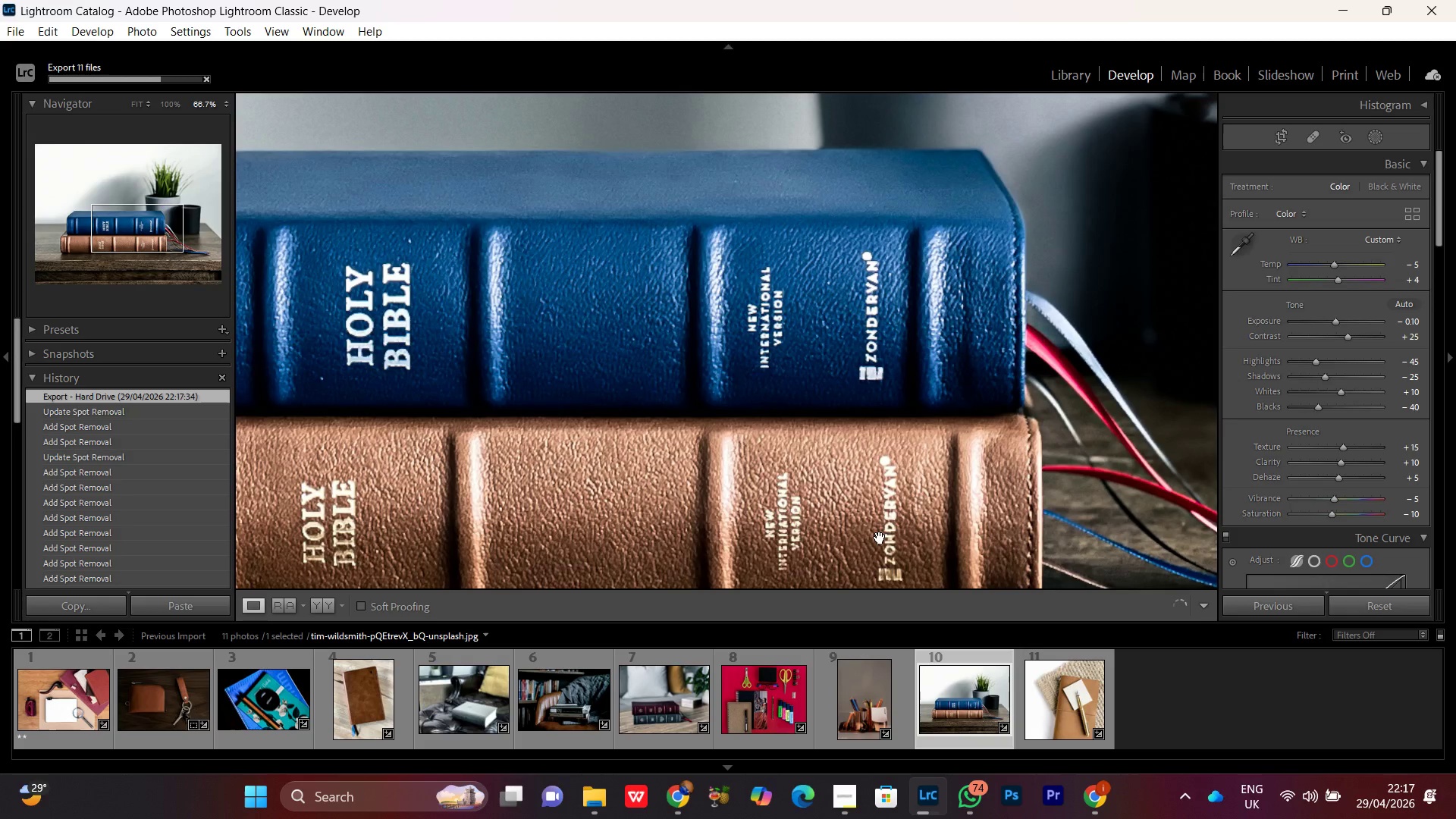 
left_click_drag(start_coordinate=[876, 538], to_coordinate=[821, 368])
 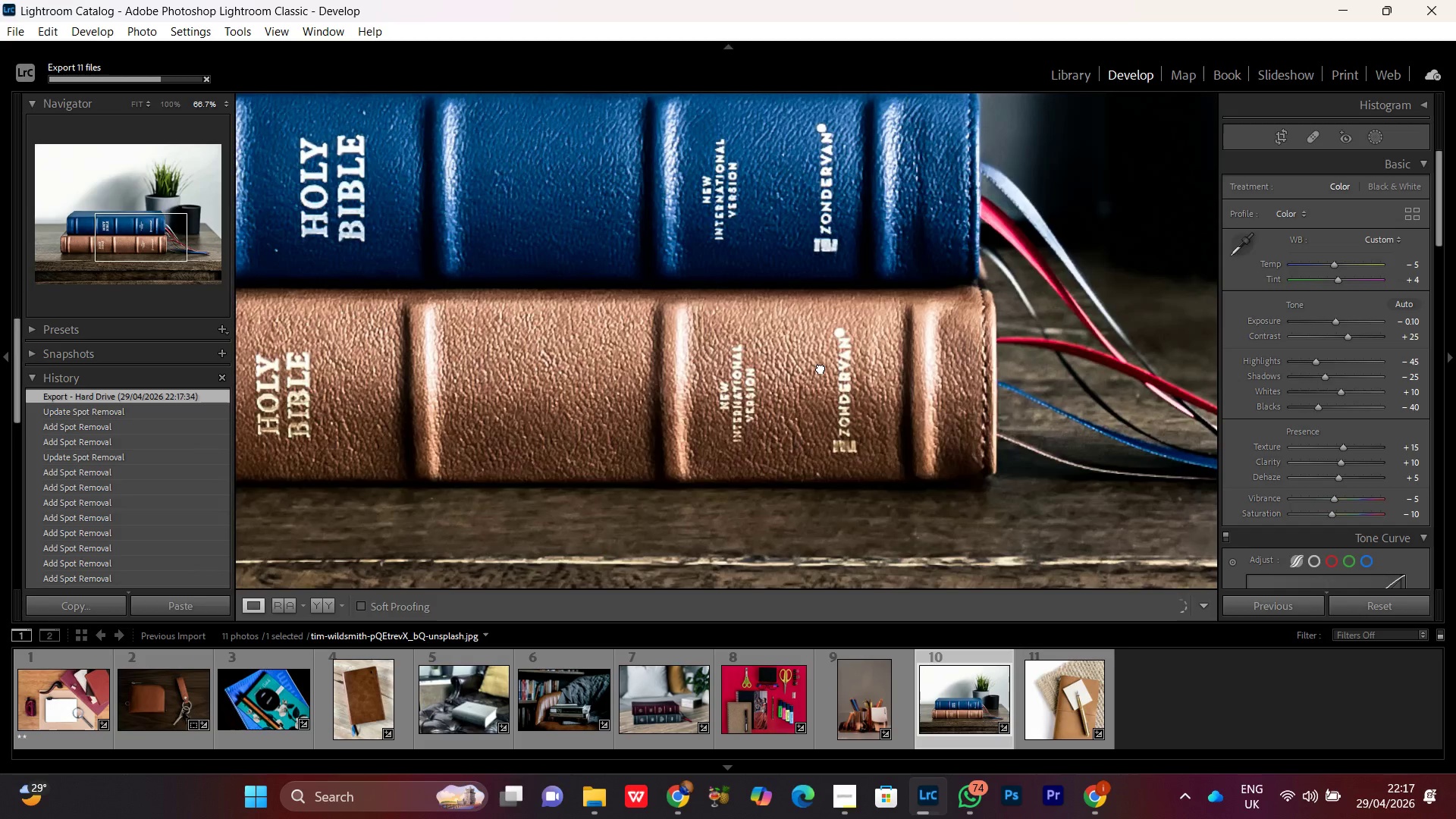 
left_click([825, 412])
 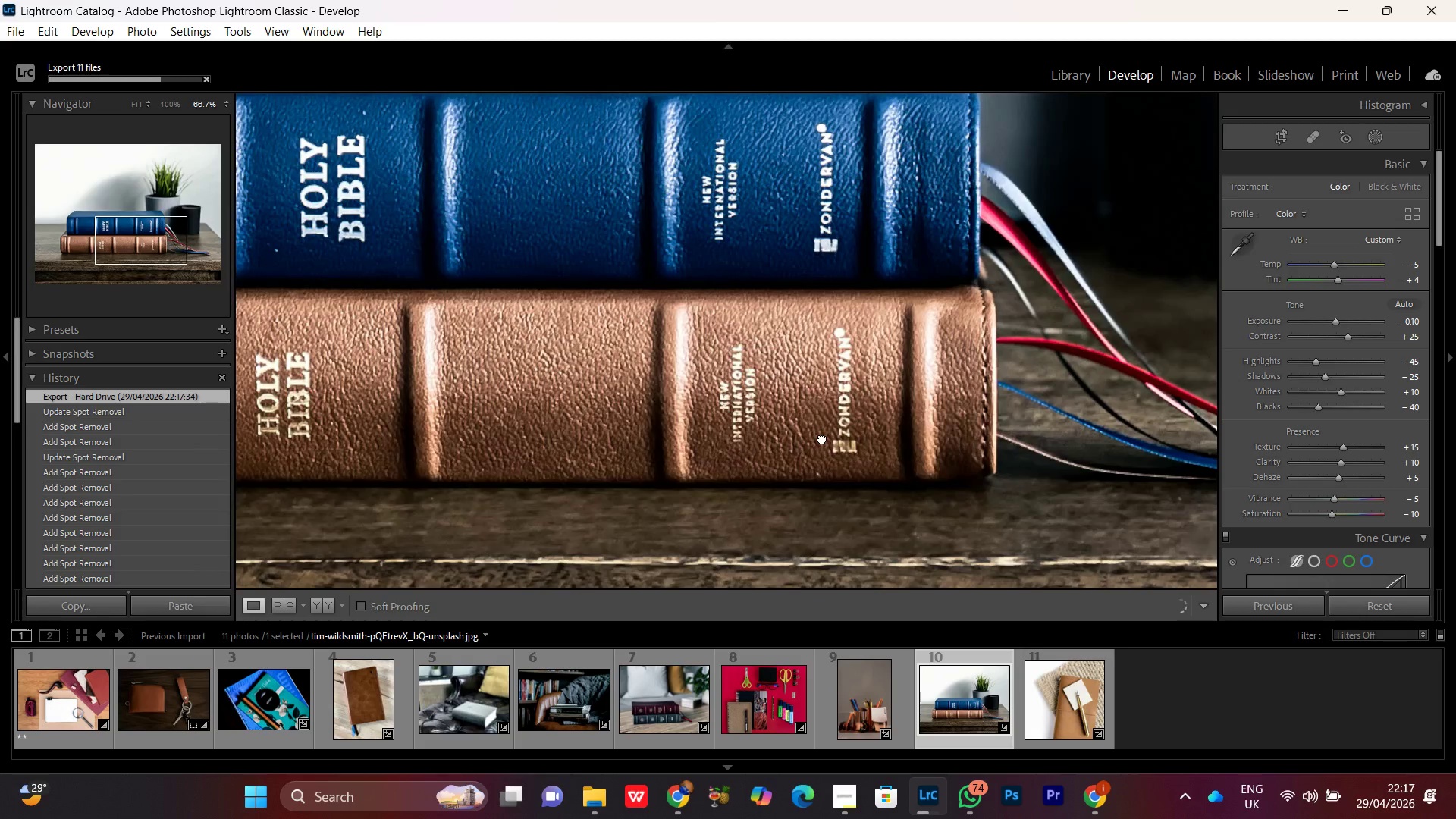 
left_click([827, 457])
 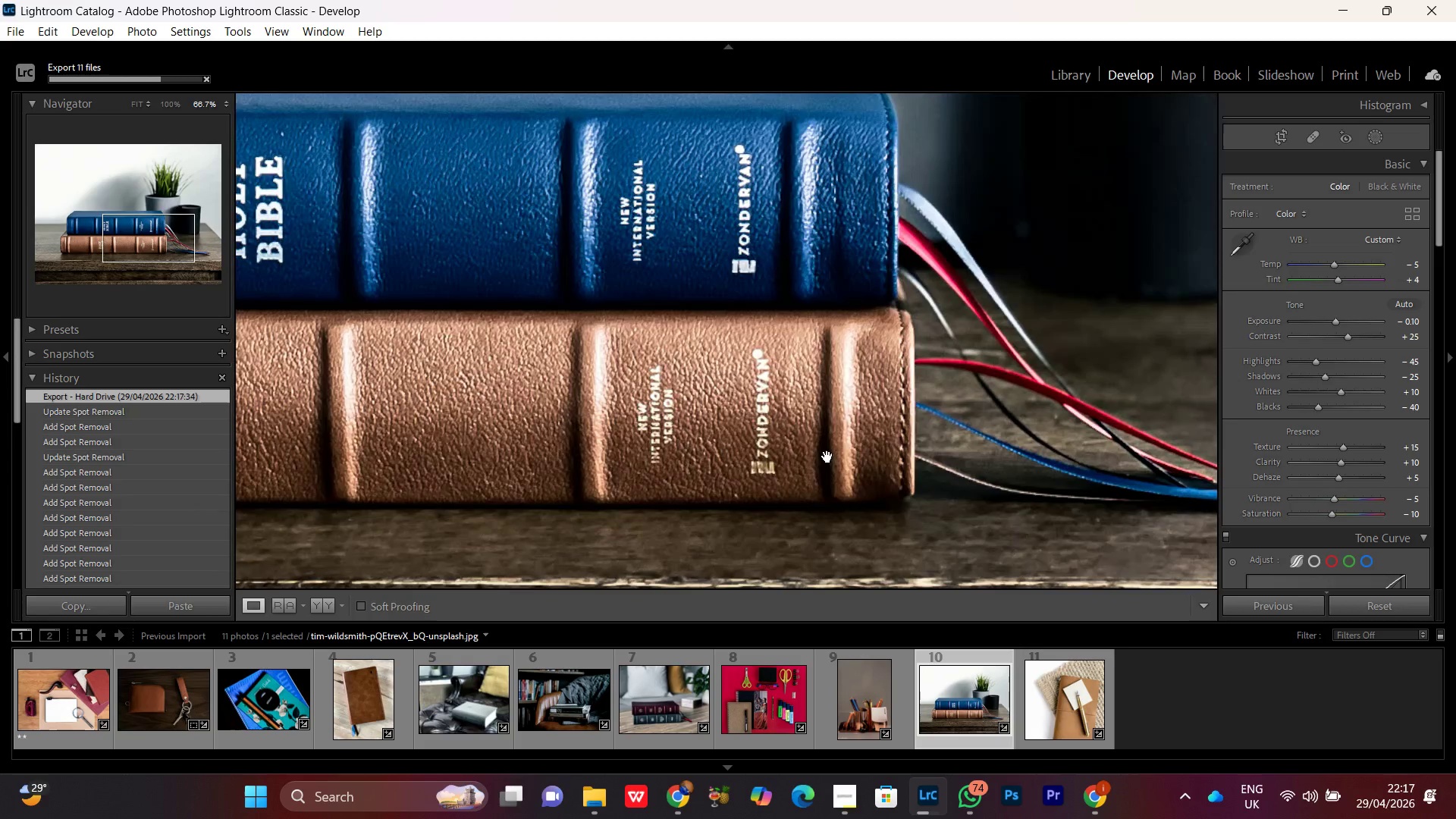 
left_click_drag(start_coordinate=[746, 491], to_coordinate=[761, 437])
 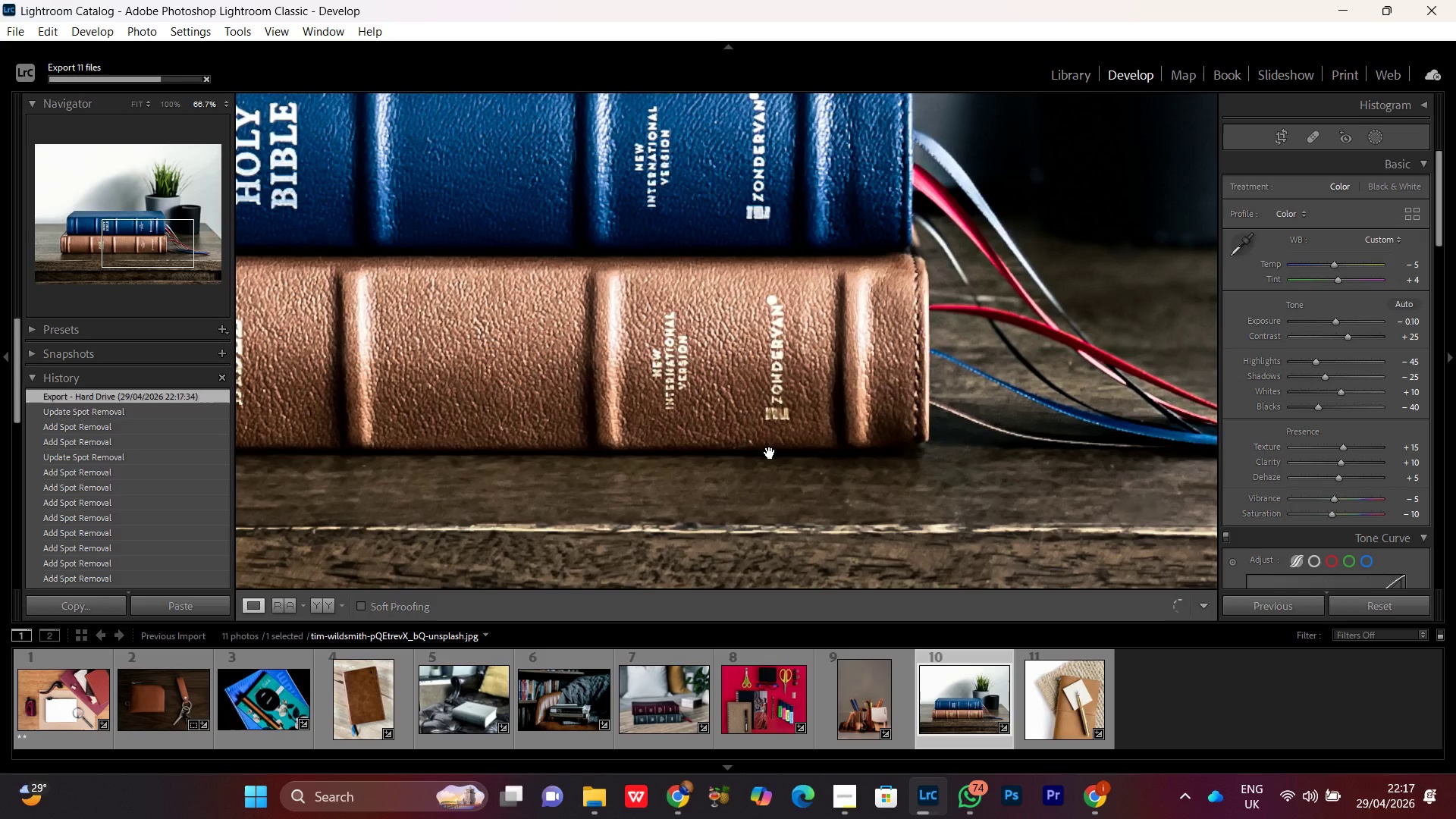 
left_click([767, 448])
 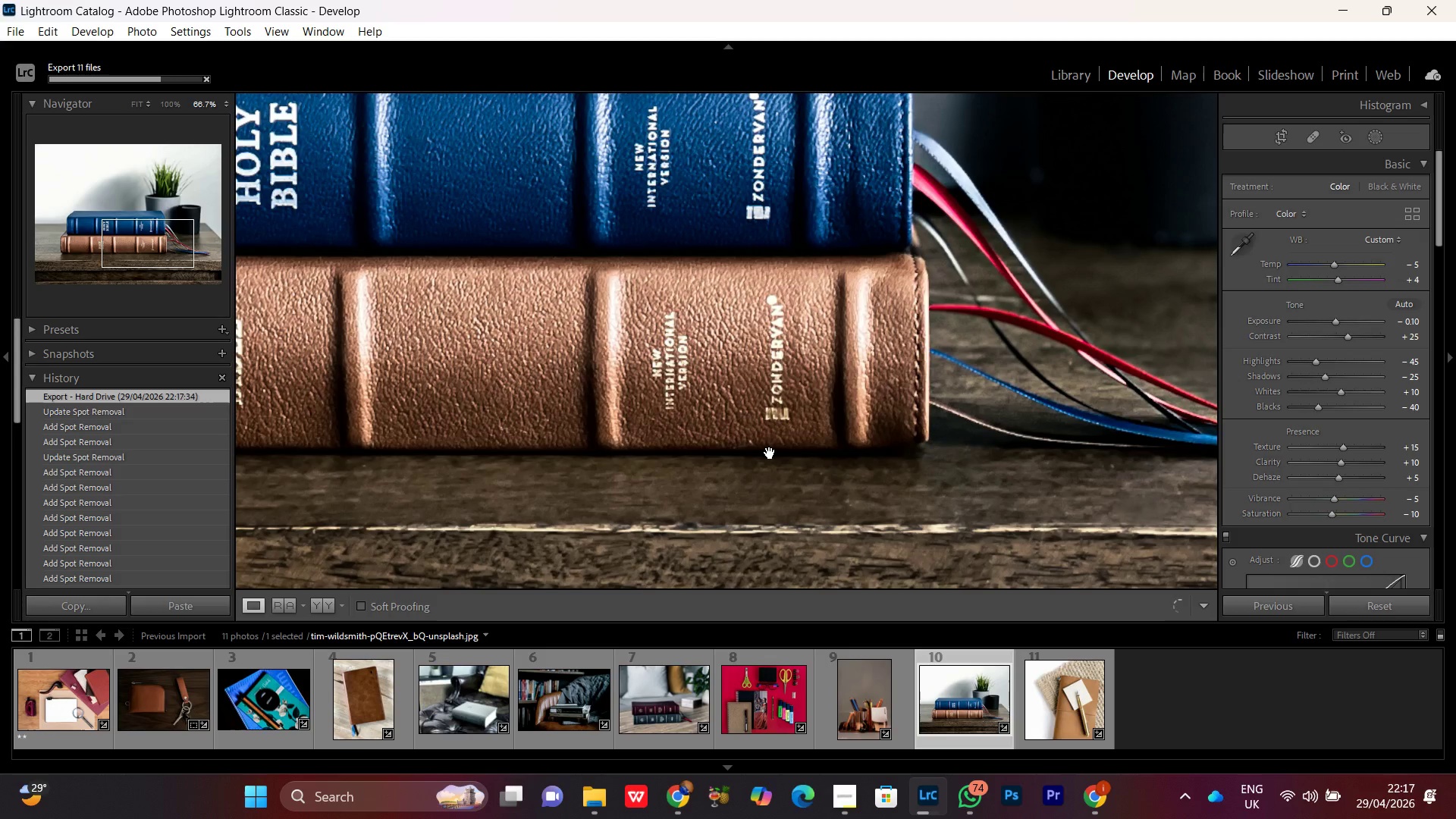 
left_click([768, 458])
 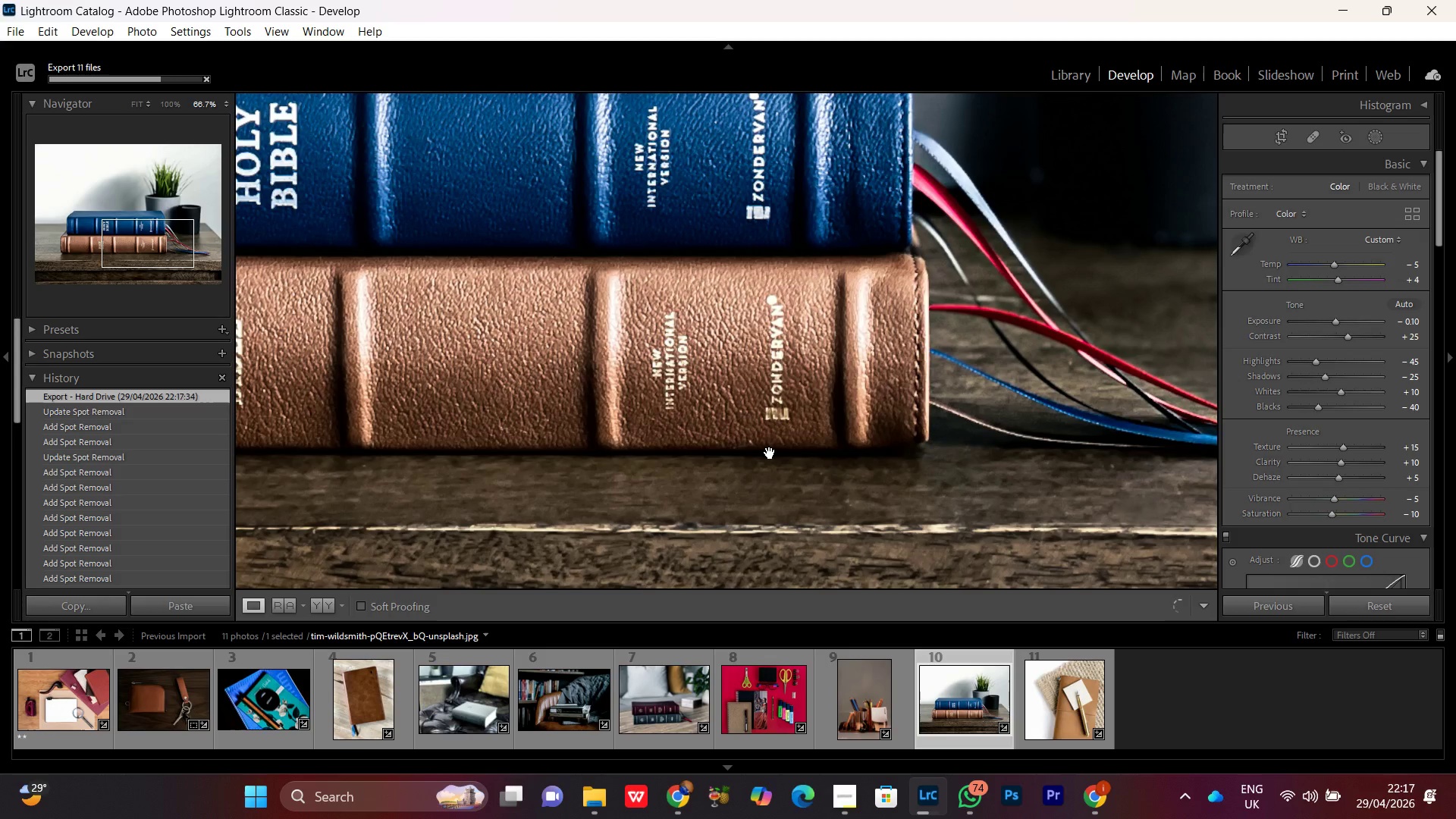 
left_click_drag(start_coordinate=[857, 475], to_coordinate=[674, 377])
 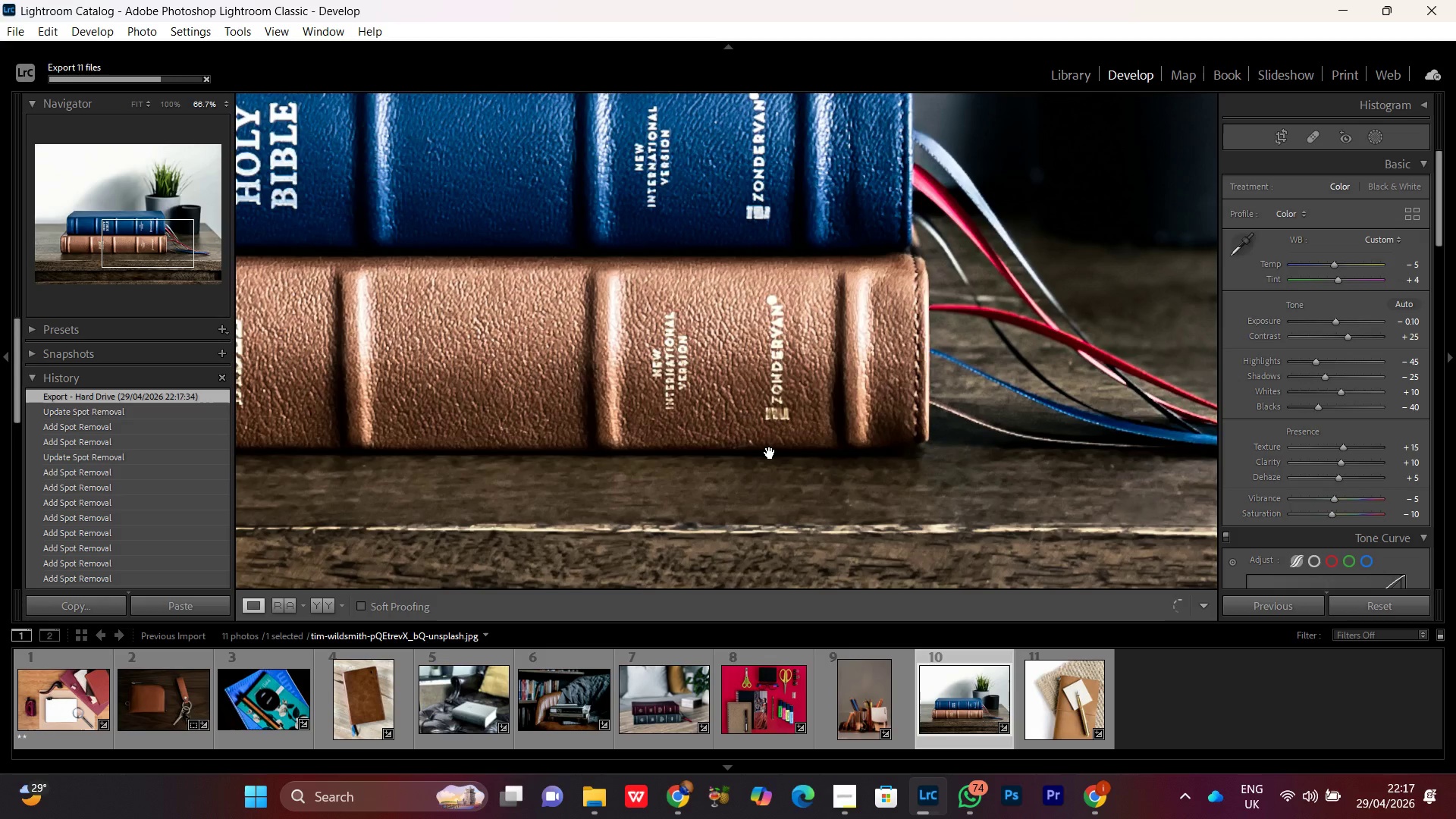 
left_click([715, 403])
 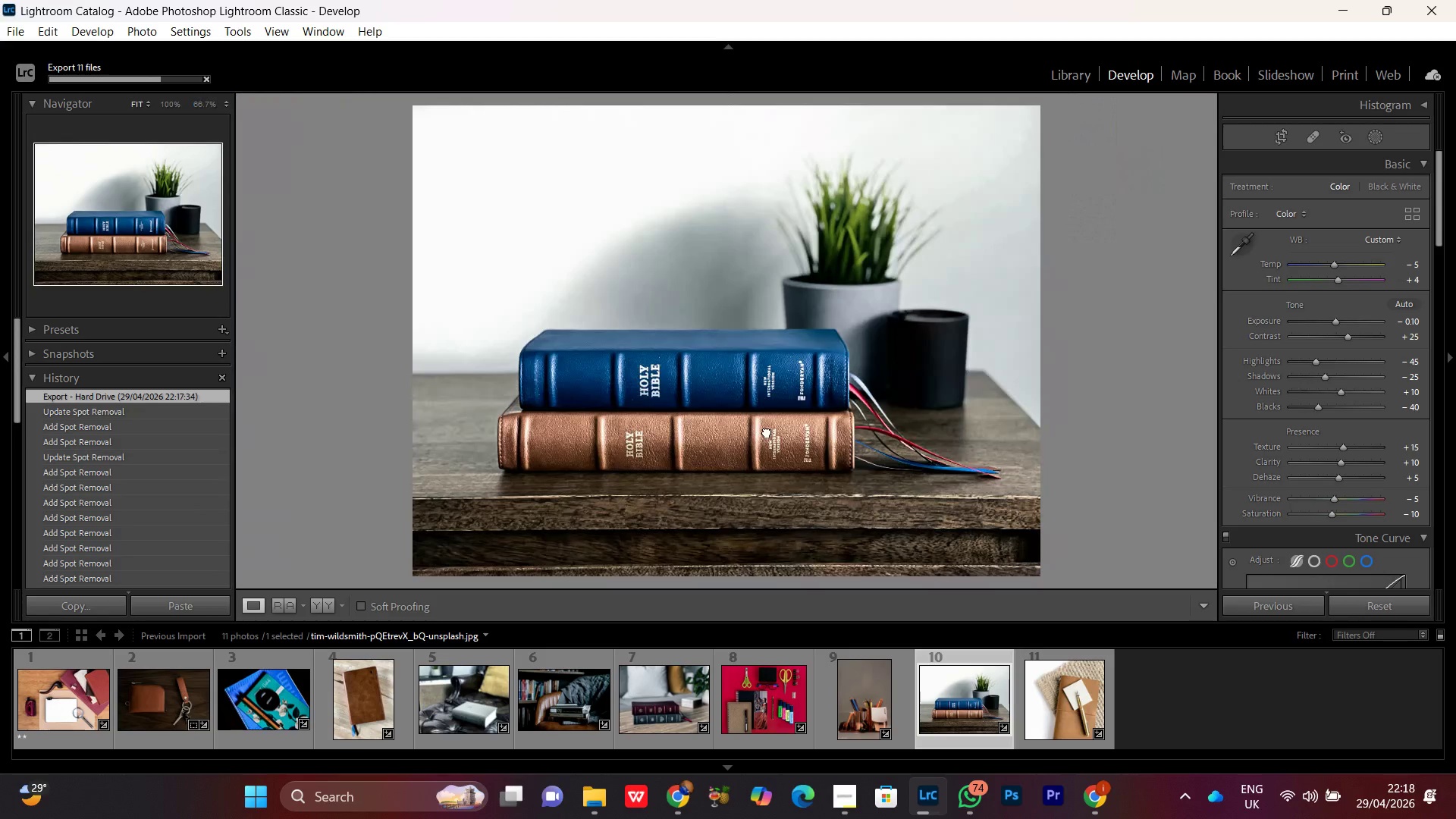 
left_click([726, 377])
 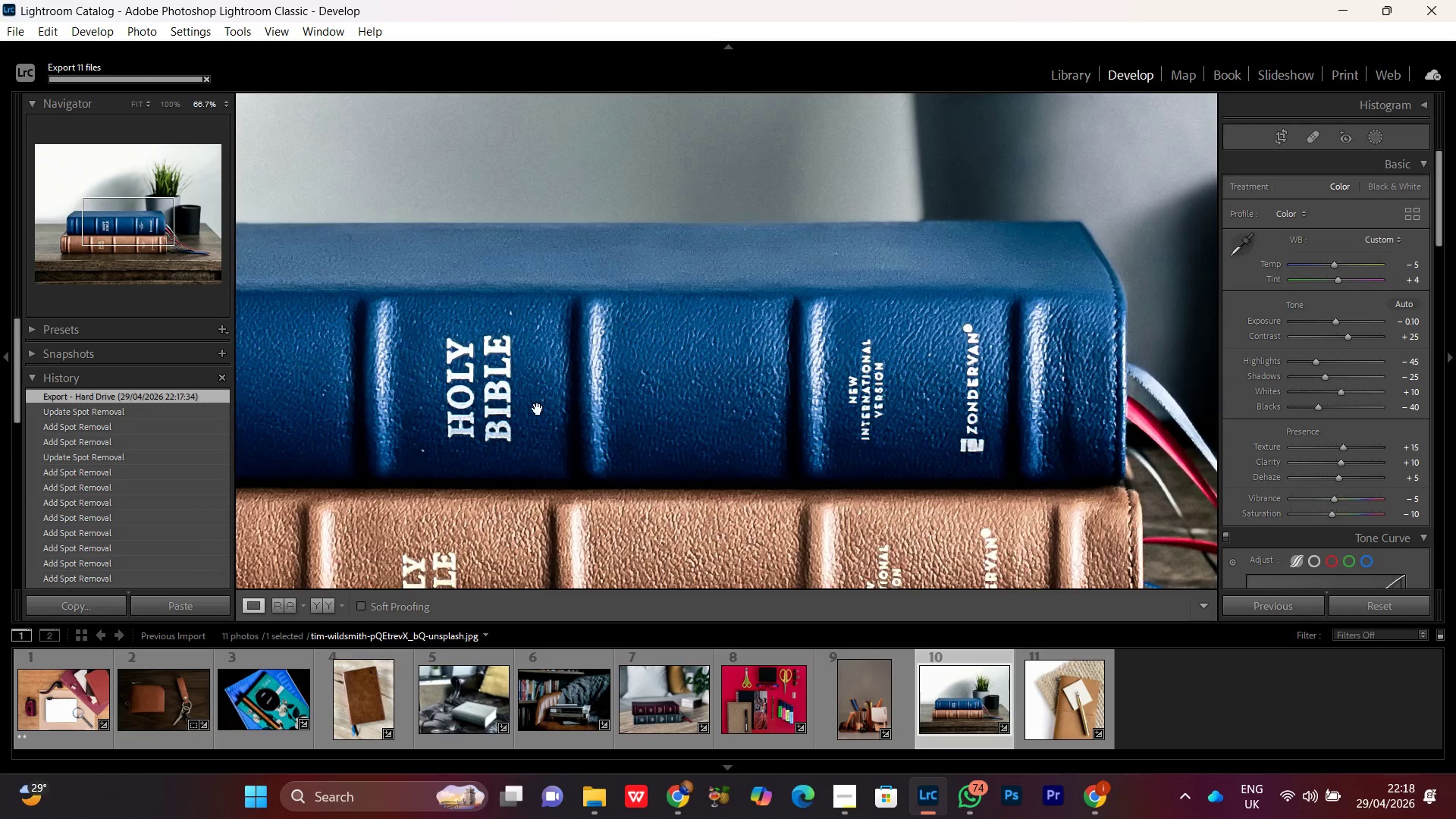 
left_click_drag(start_coordinate=[537, 407], to_coordinate=[729, 405])
 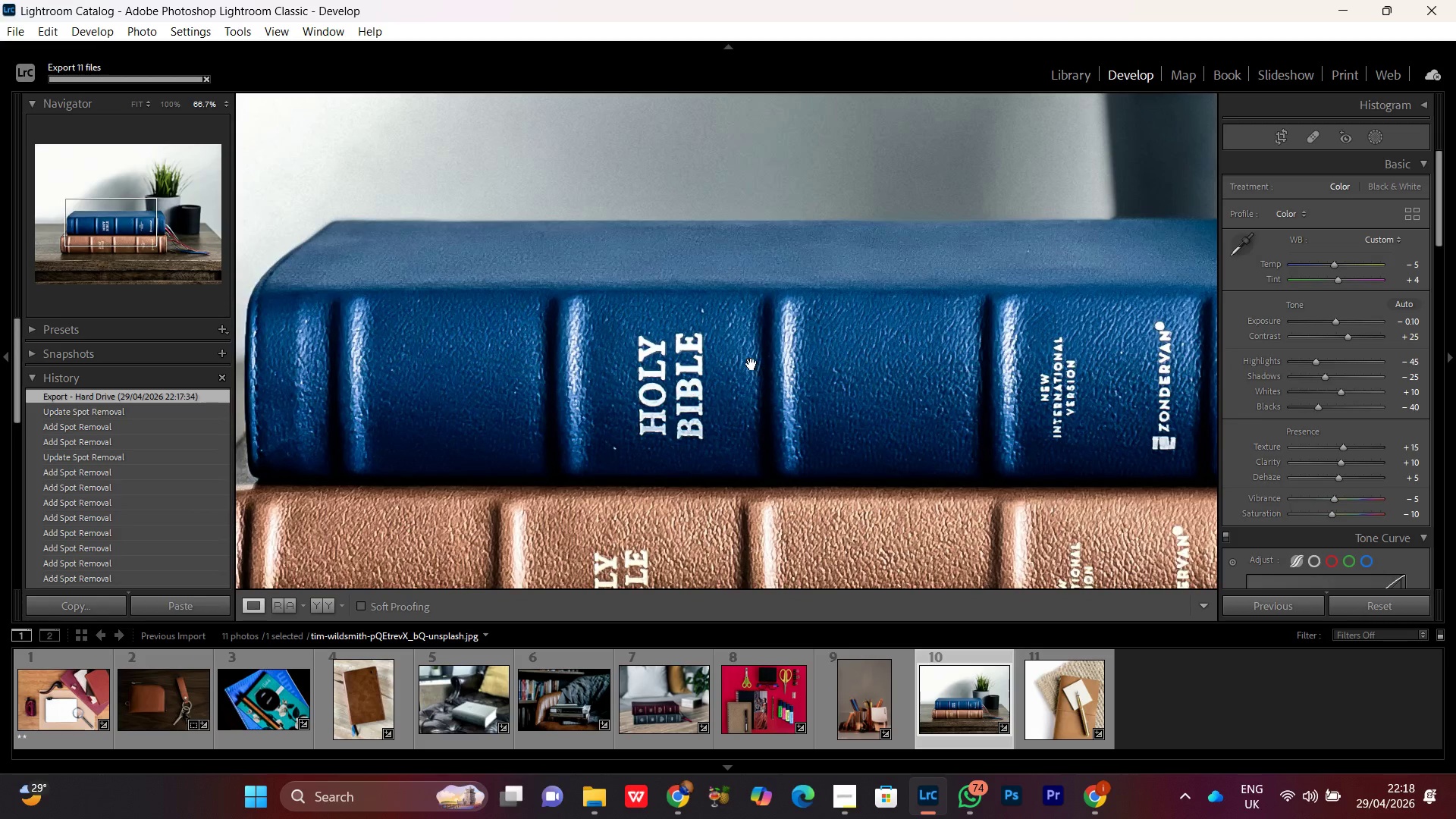 
left_click([752, 364])
 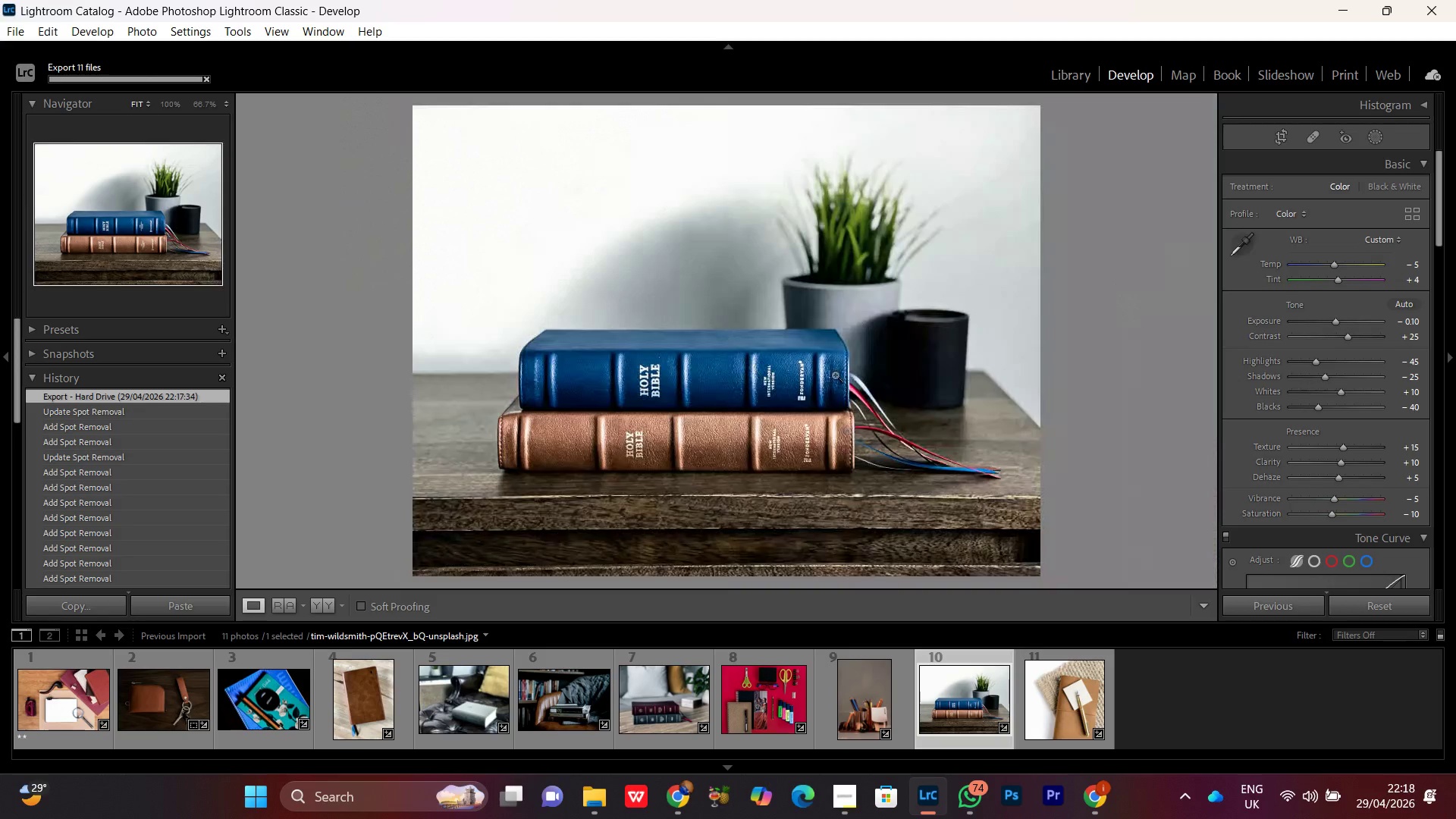 
left_click([811, 336])
 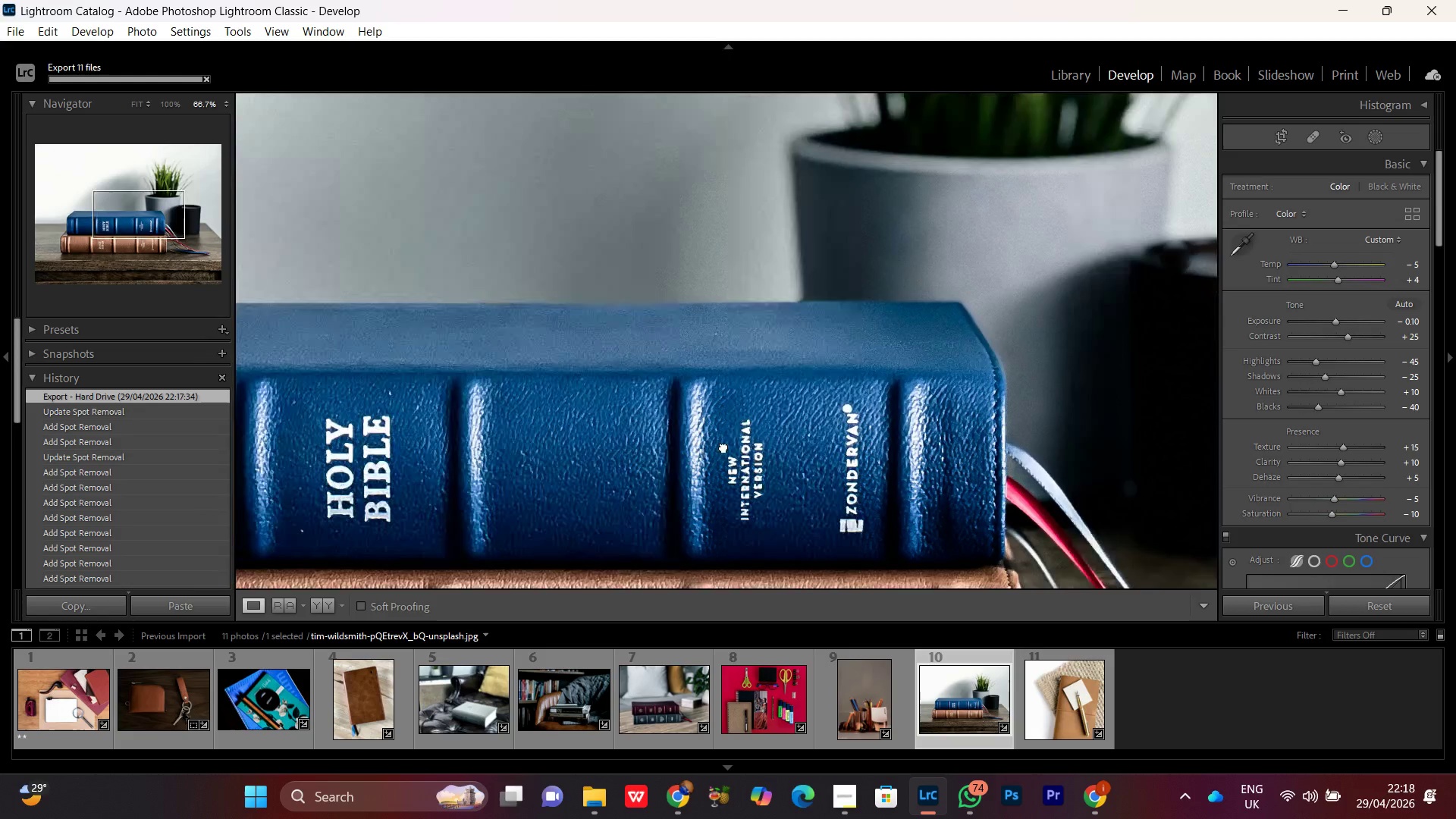 
left_click_drag(start_coordinate=[617, 465], to_coordinate=[765, 431])
 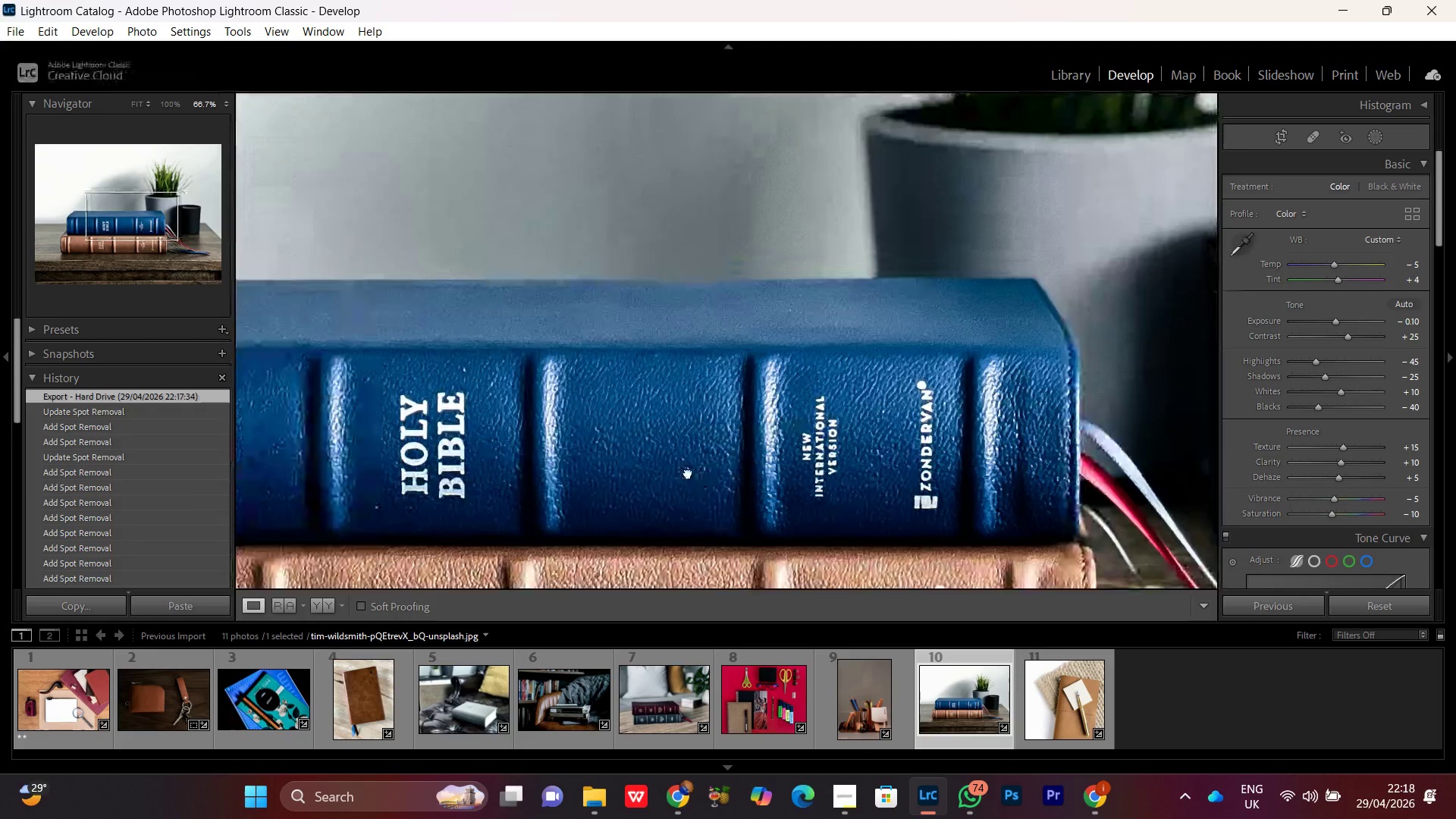 
left_click_drag(start_coordinate=[688, 485], to_coordinate=[699, 404])
 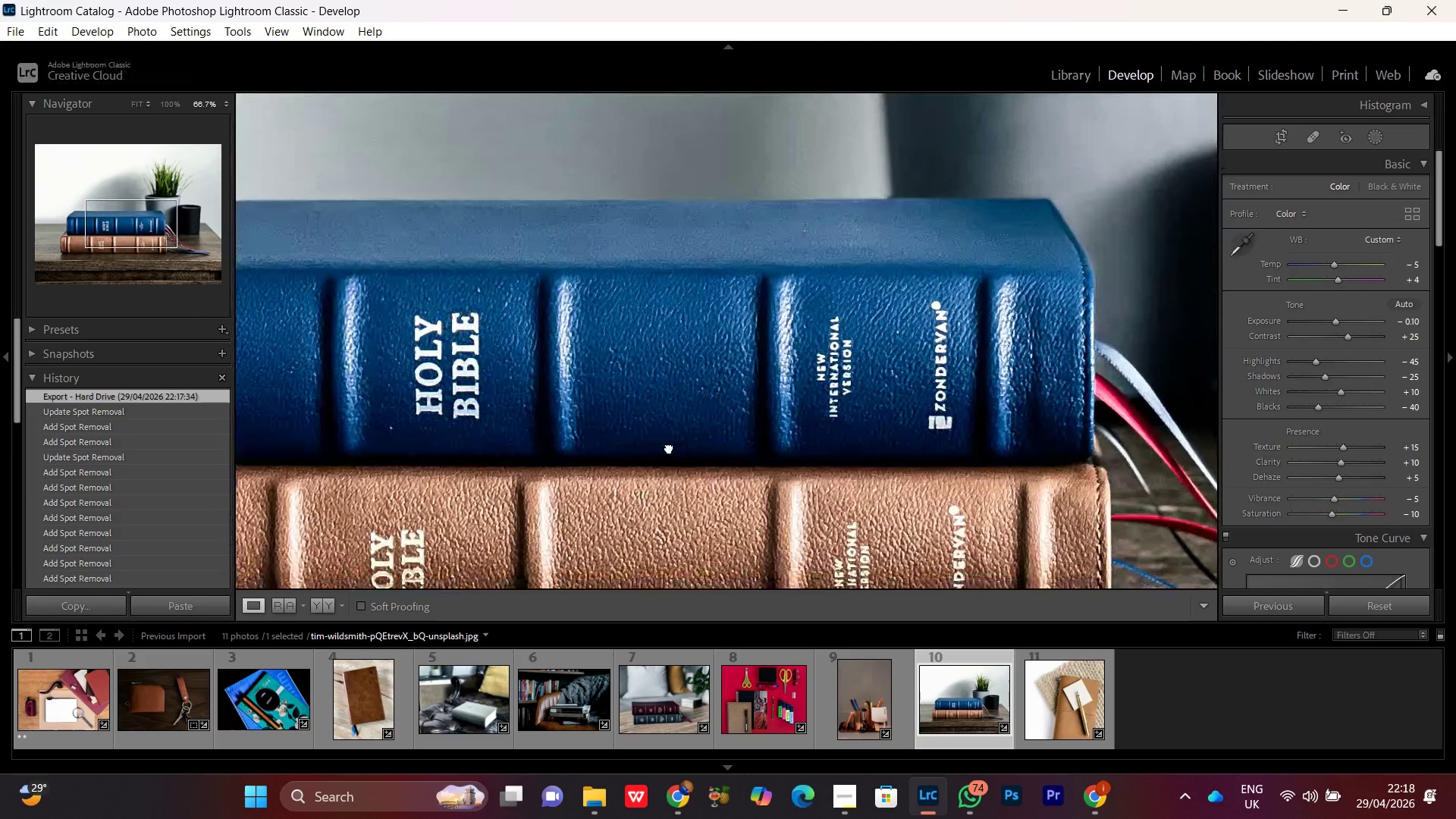 
left_click([669, 447])
 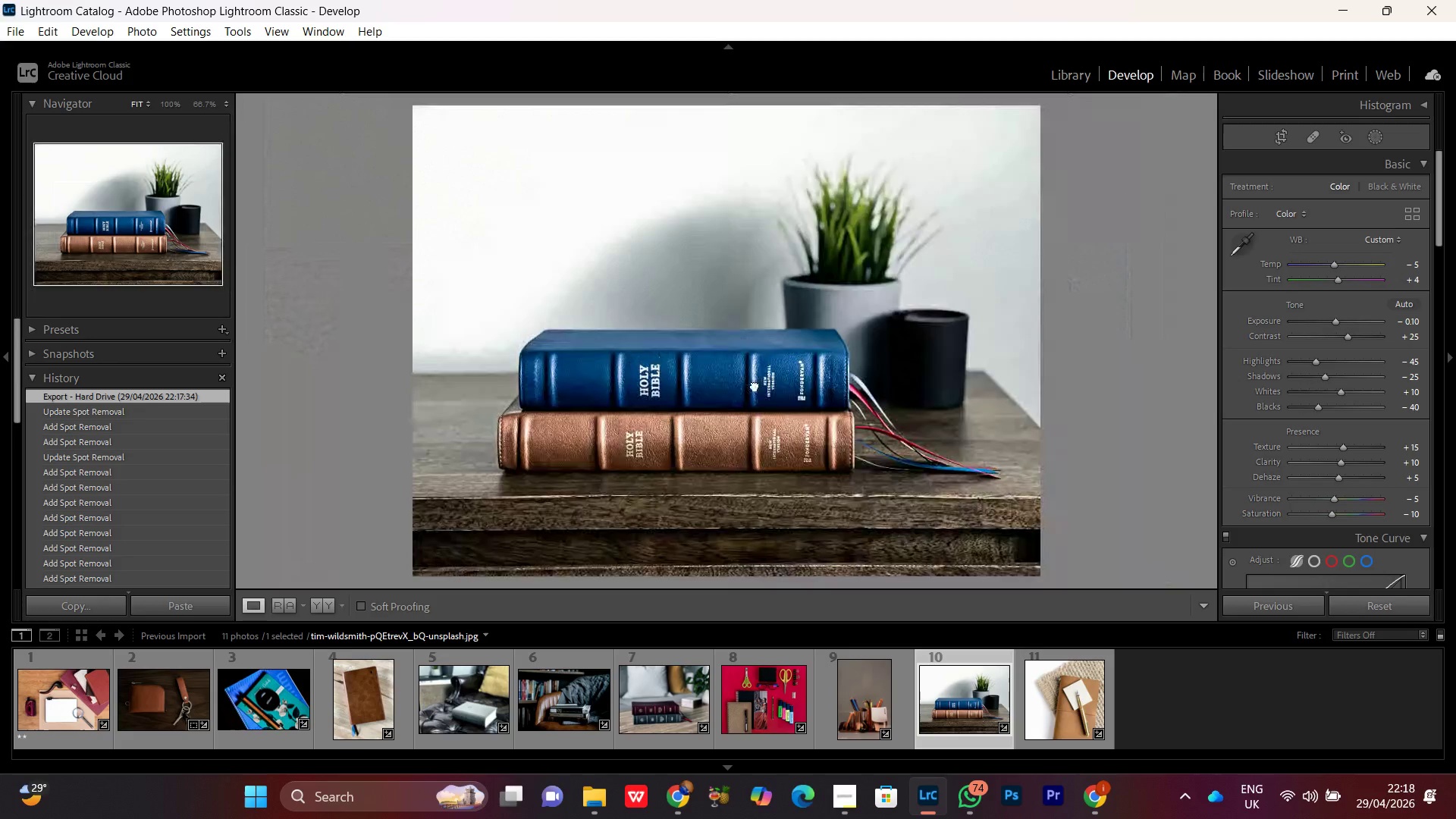 
left_click([755, 385])
 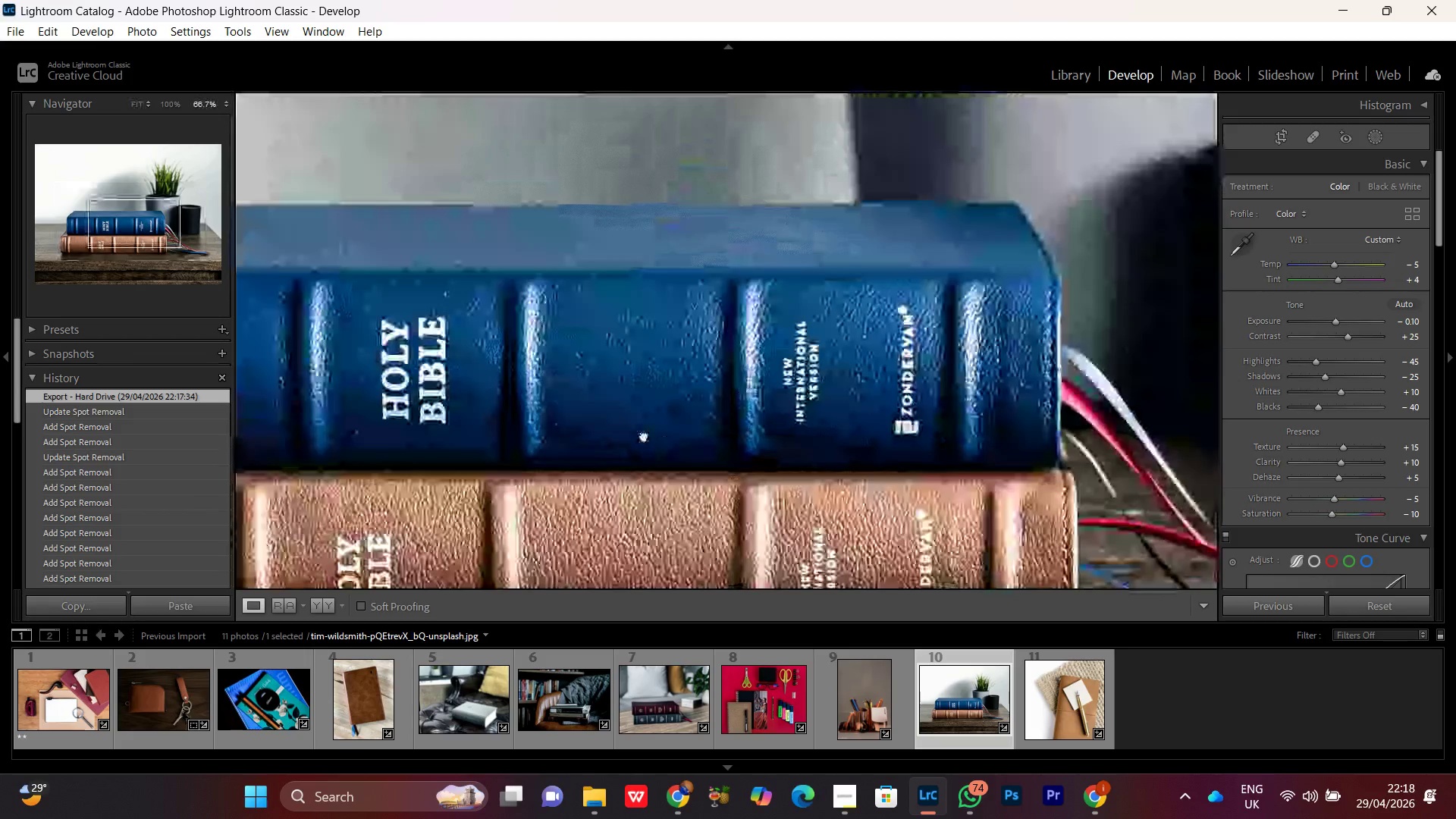 
left_click_drag(start_coordinate=[635, 438], to_coordinate=[784, 416])
 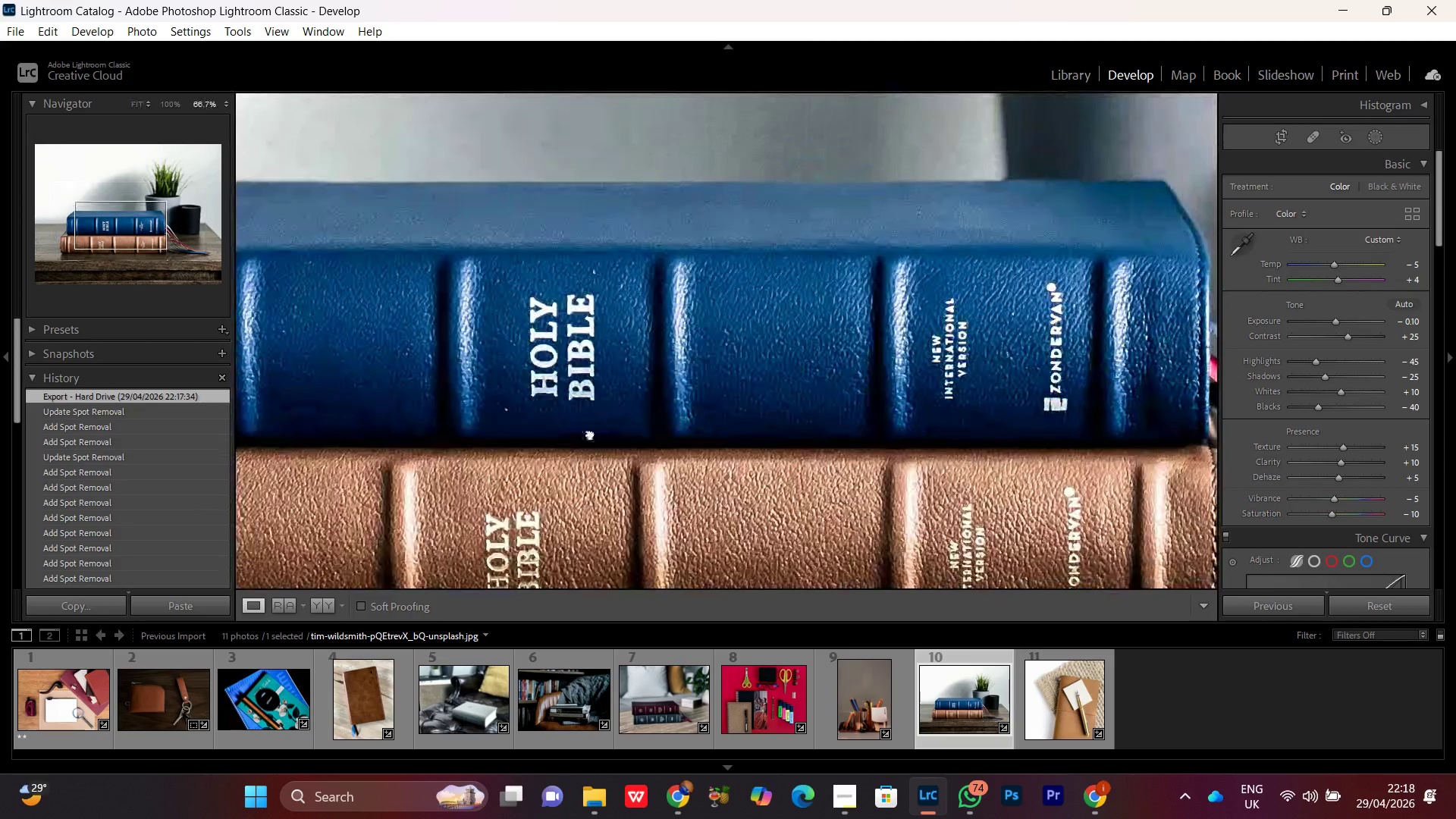 
left_click_drag(start_coordinate=[585, 431], to_coordinate=[821, 429])
 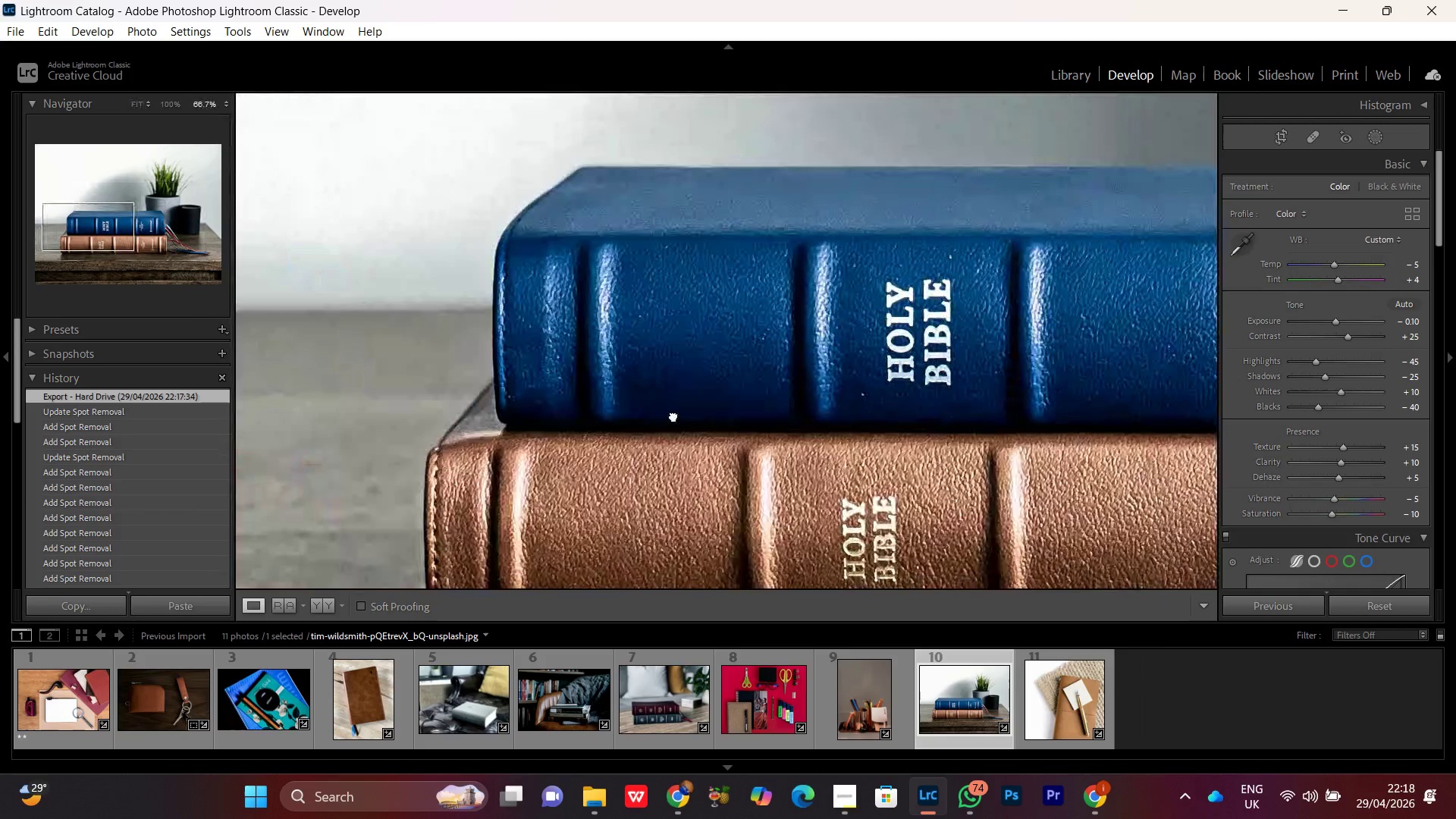 
left_click_drag(start_coordinate=[552, 429], to_coordinate=[674, 416])
 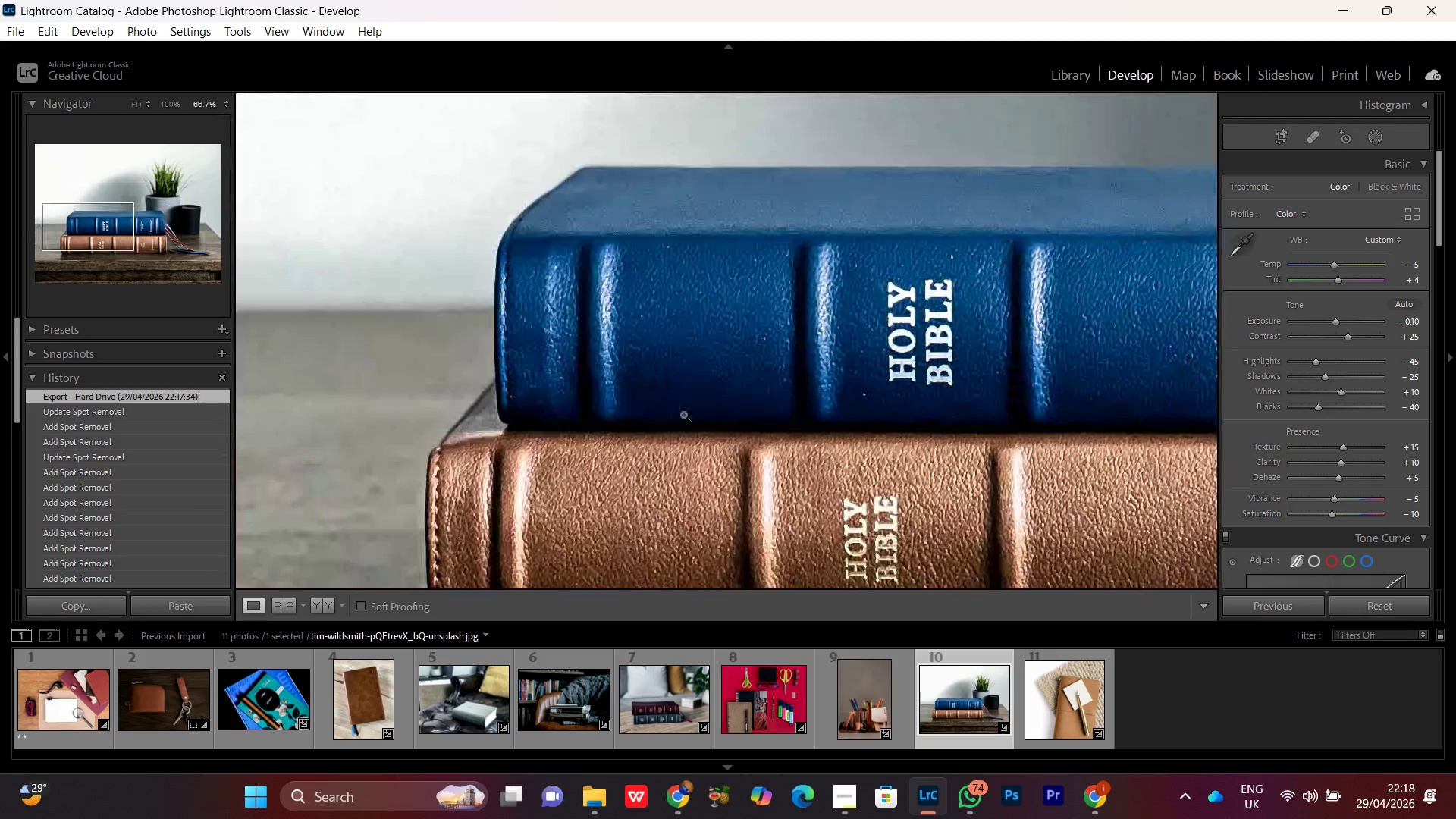 
left_click([683, 414])
 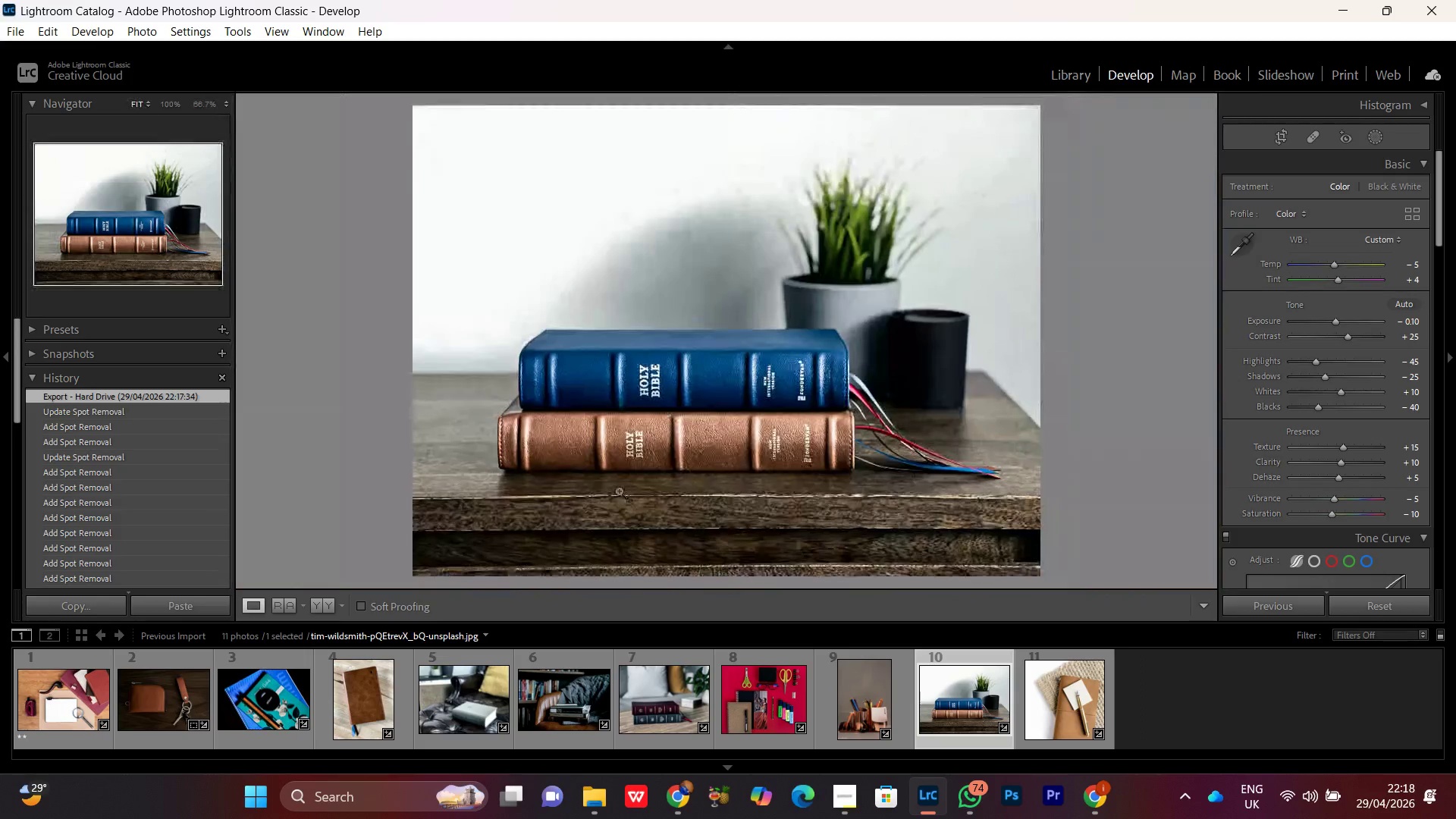 
left_click([619, 491])
 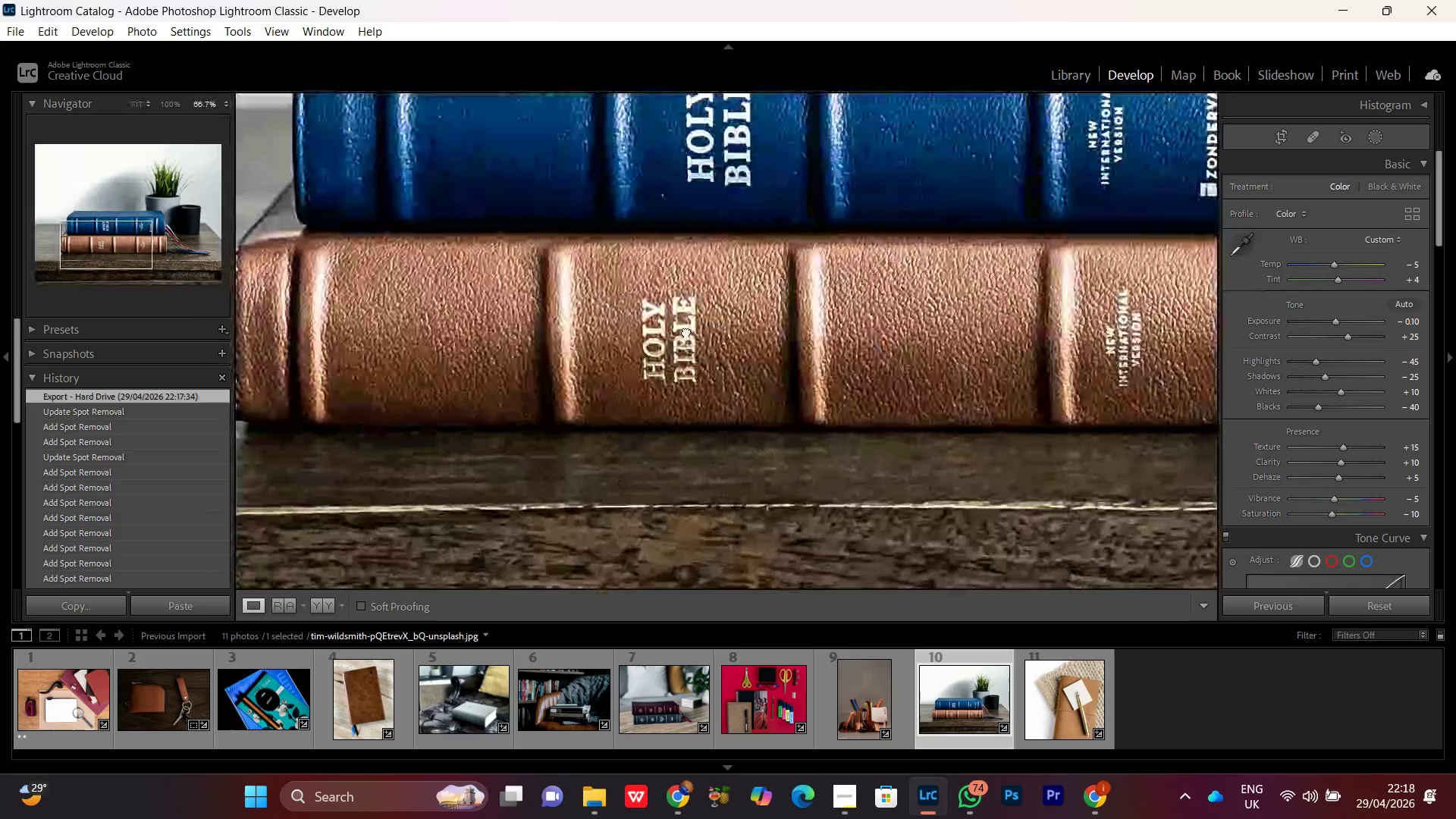 
left_click_drag(start_coordinate=[686, 331], to_coordinate=[615, 496])
 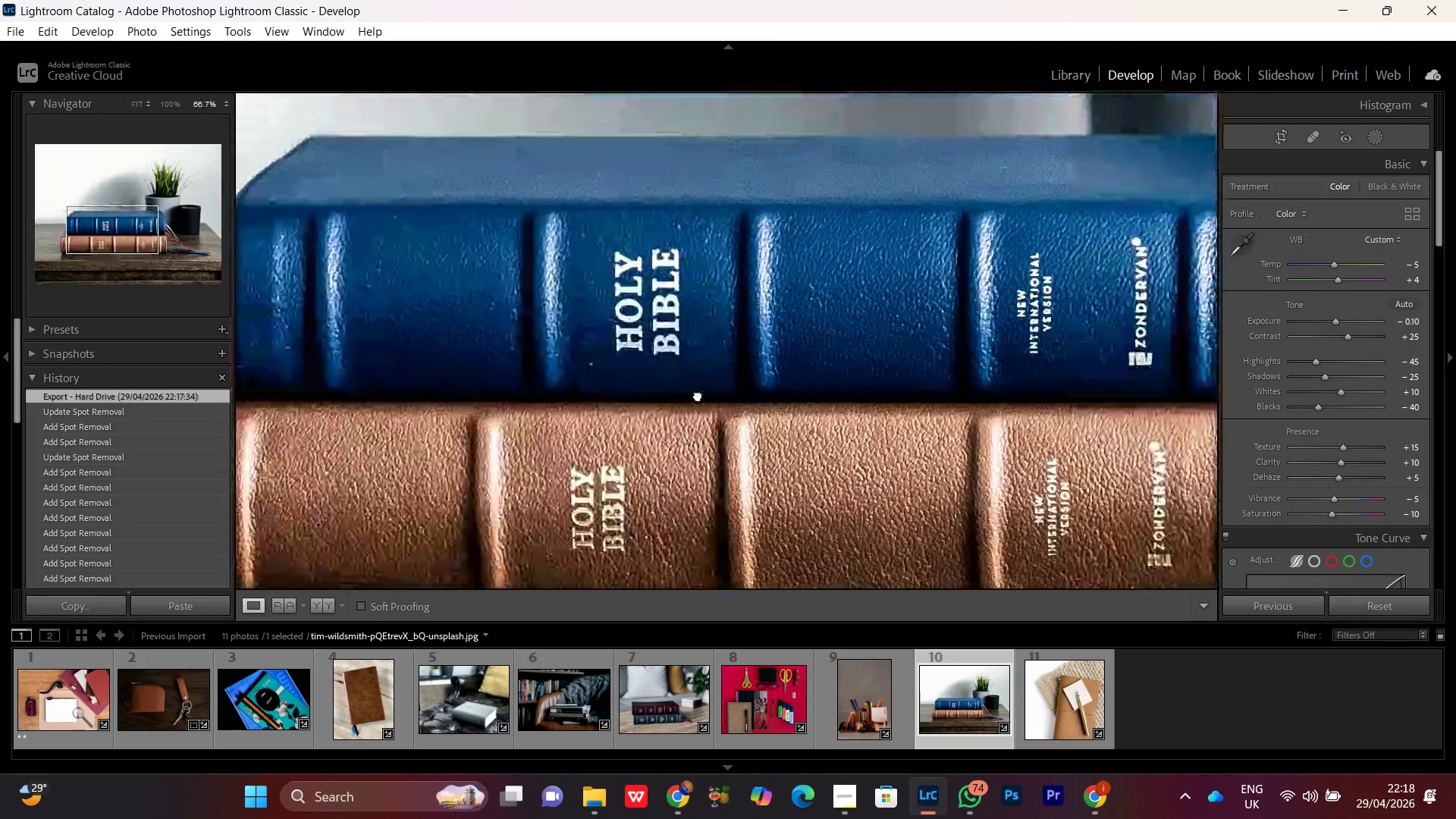 
left_click_drag(start_coordinate=[706, 360], to_coordinate=[609, 483])
 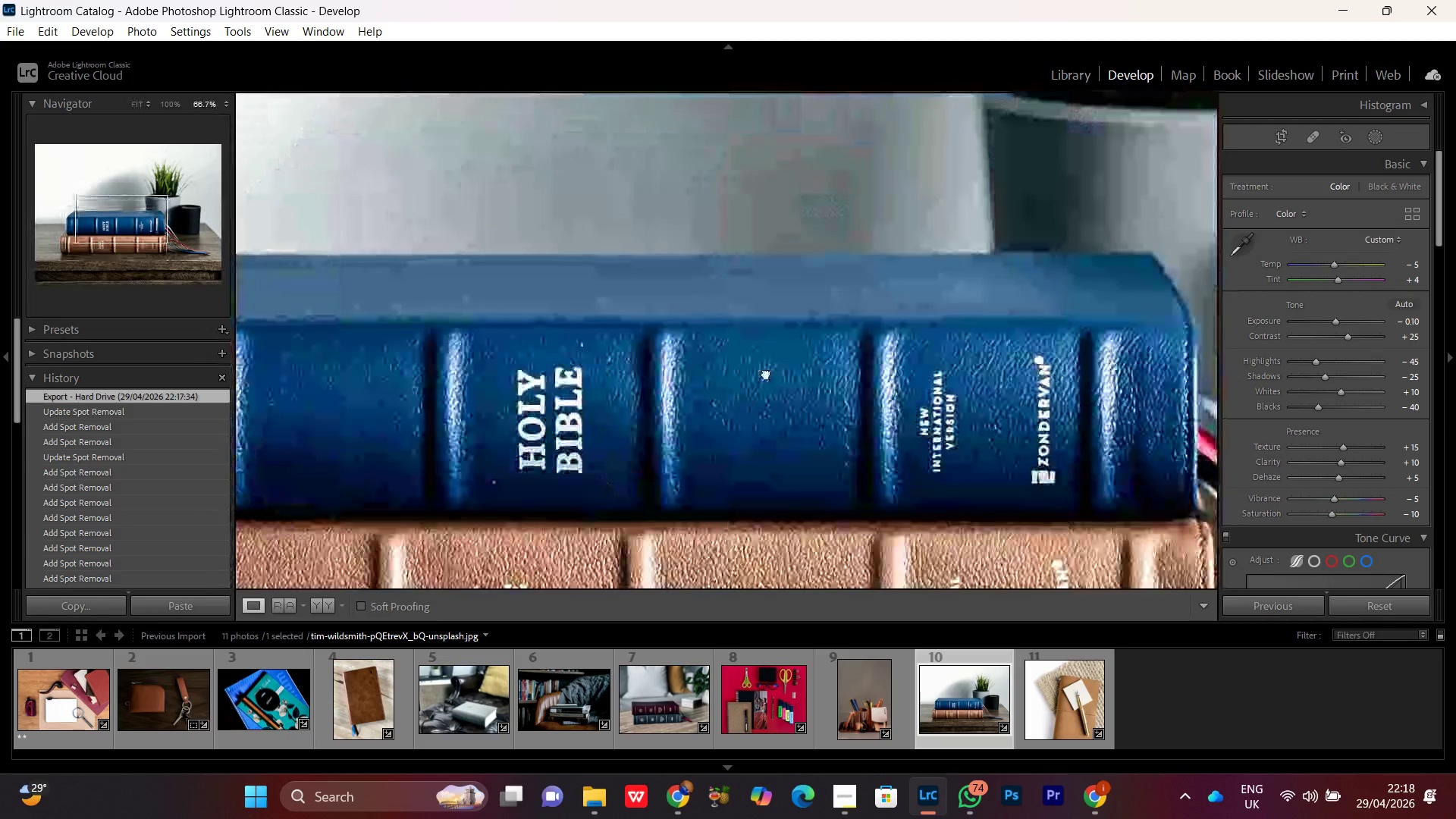 
left_click([766, 373])
 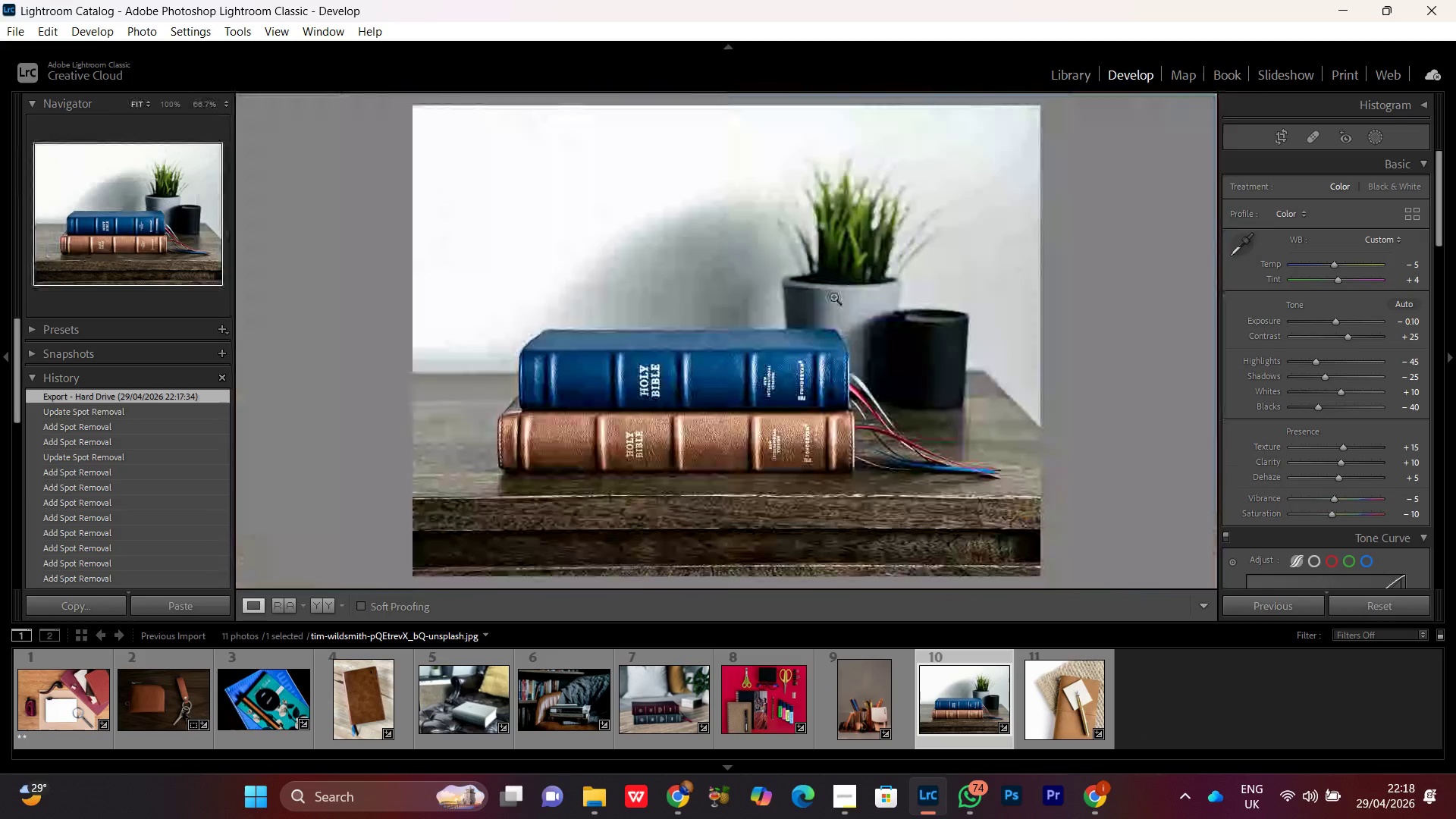 
left_click([833, 297])
 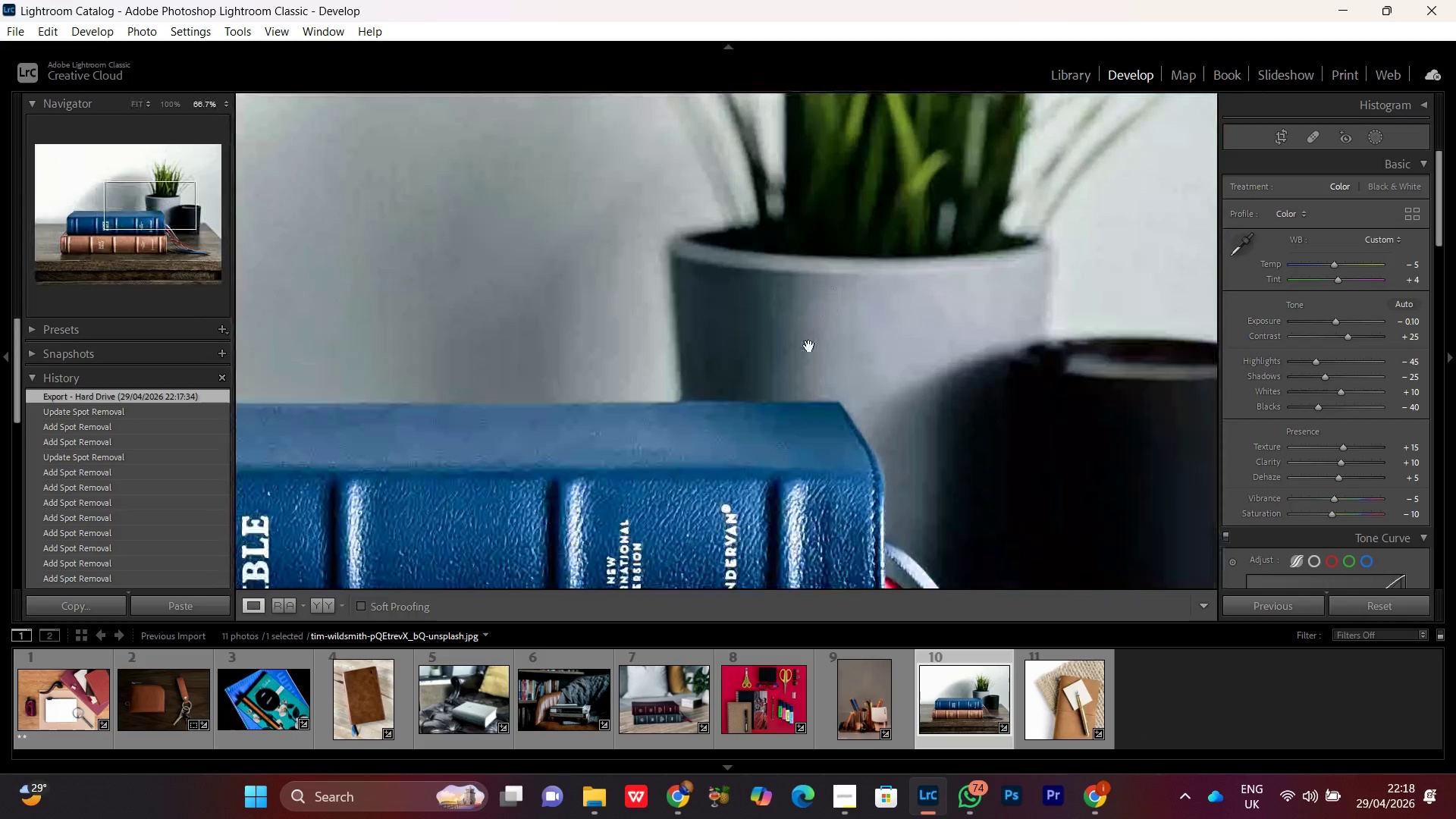 
left_click([809, 346])
 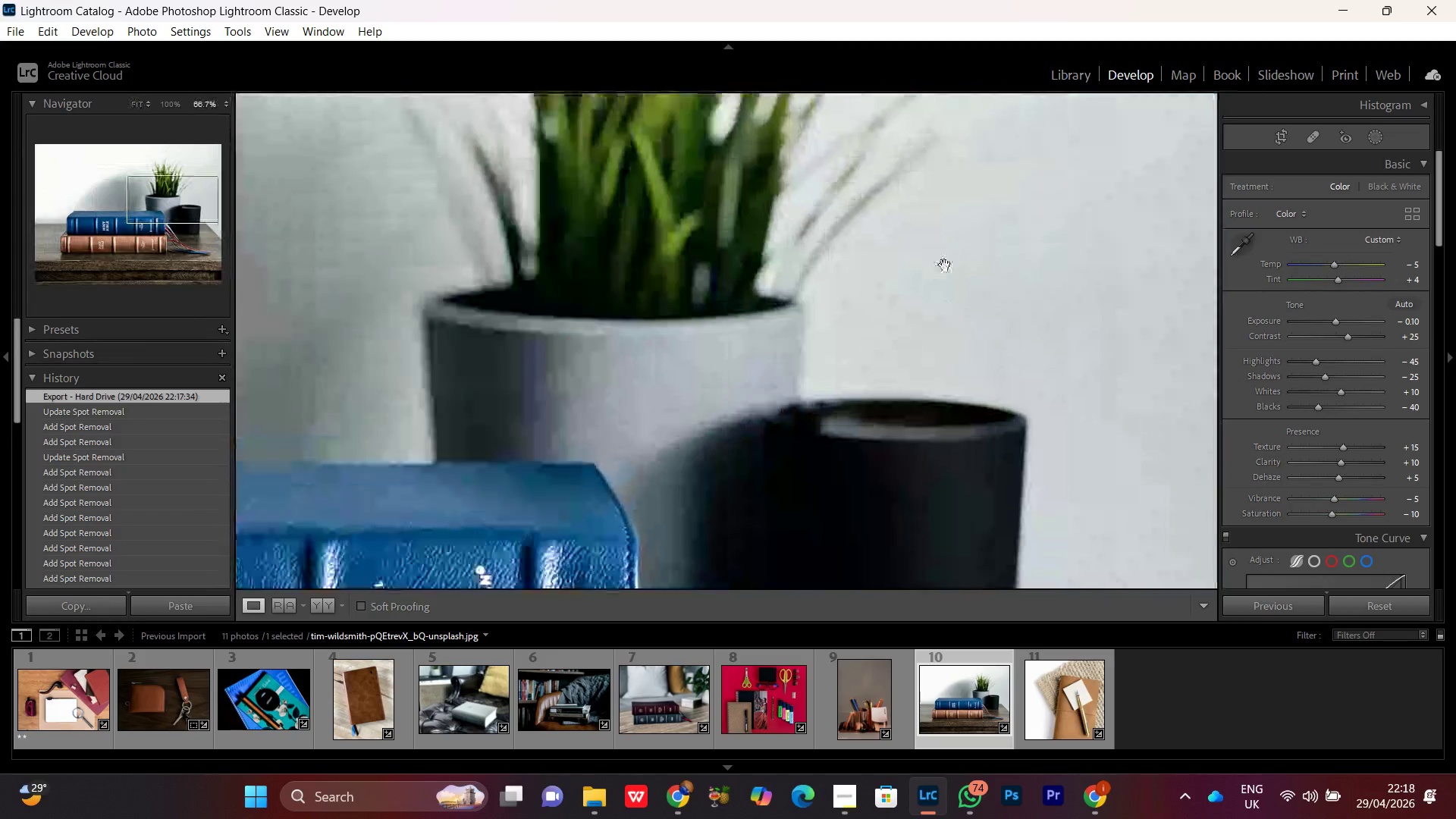 
double_click([945, 258])
 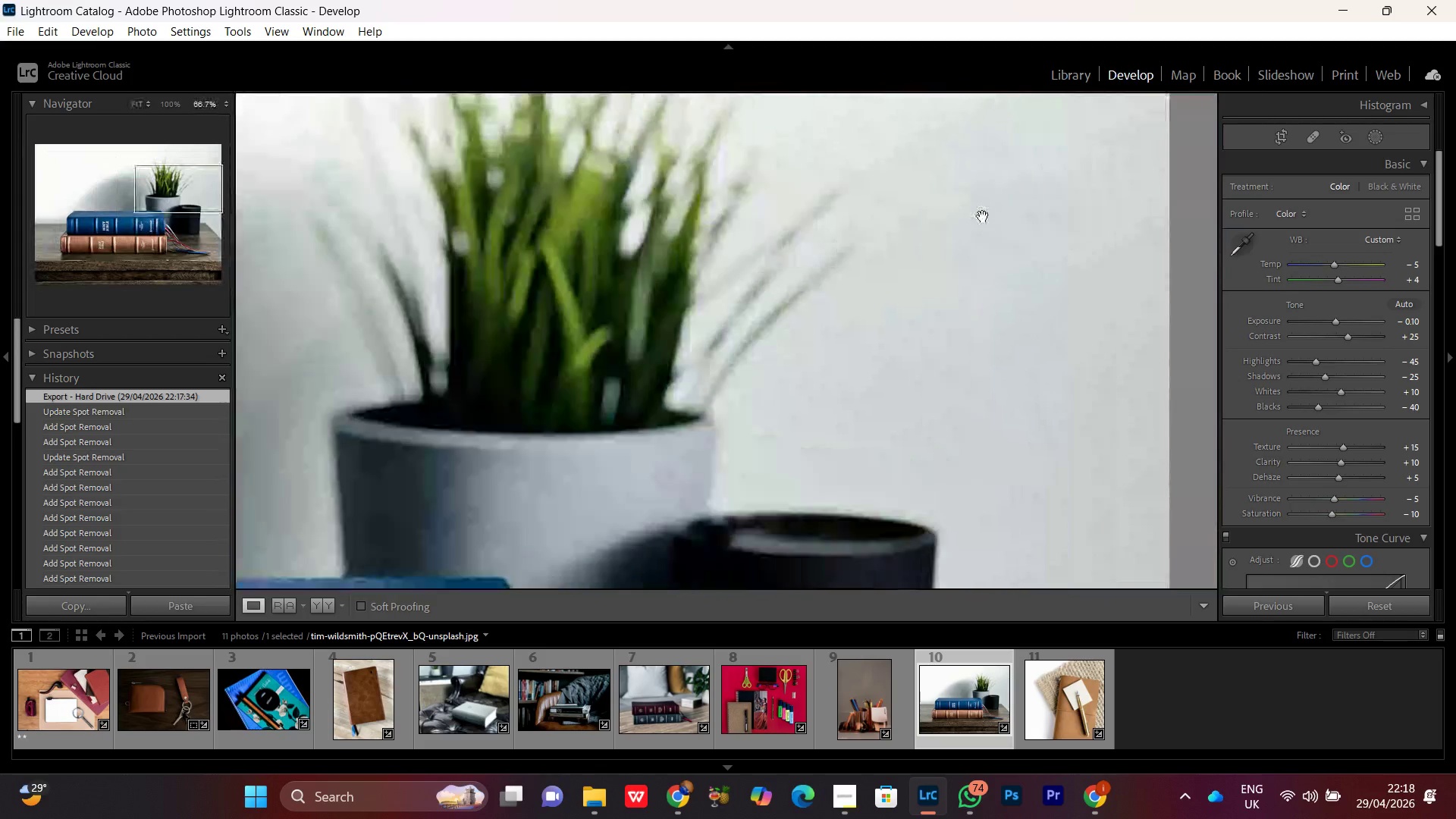 
double_click([983, 212])
 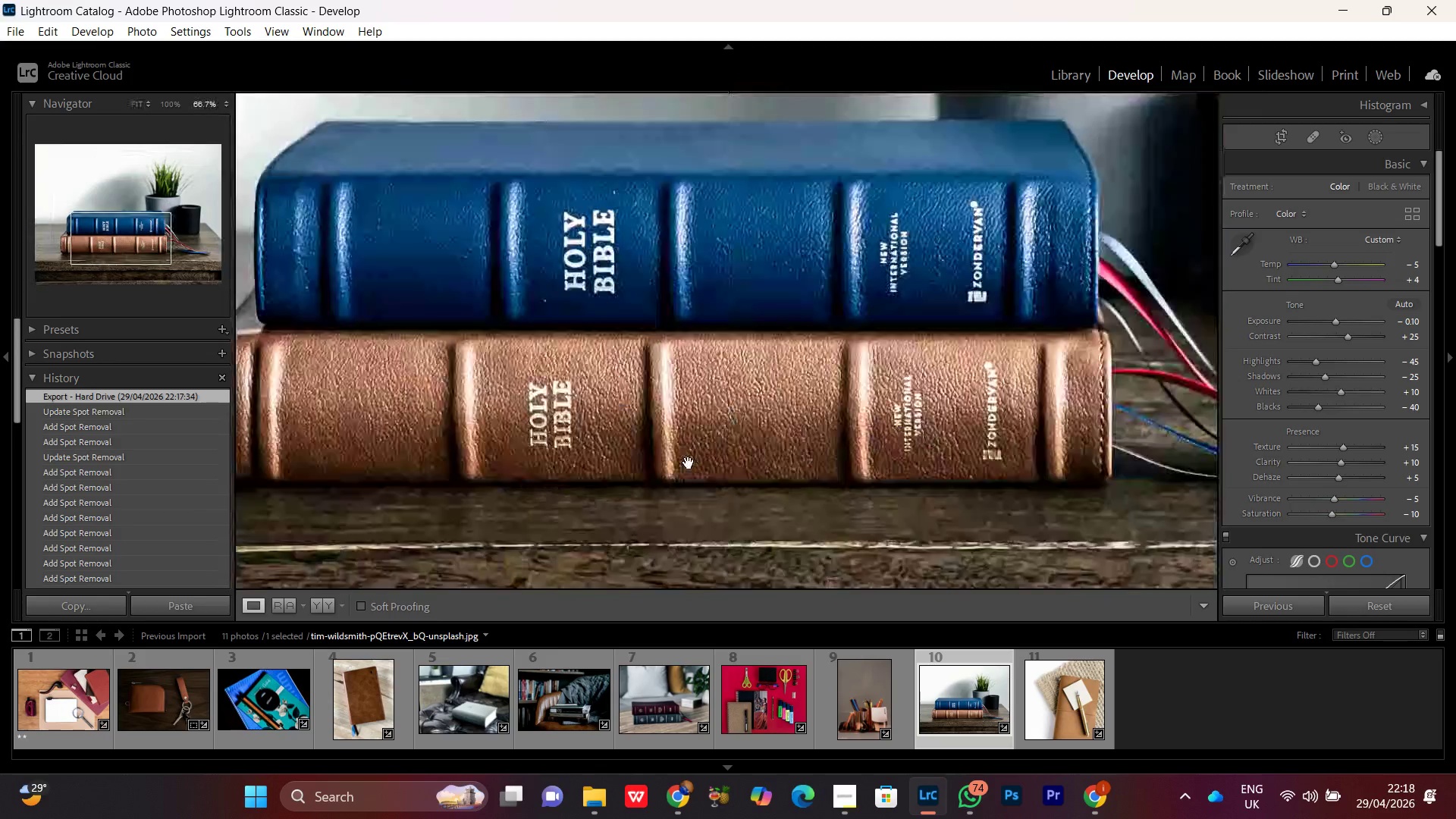 
double_click([688, 460])
 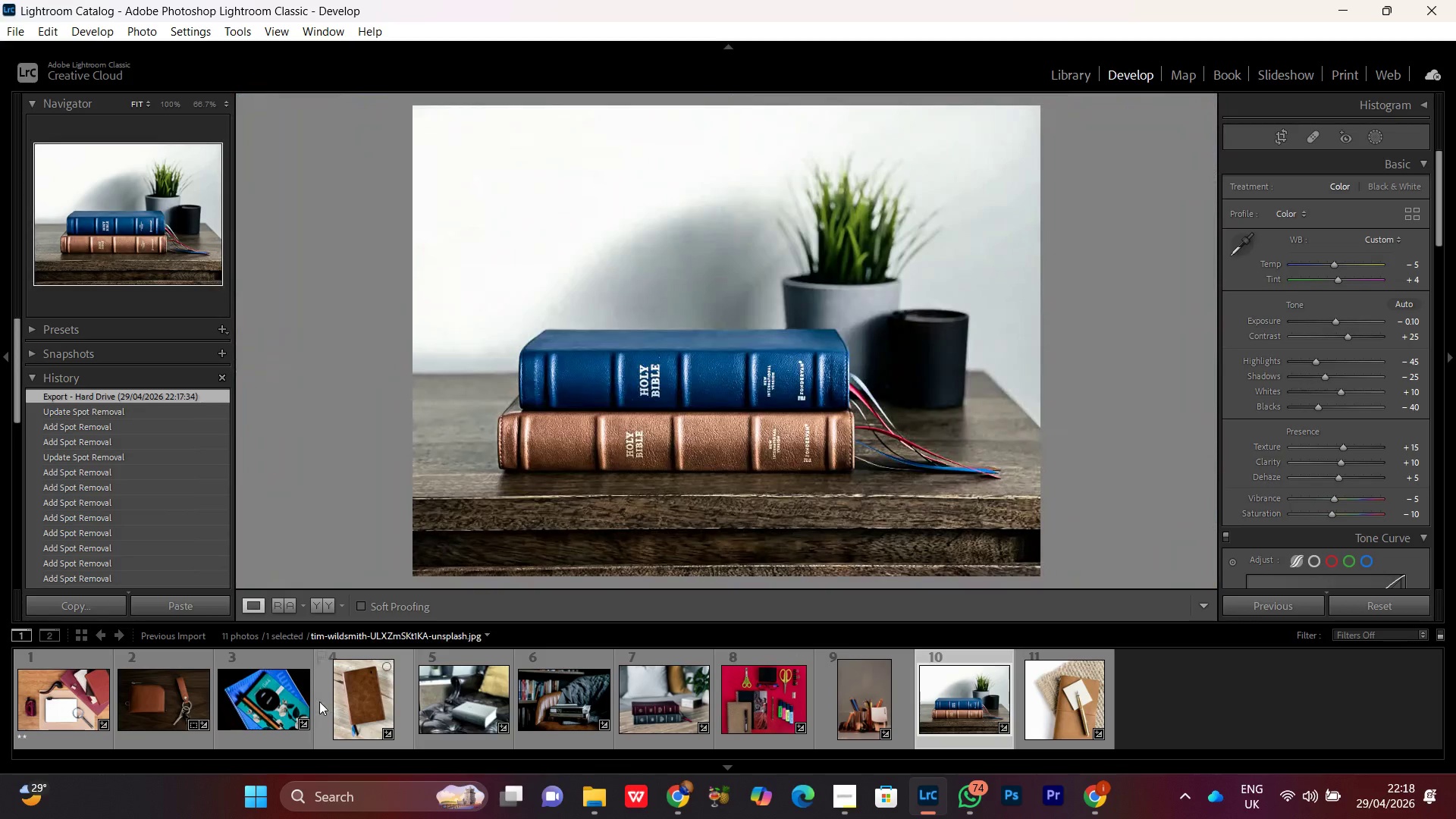 
double_click([84, 711])
 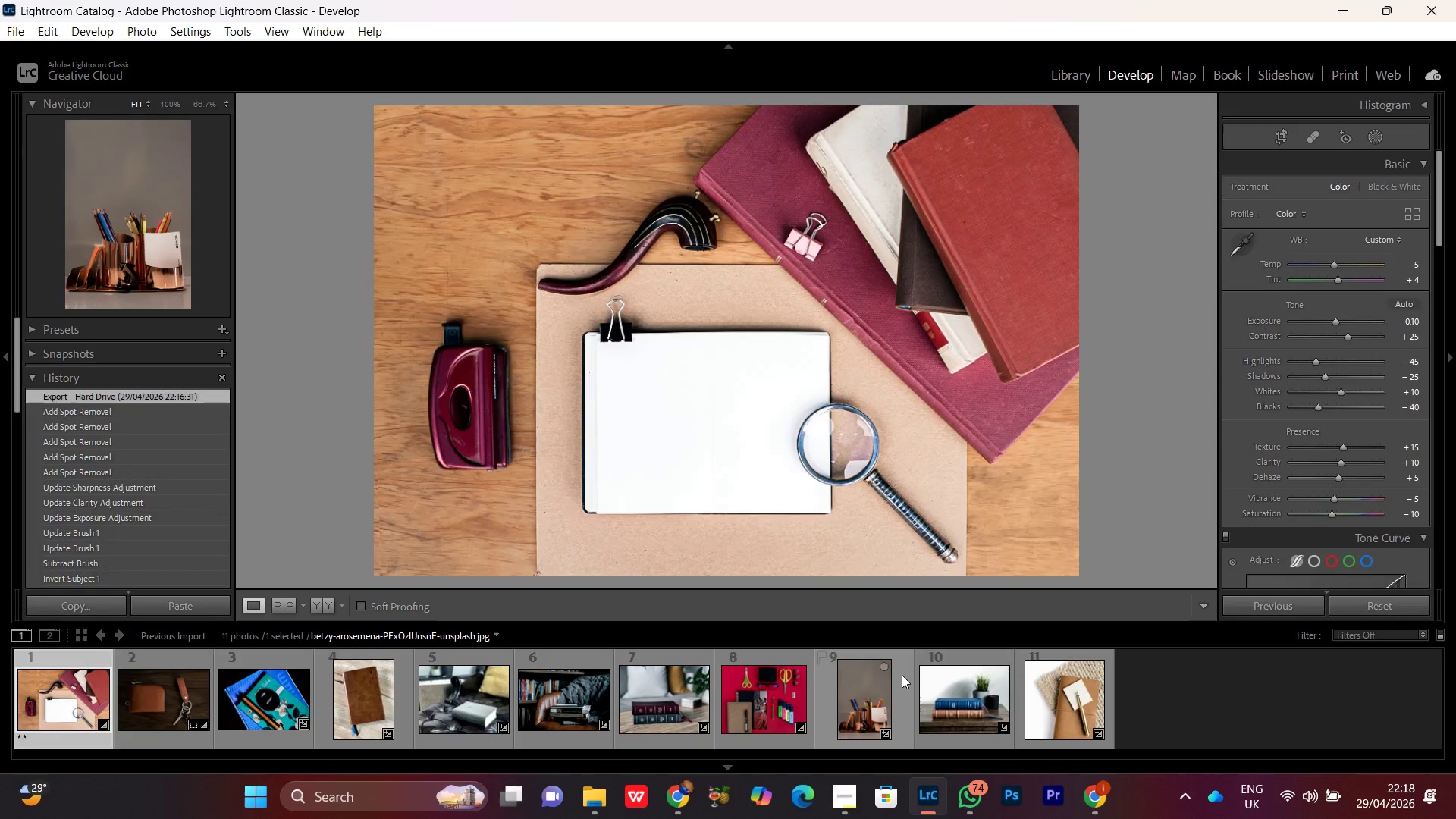 
wait(9.53)
 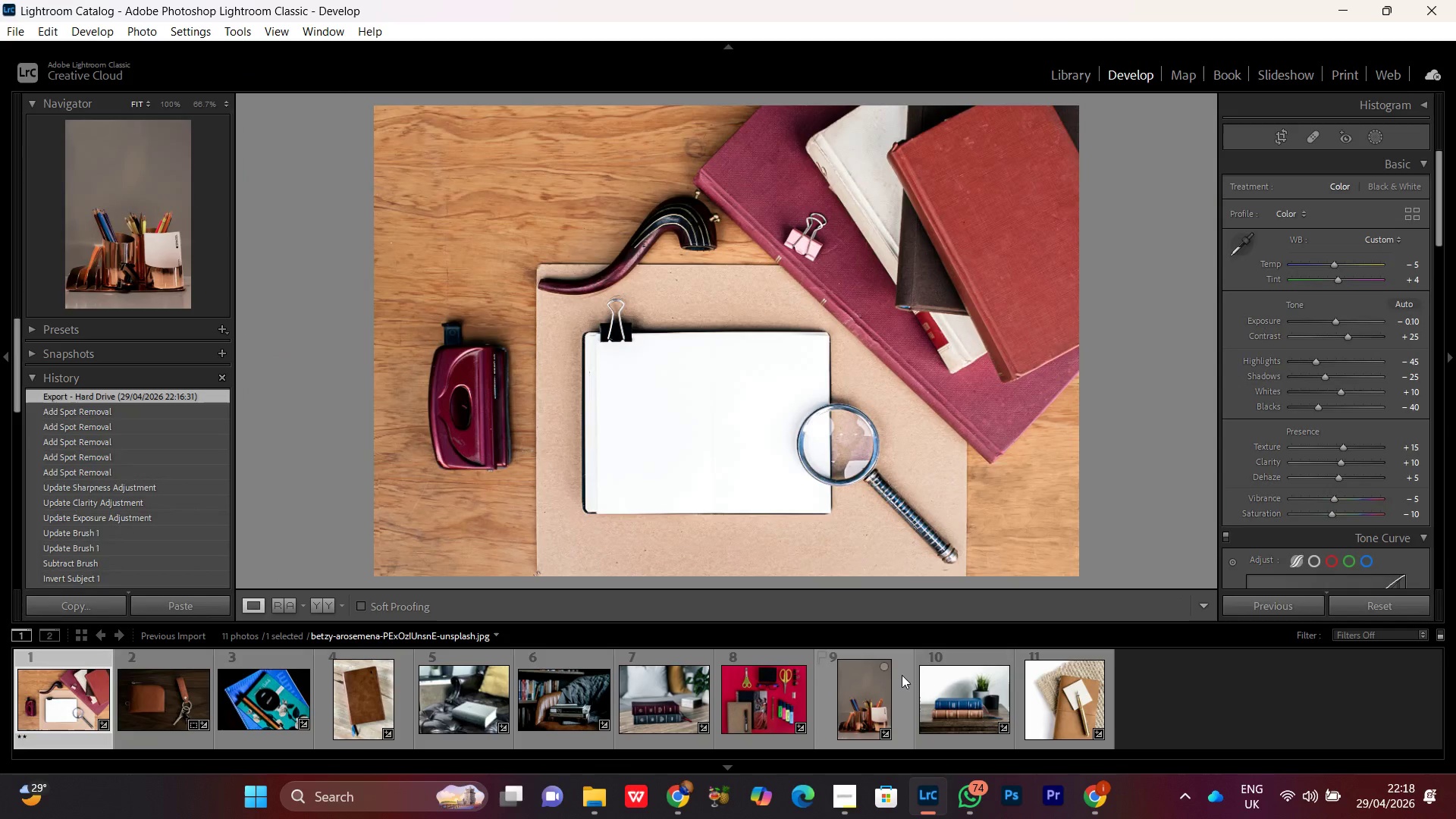 
left_click([322, 602])
 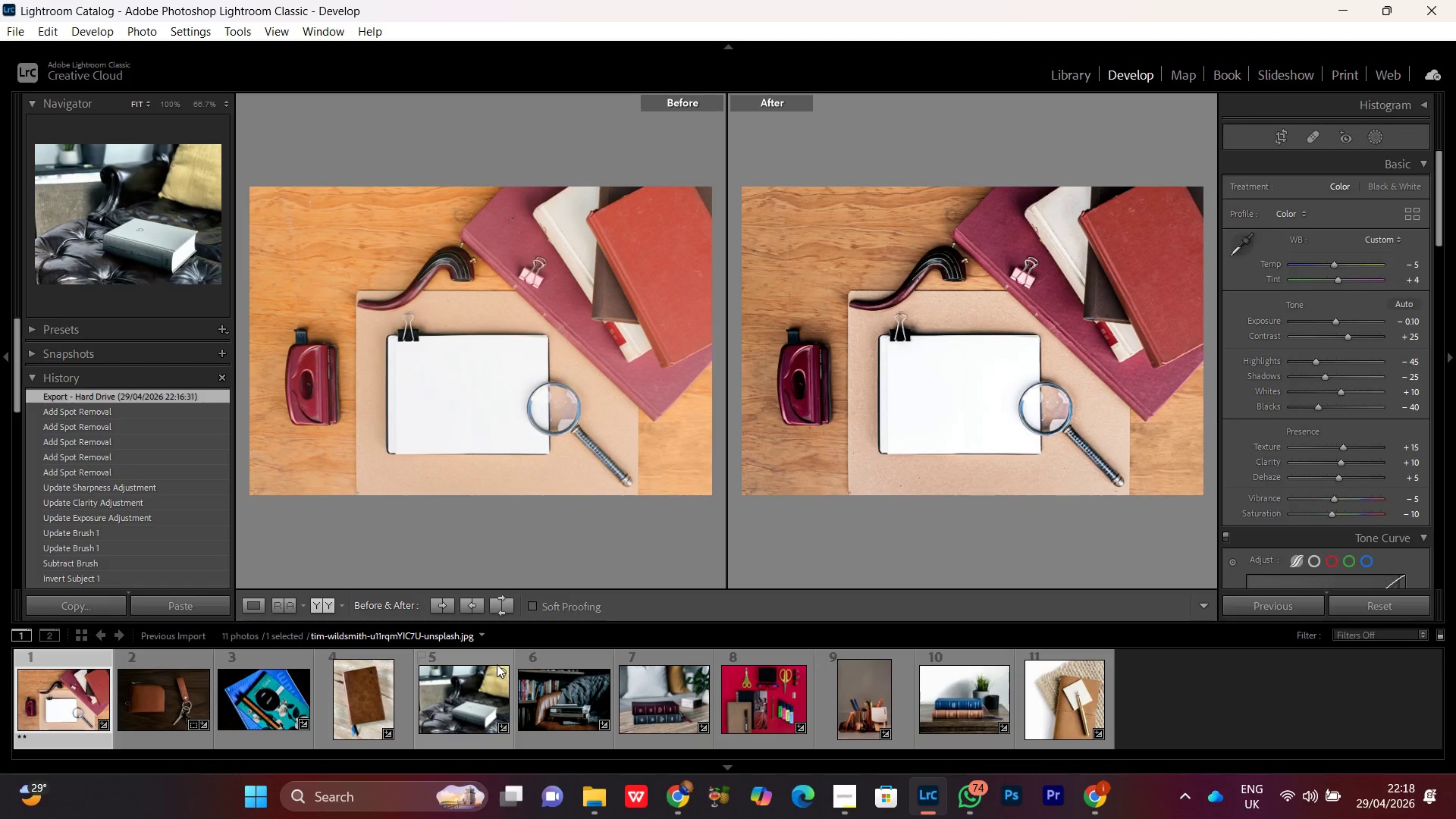 
key(PrintScreen)
 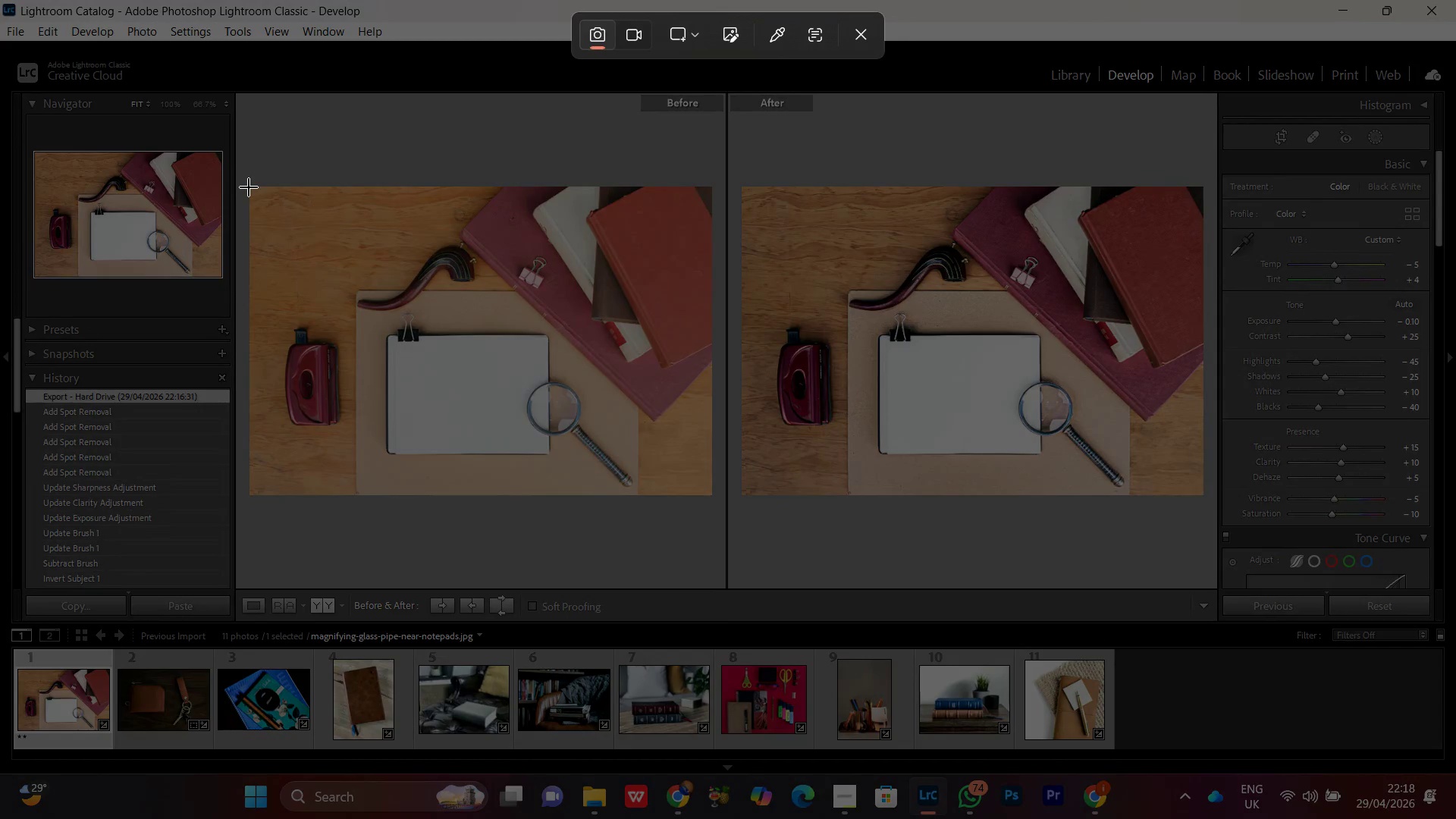 
left_click_drag(start_coordinate=[249, 187], to_coordinate=[1203, 497])
 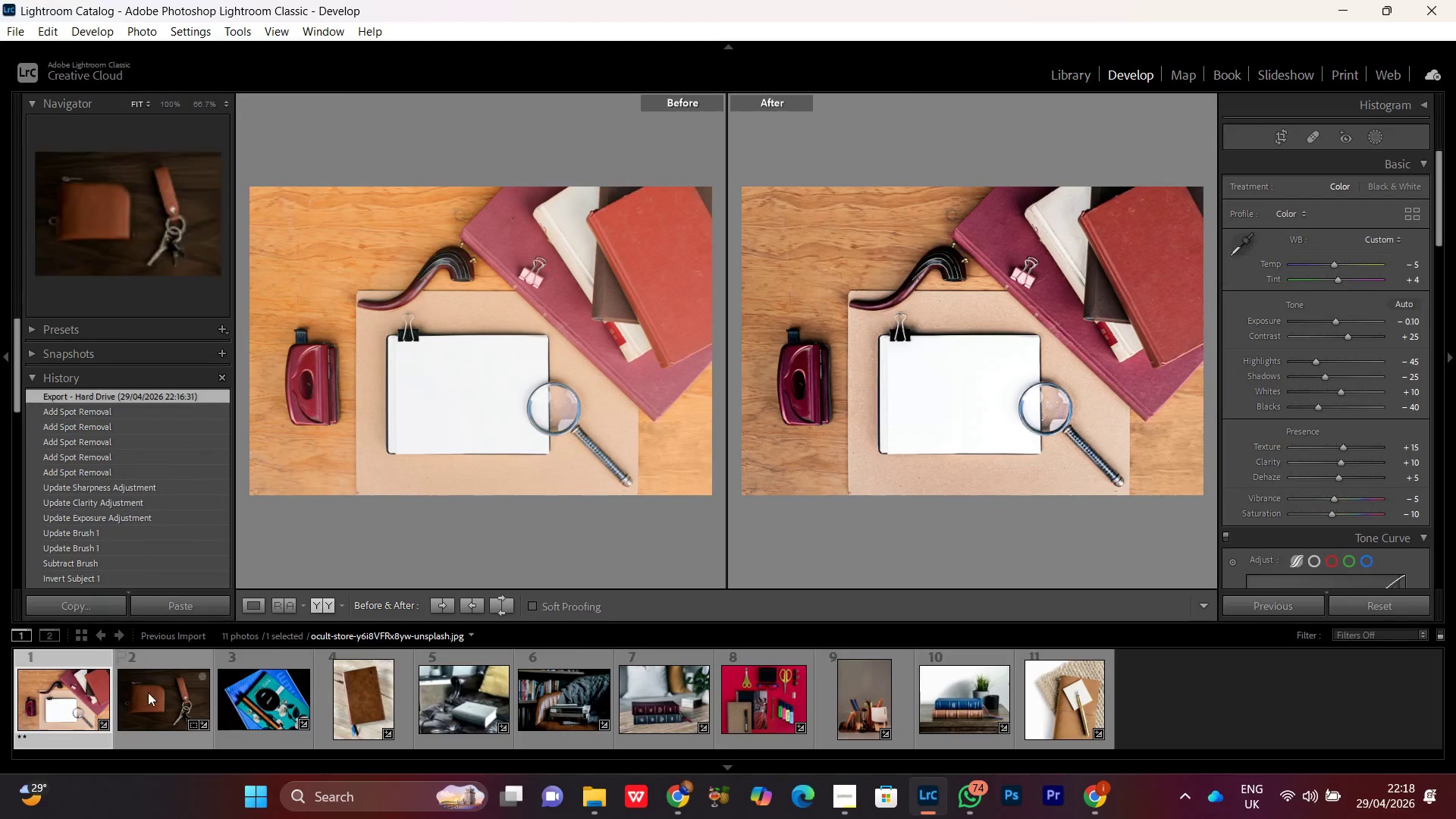 
double_click([149, 693])
 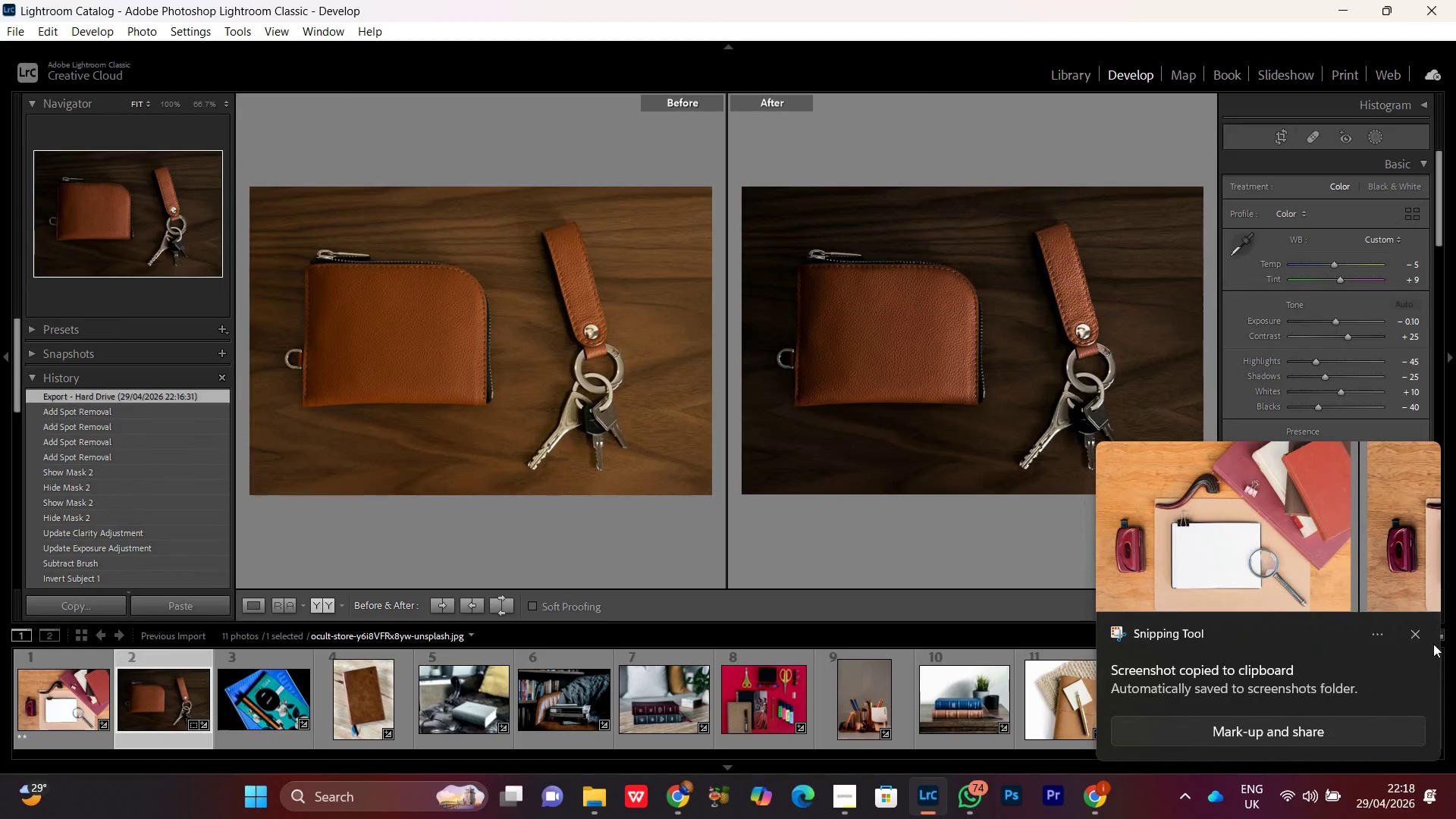 
left_click([1417, 630])
 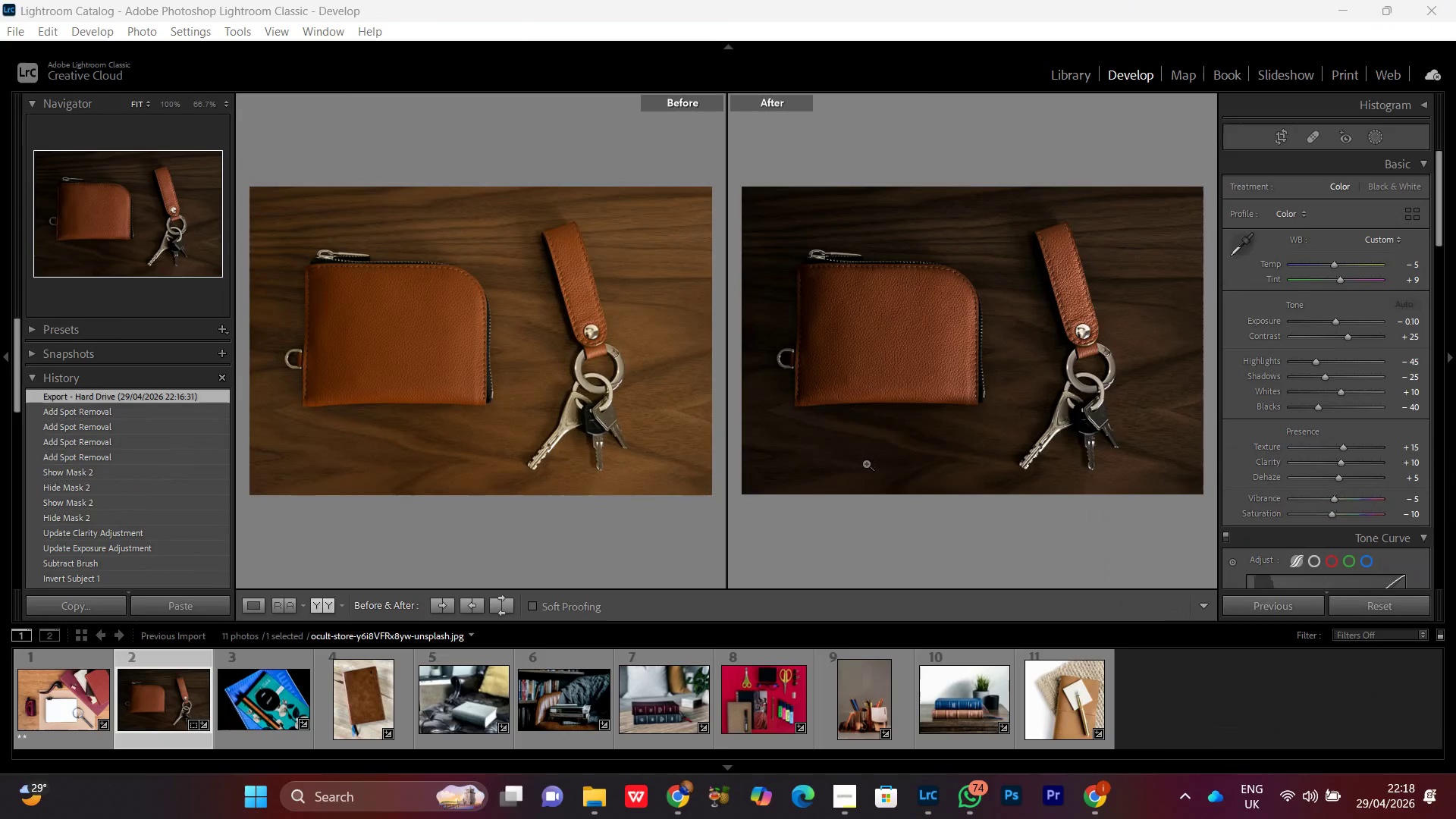 
key(PrintScreen)
 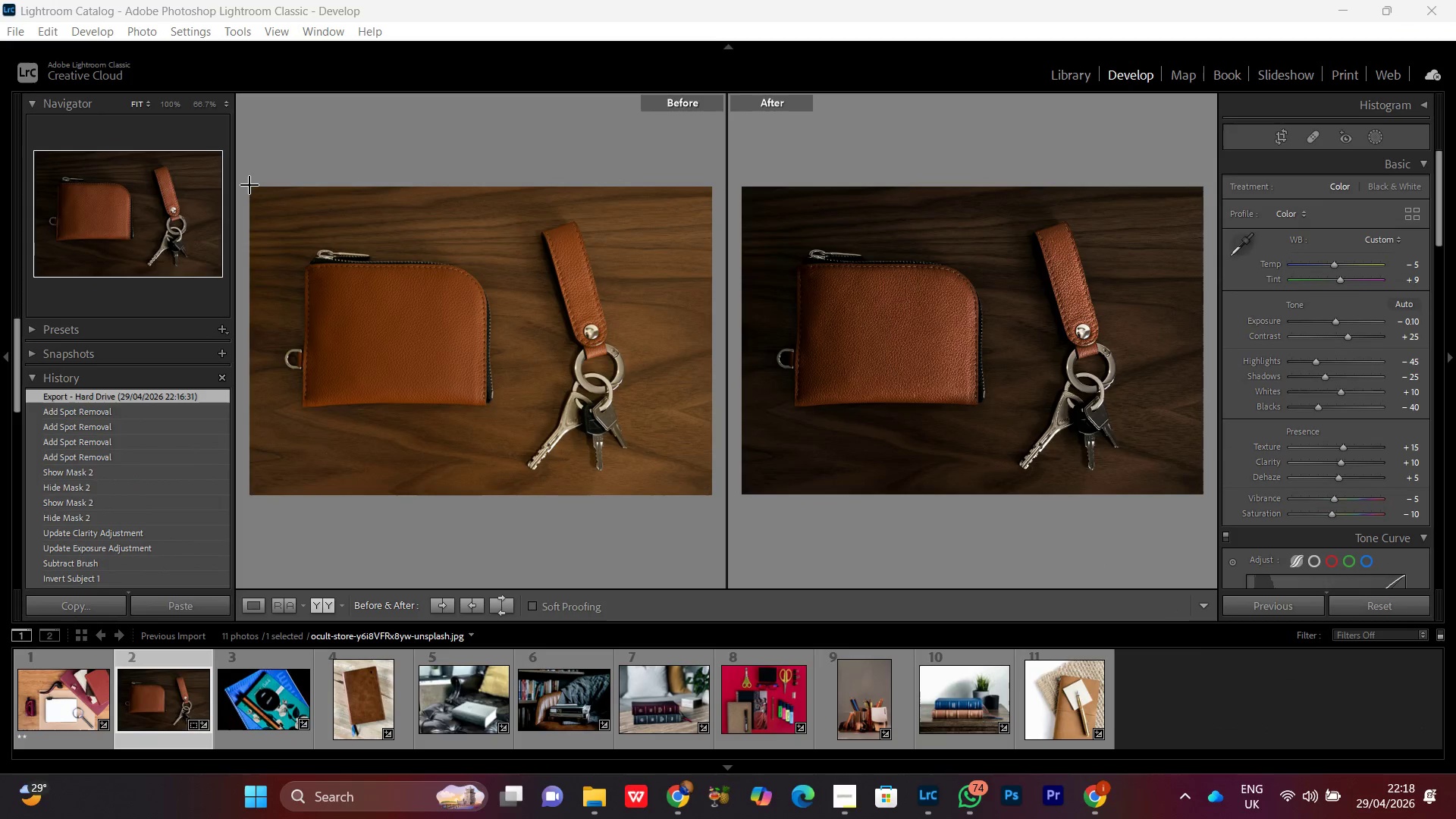 
left_click_drag(start_coordinate=[249, 186], to_coordinate=[1203, 494])
 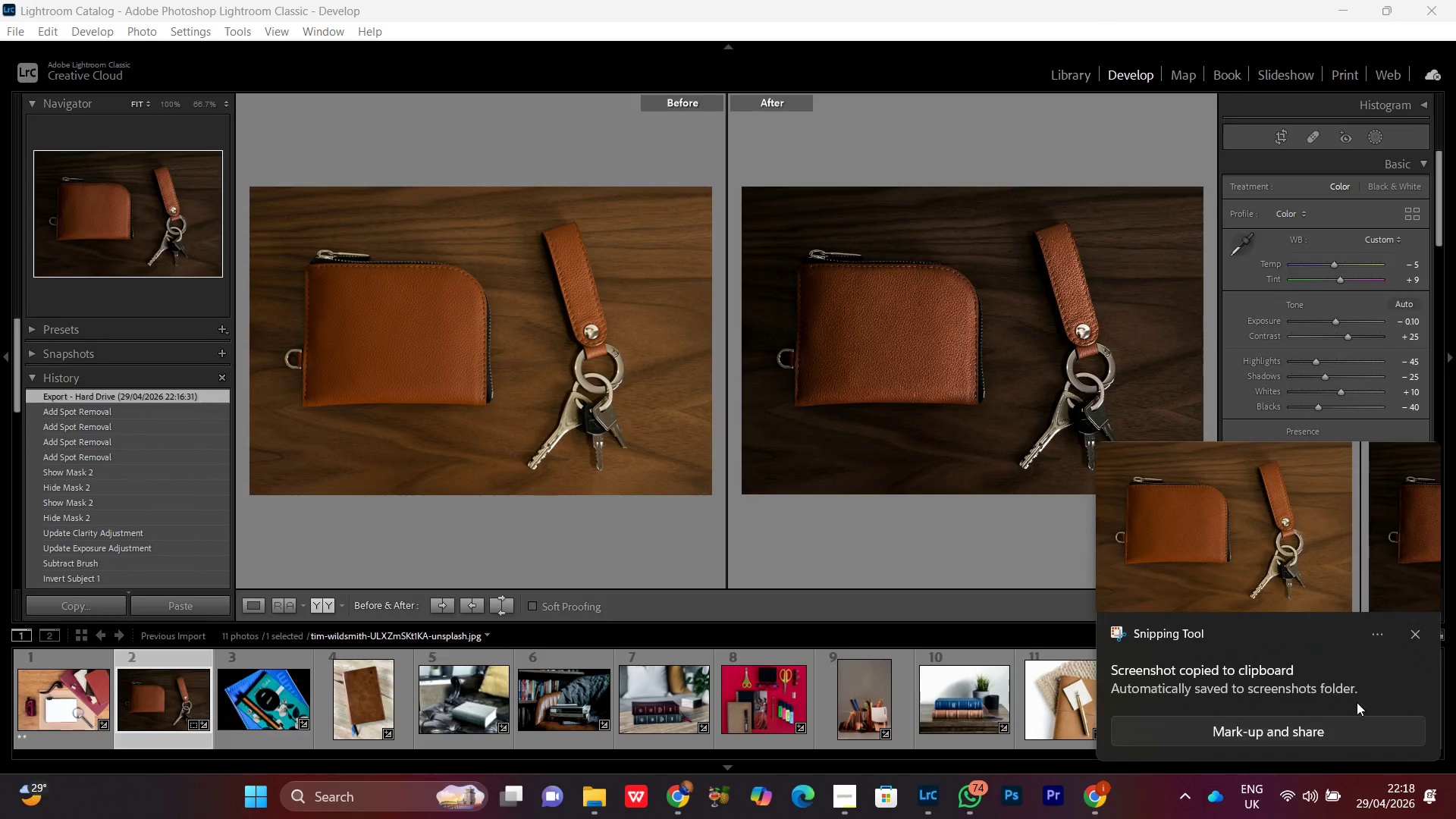 
left_click([1417, 635])
 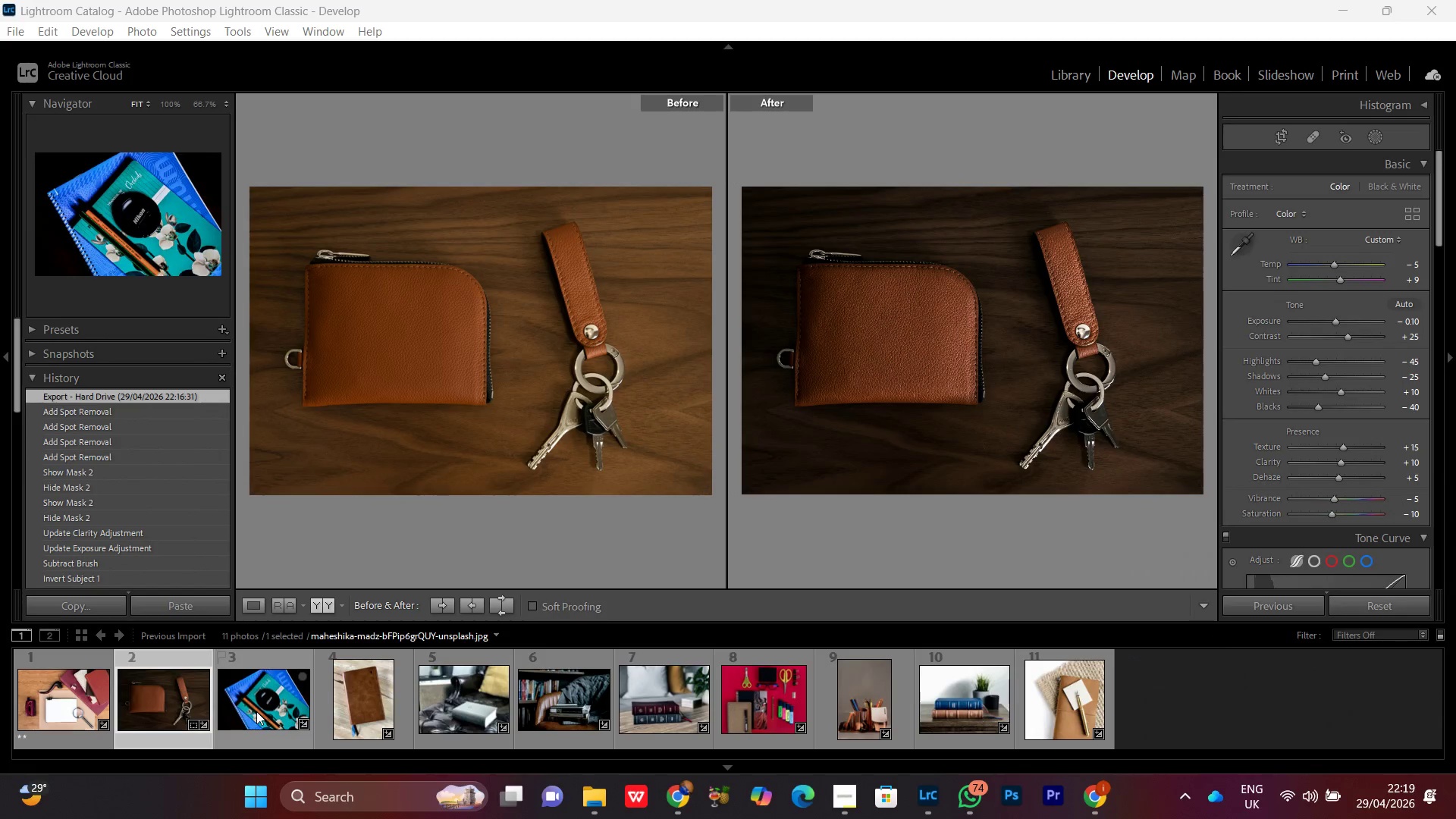 
double_click([256, 711])
 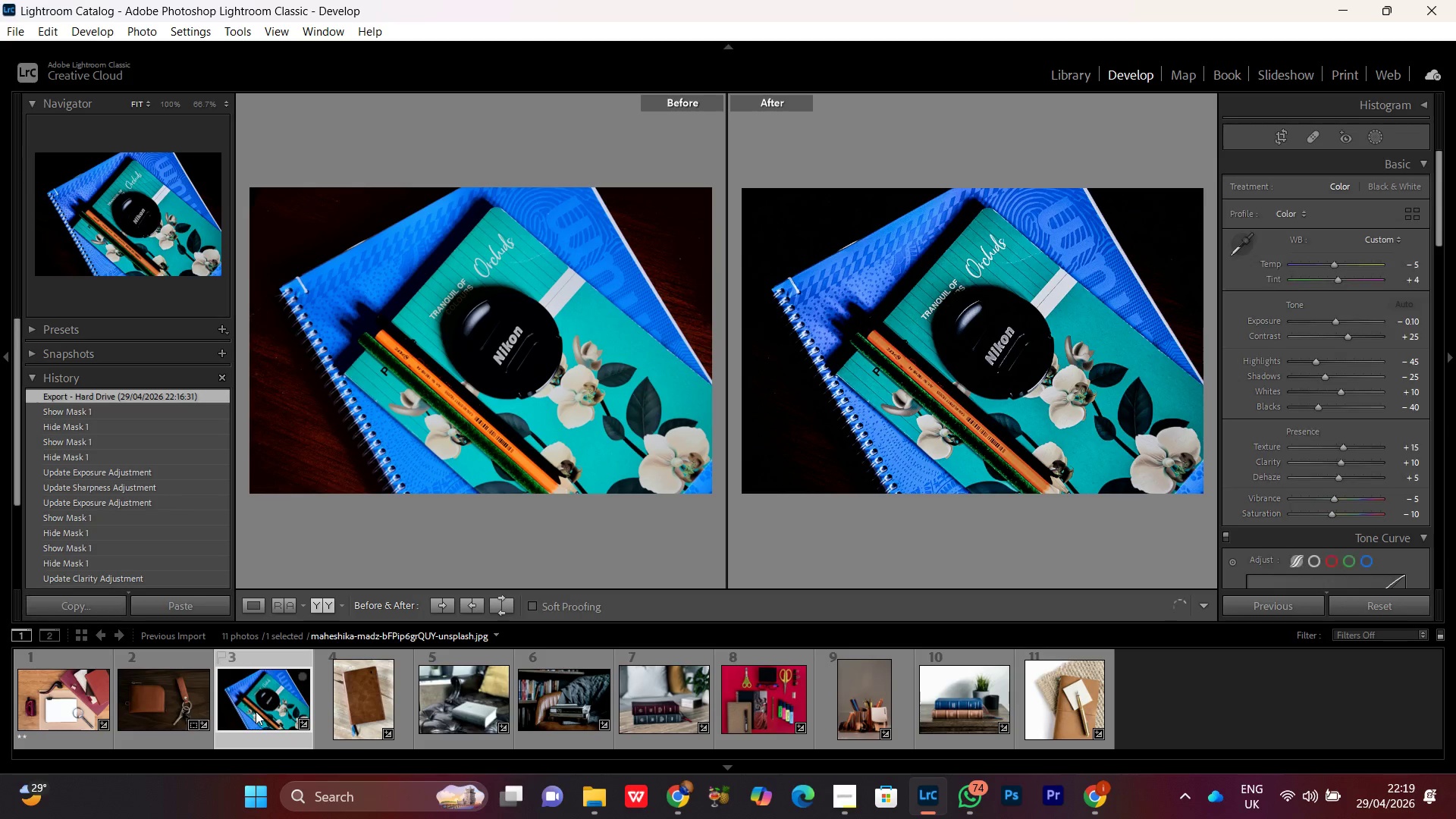 
key(PrintScreen)
 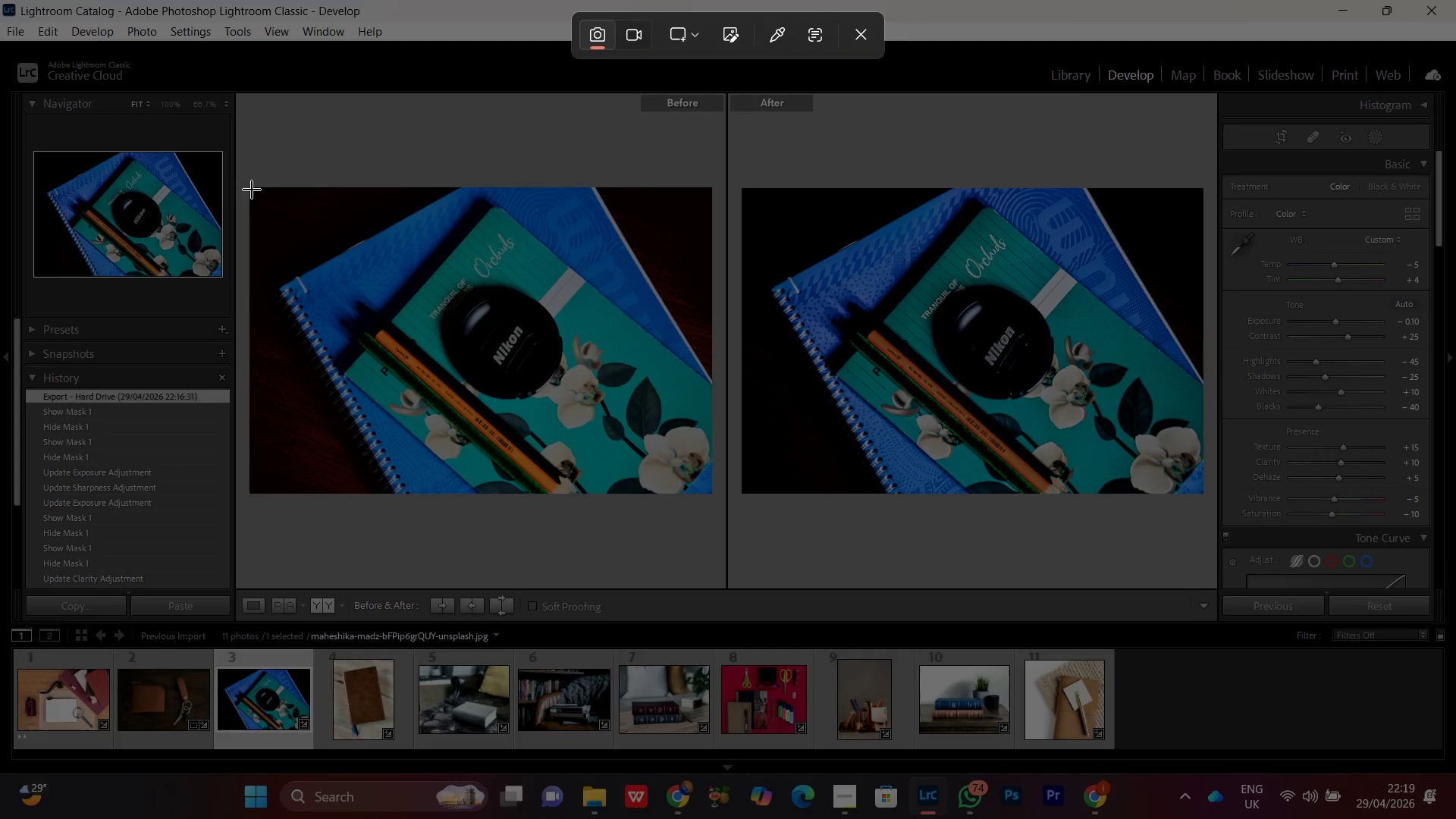 
left_click_drag(start_coordinate=[248, 187], to_coordinate=[1203, 495])
 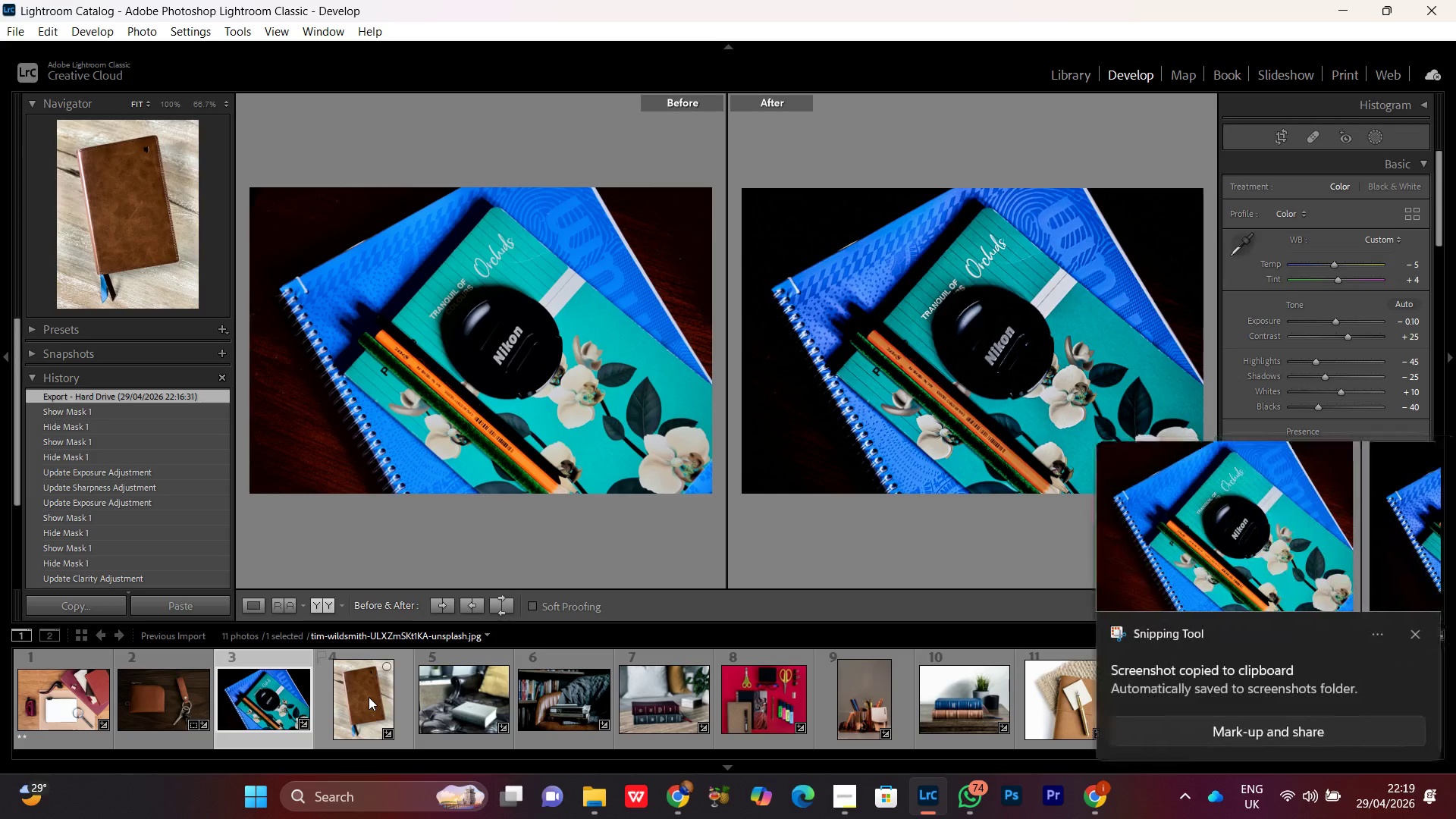 
double_click([369, 697])
 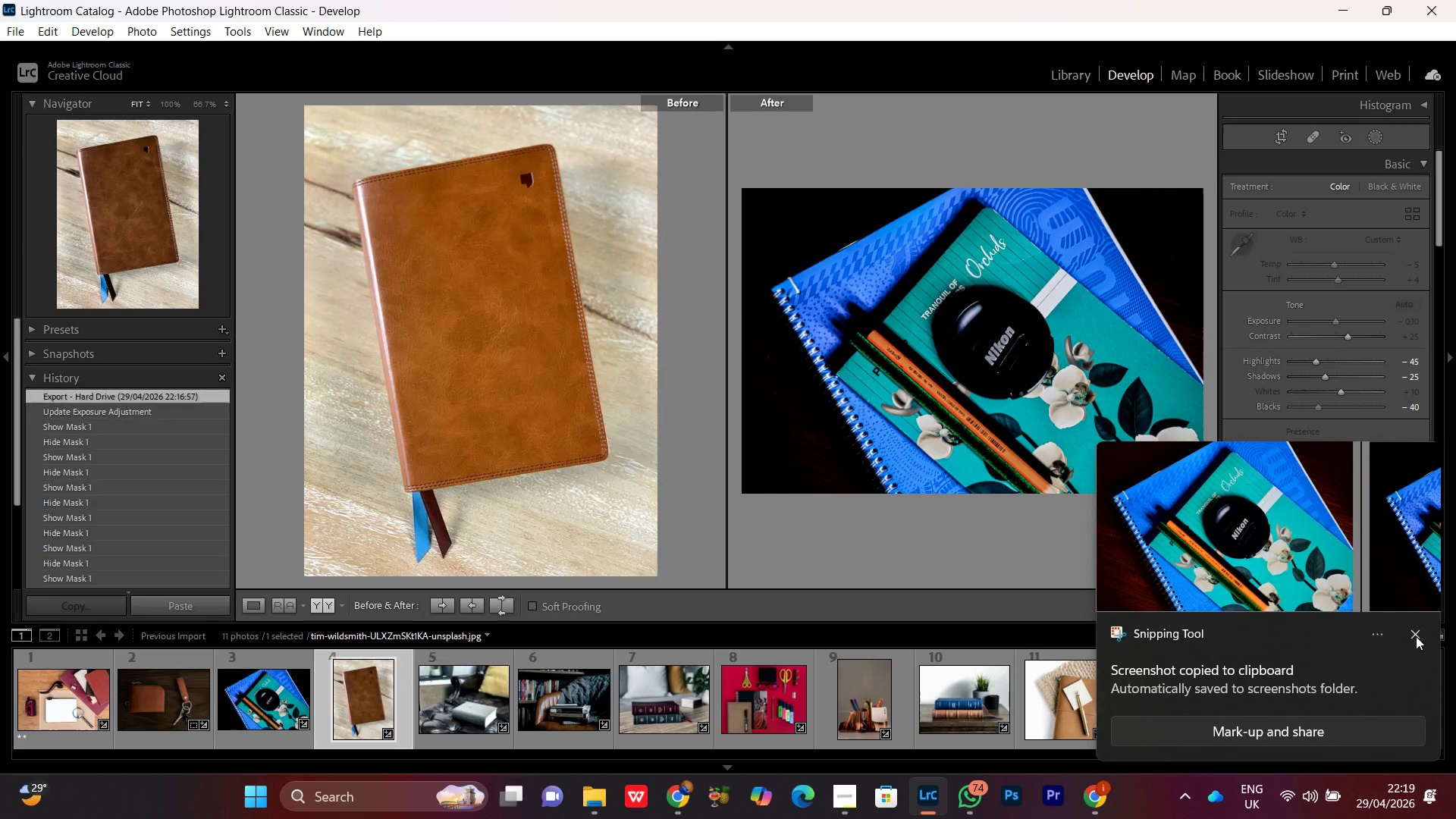 
left_click([1416, 636])
 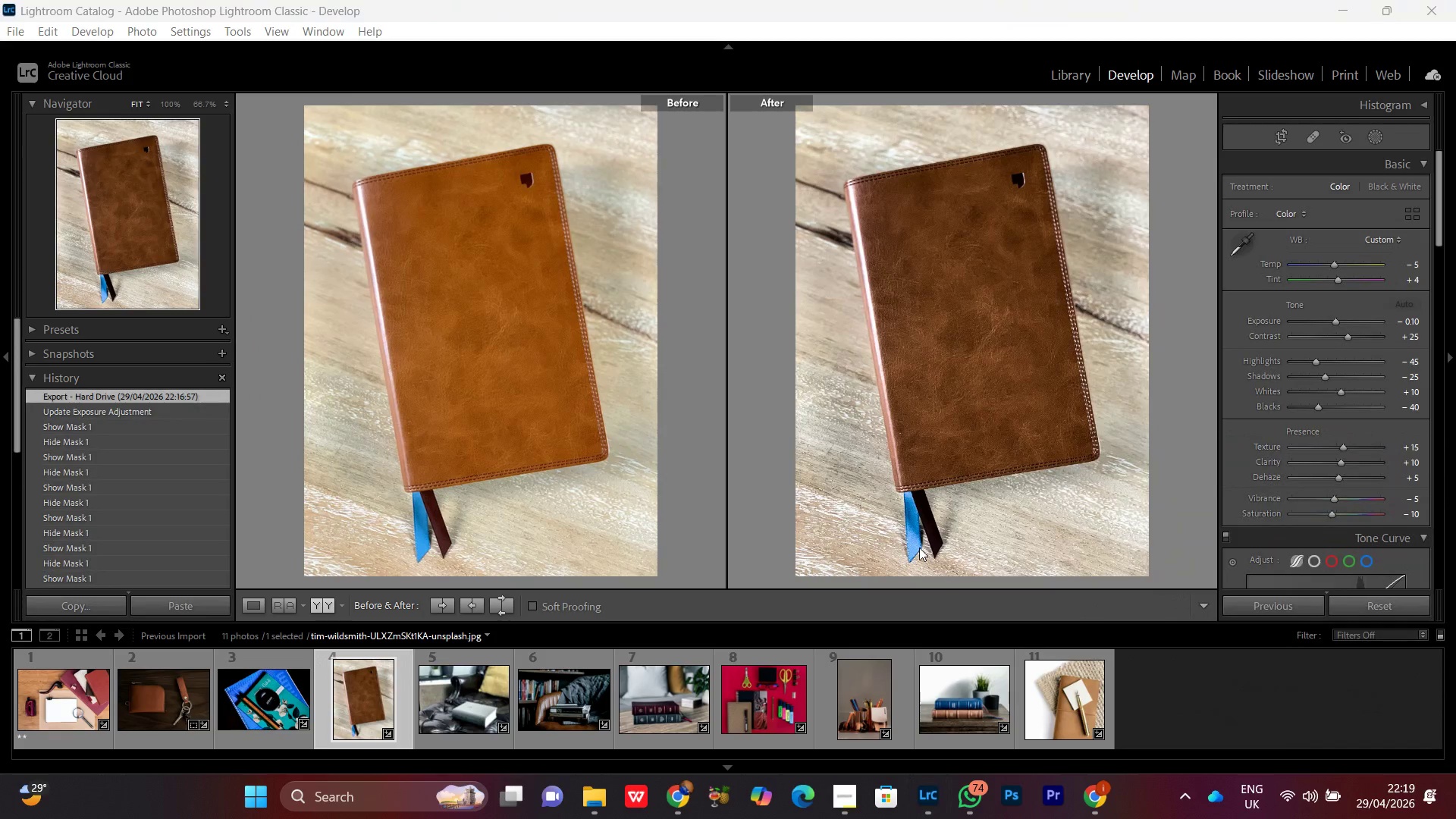 
key(PrintScreen)
 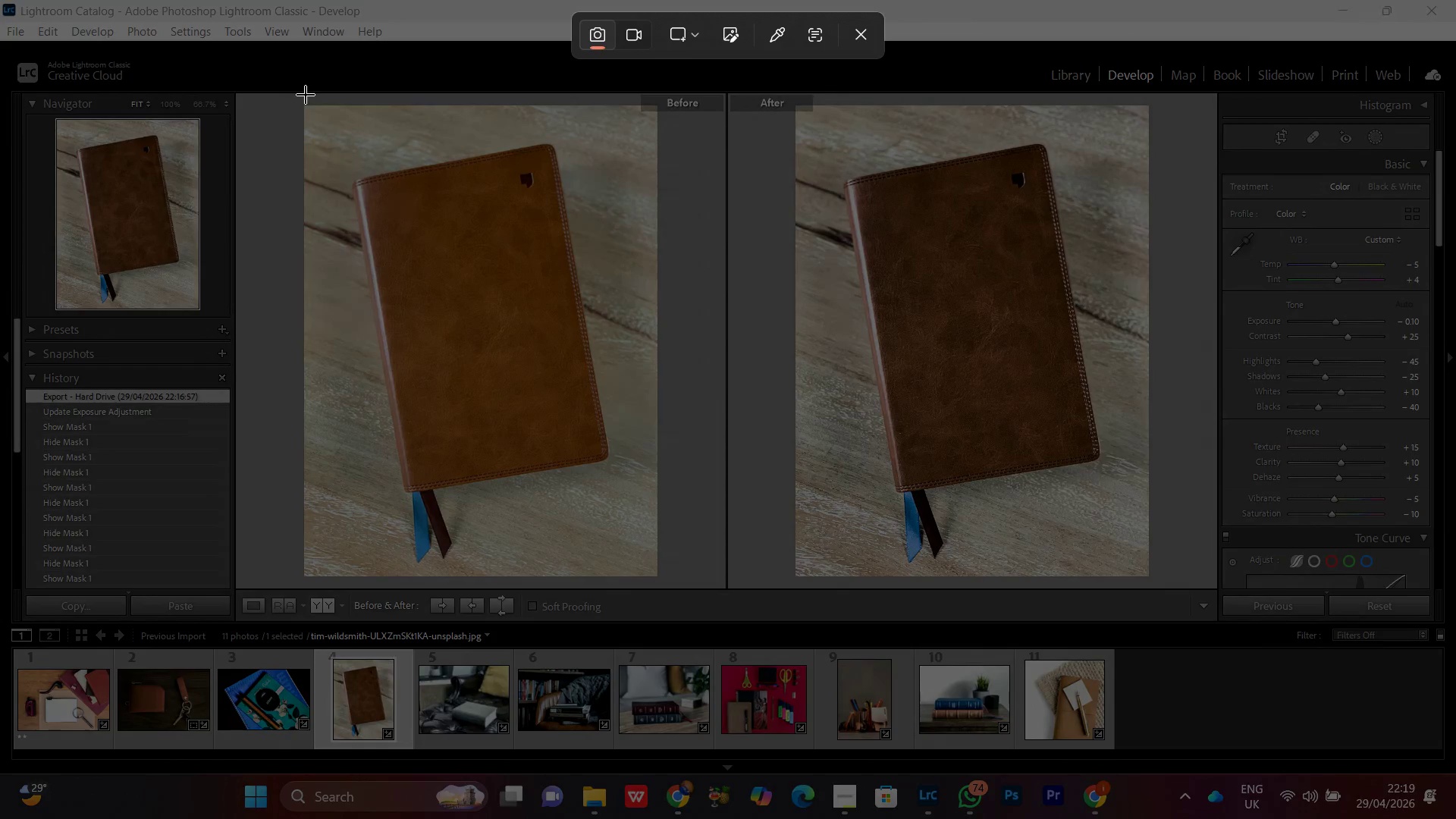 
left_click_drag(start_coordinate=[306, 93], to_coordinate=[1148, 578])
 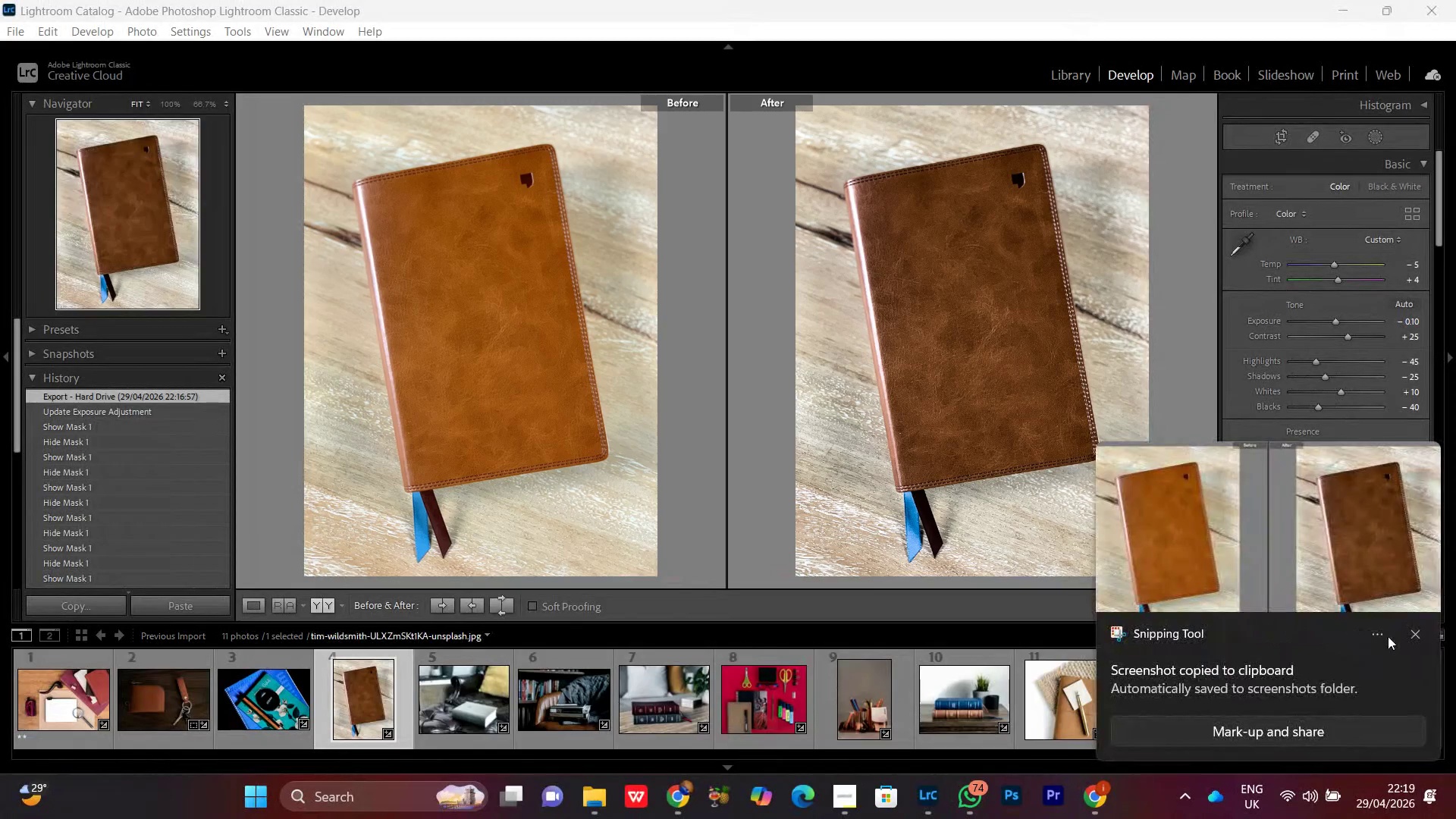 
left_click([1415, 629])
 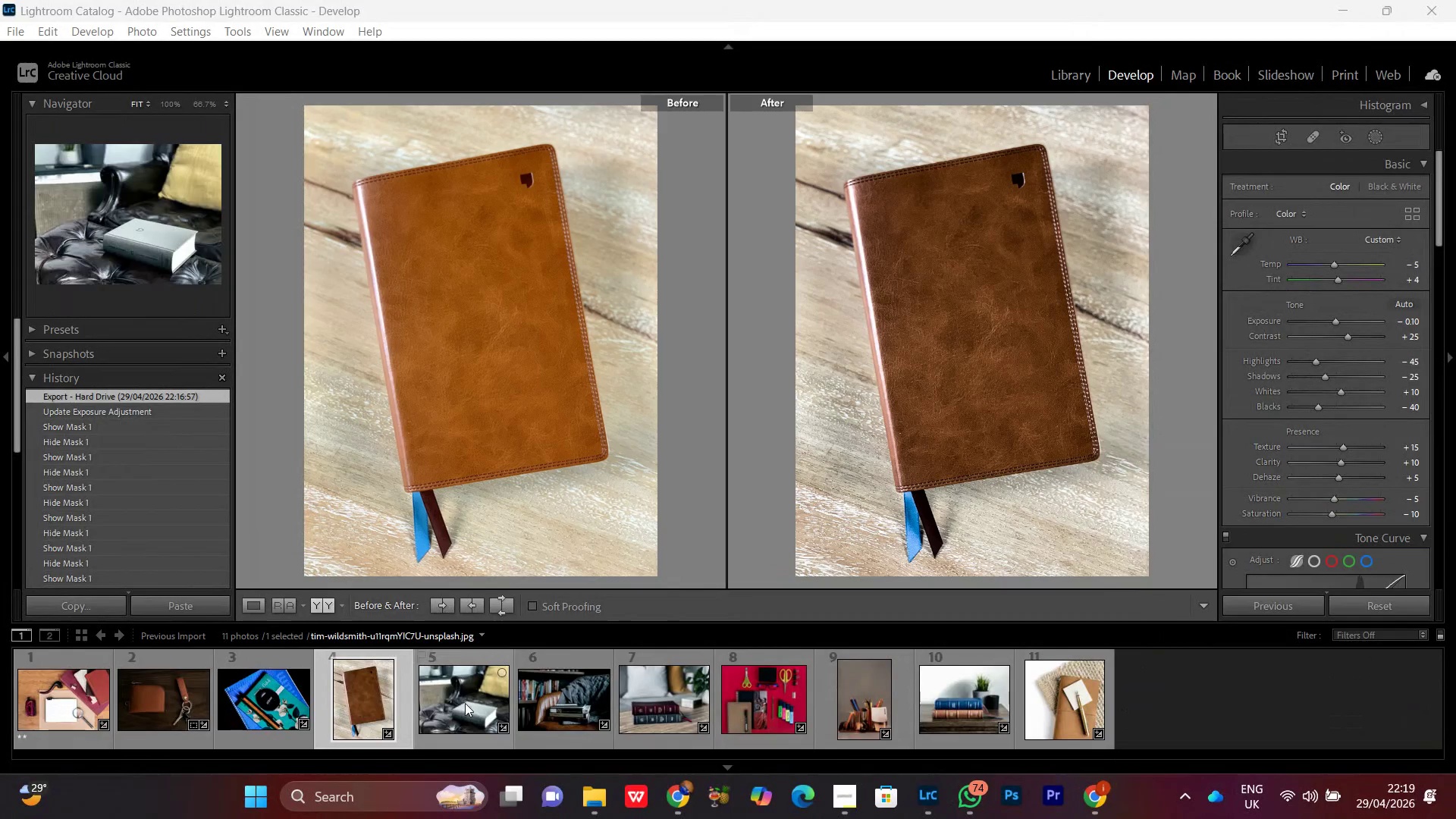 
double_click([465, 703])
 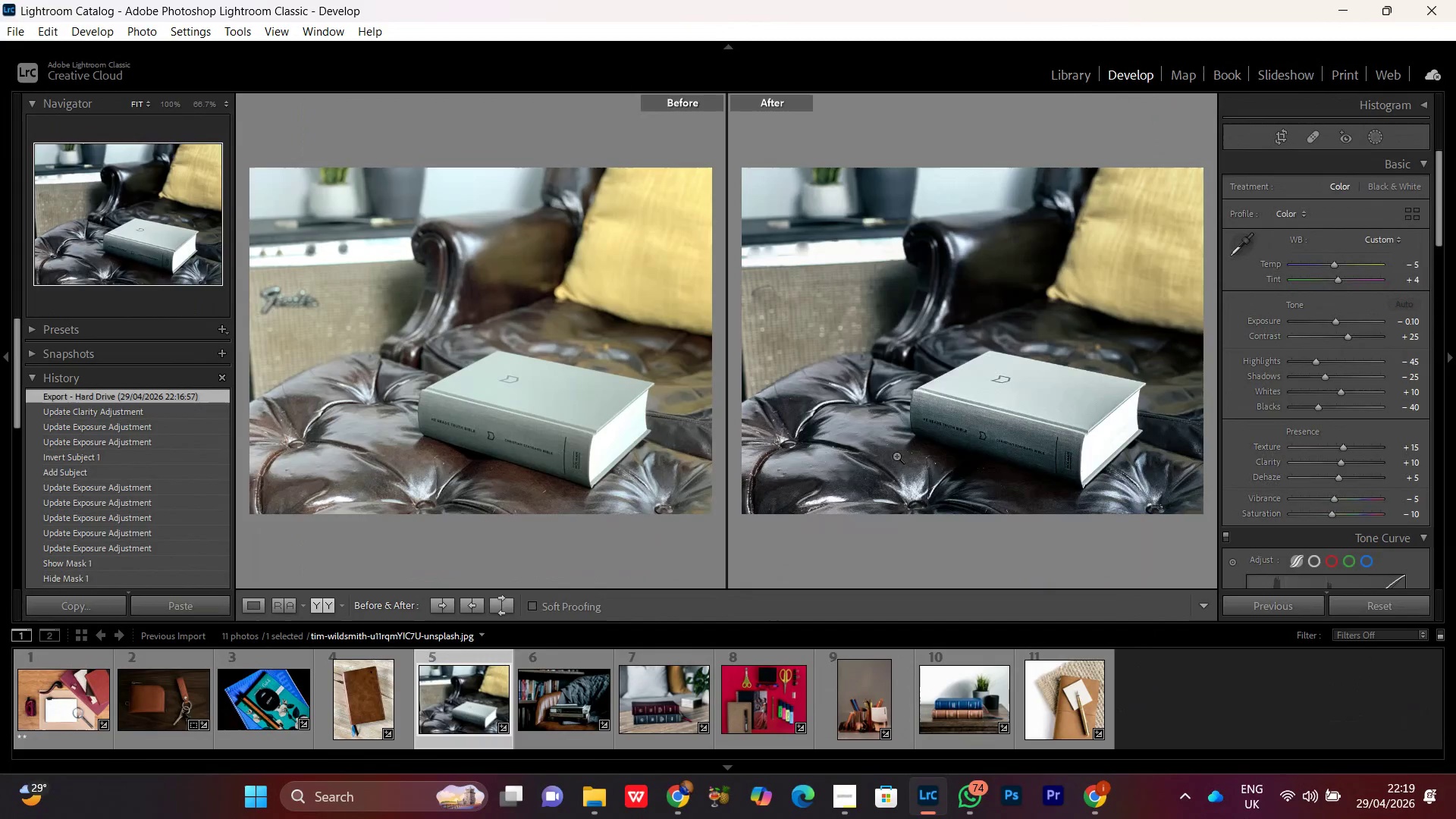 
key(PrintScreen)
 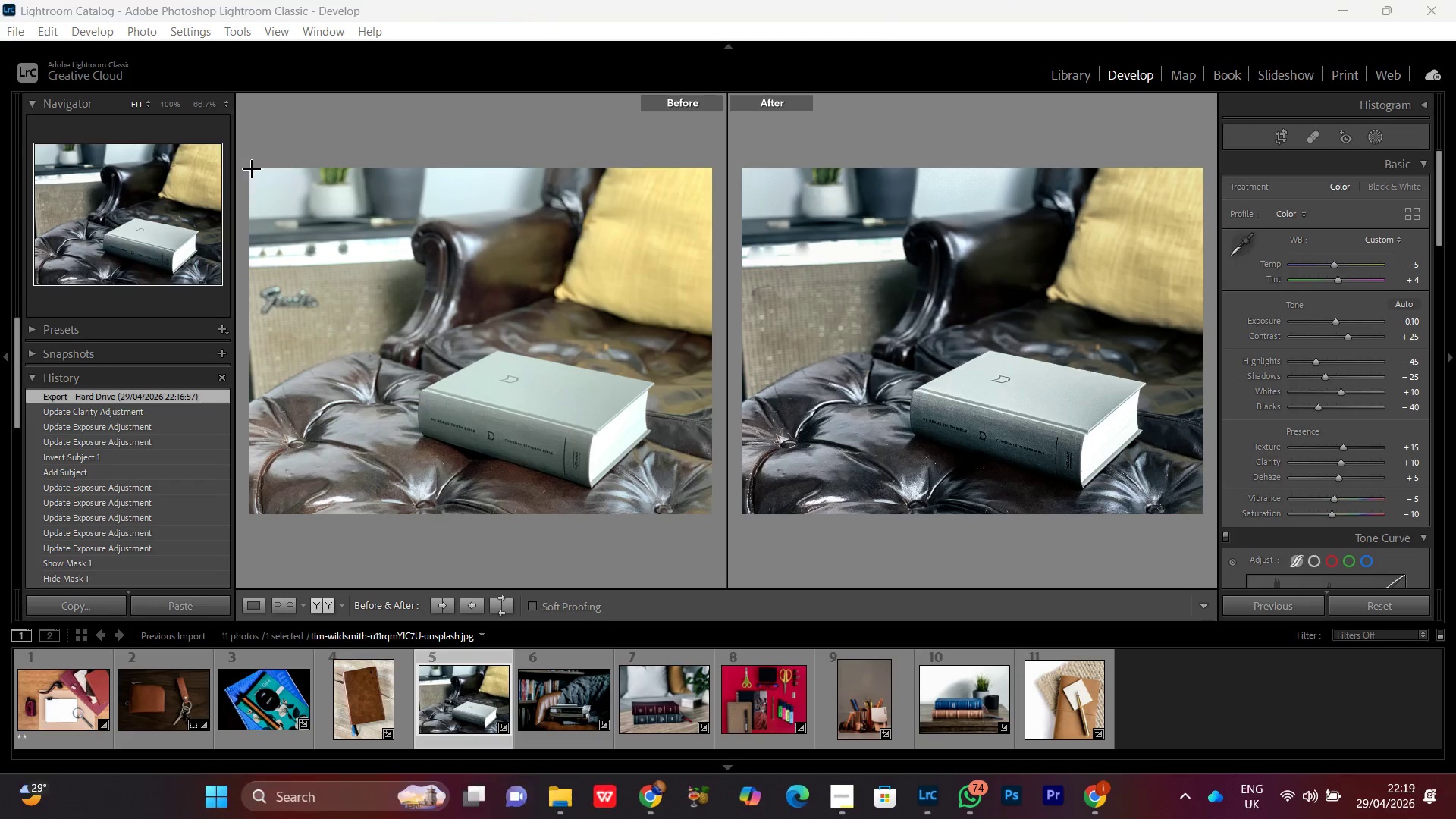 
left_click_drag(start_coordinate=[249, 168], to_coordinate=[1203, 515])
 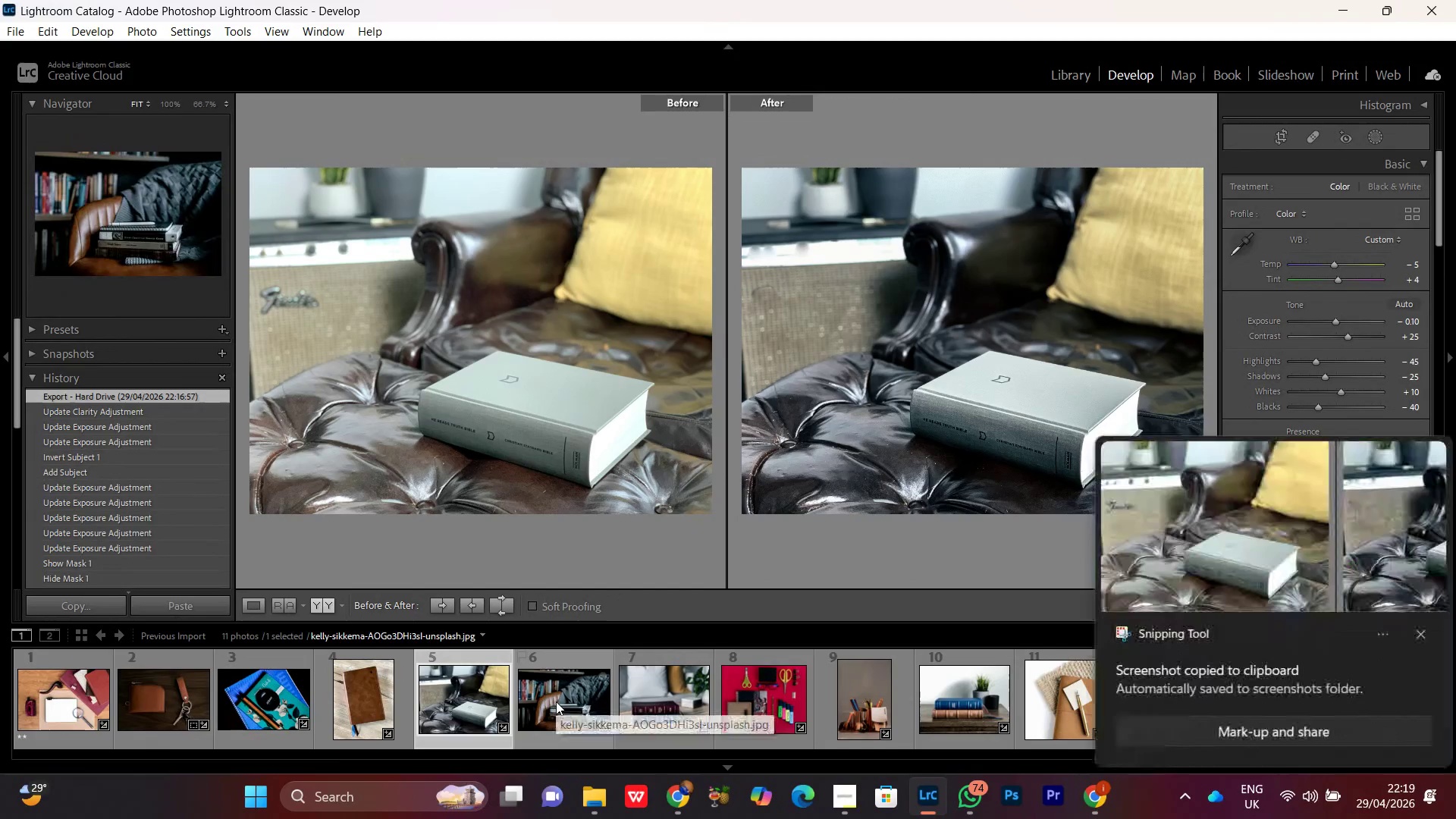 
double_click([556, 701])
 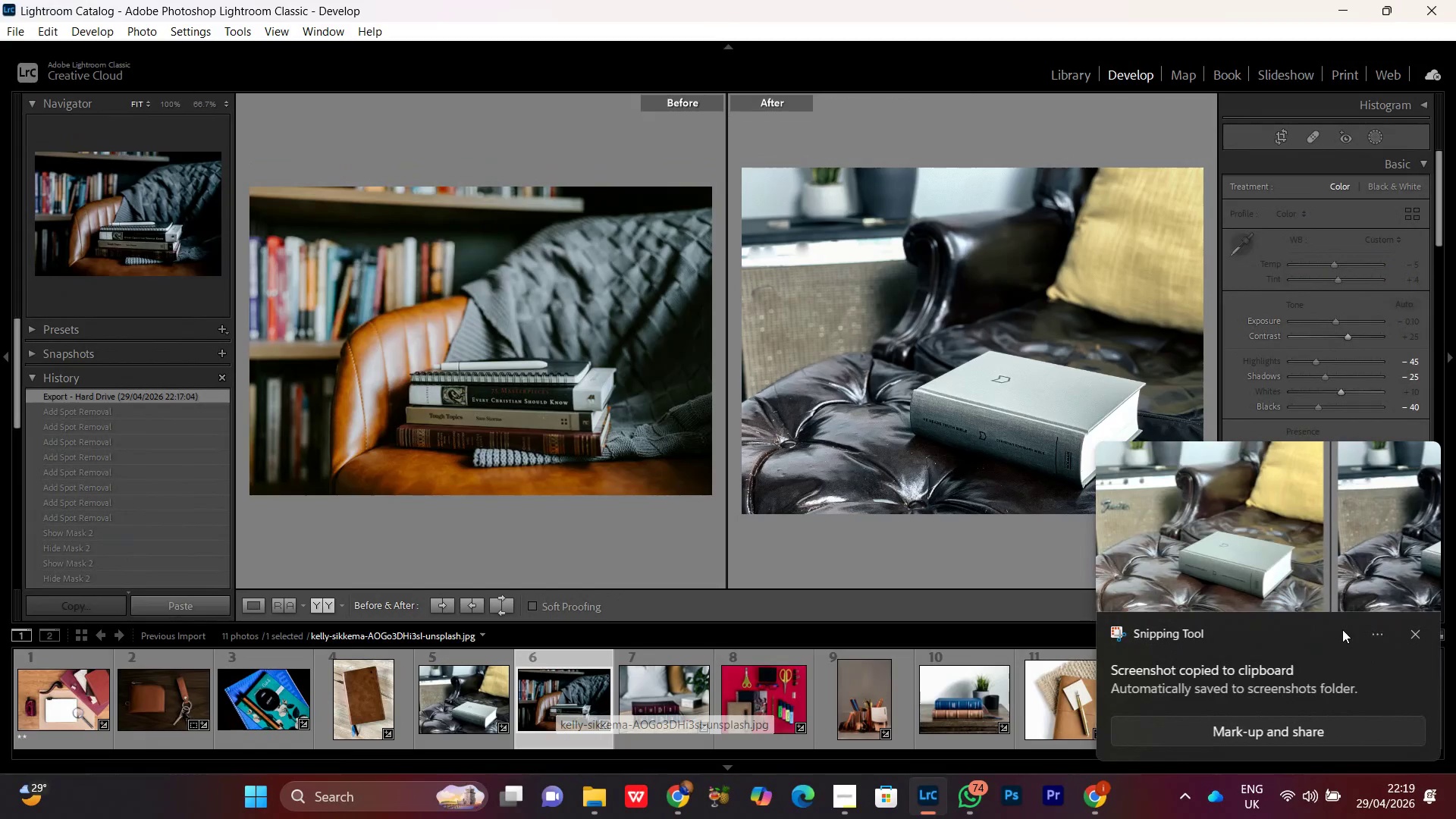 
mouse_move([1384, 642])
 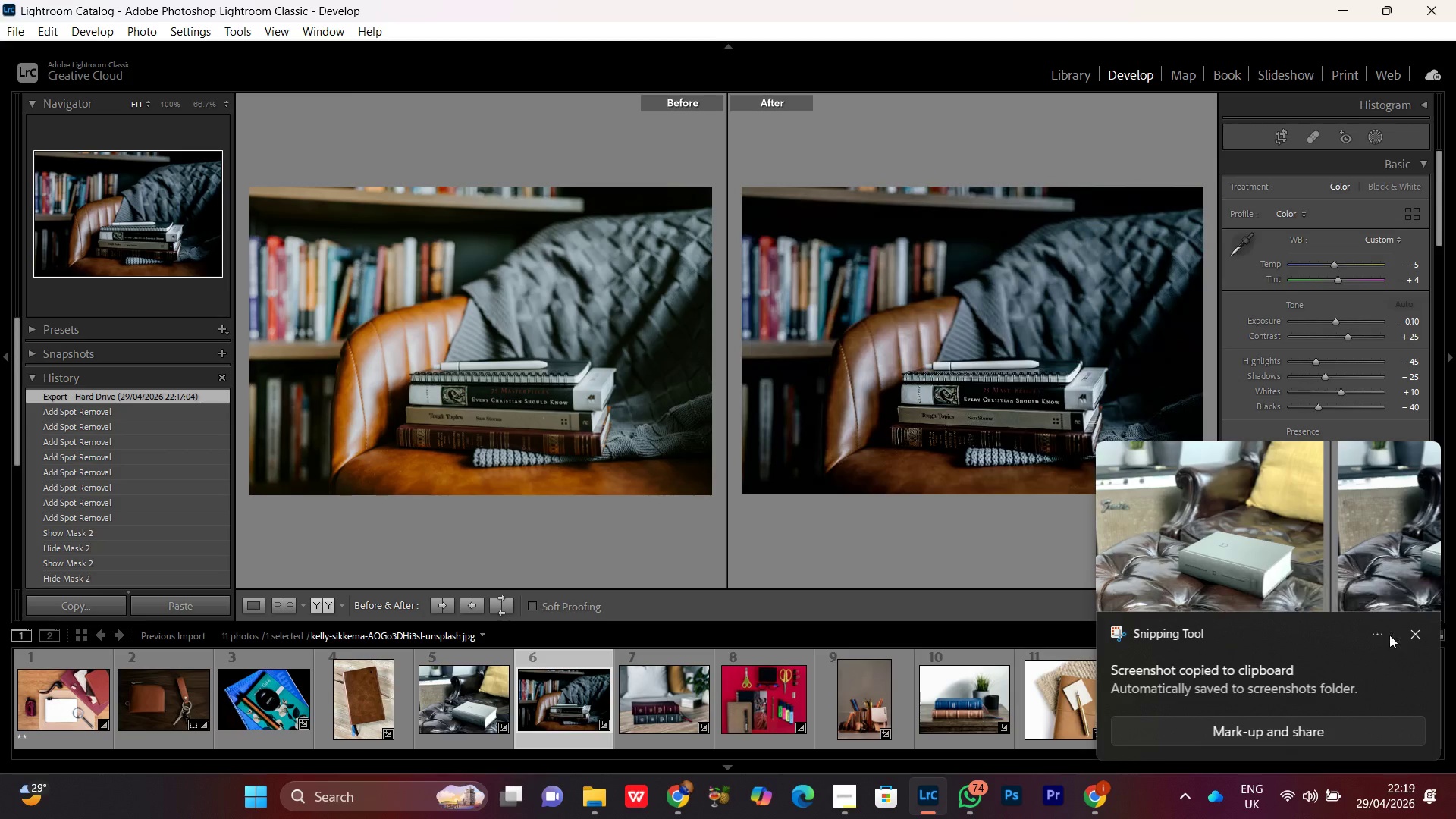 
left_click([1407, 629])
 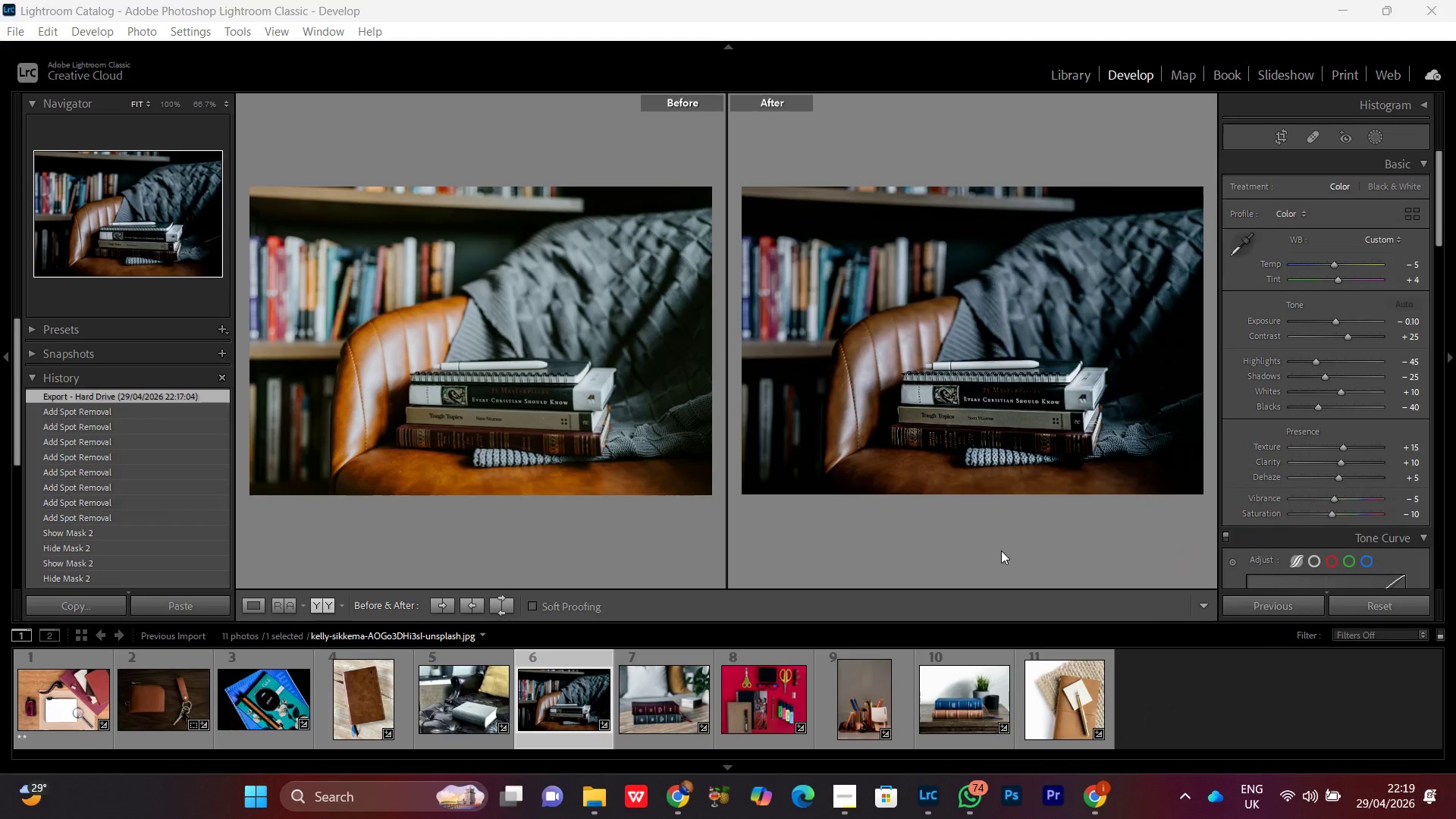 
key(PrintScreen)
 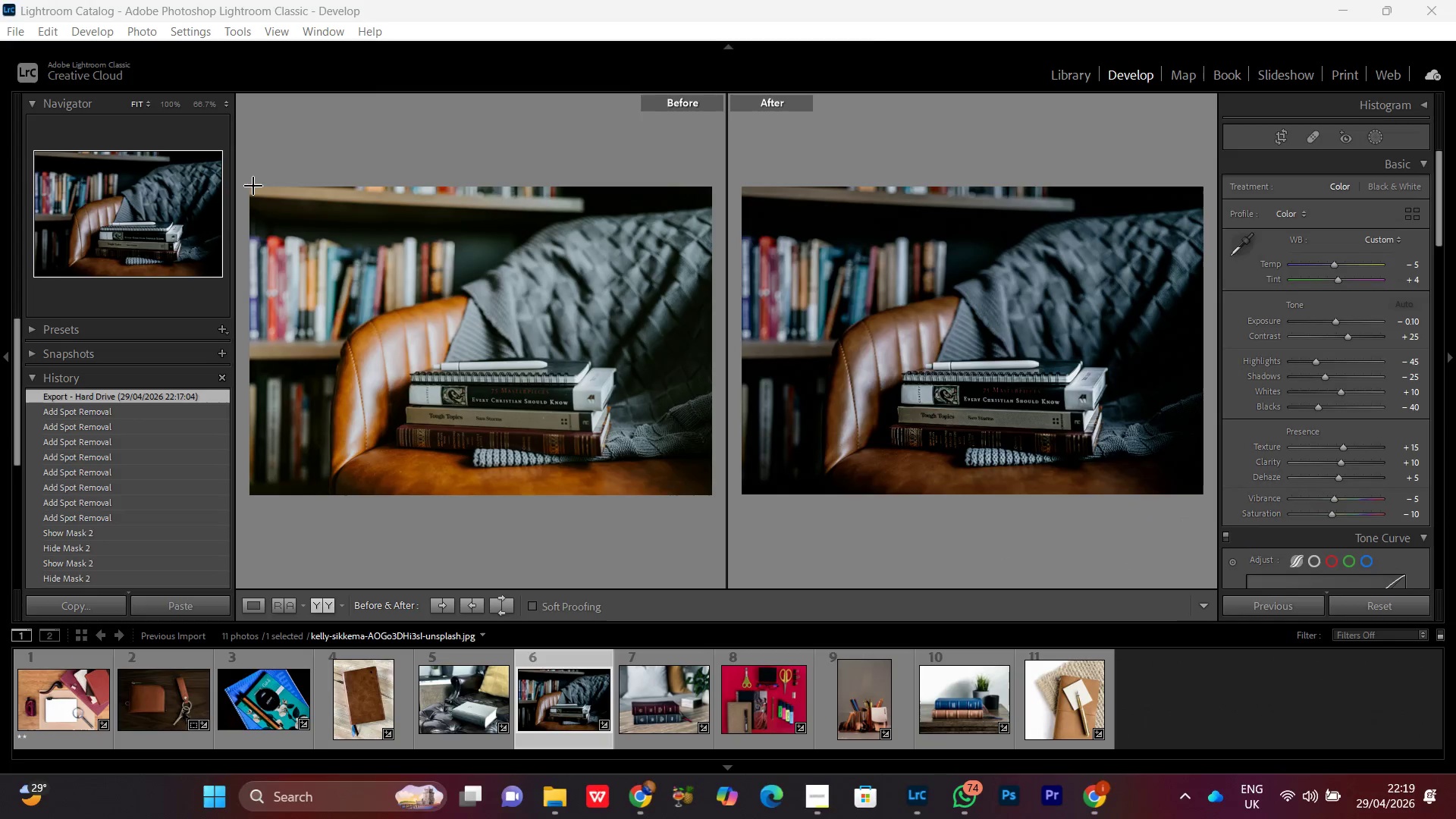 
left_click_drag(start_coordinate=[249, 186], to_coordinate=[1203, 493])
 